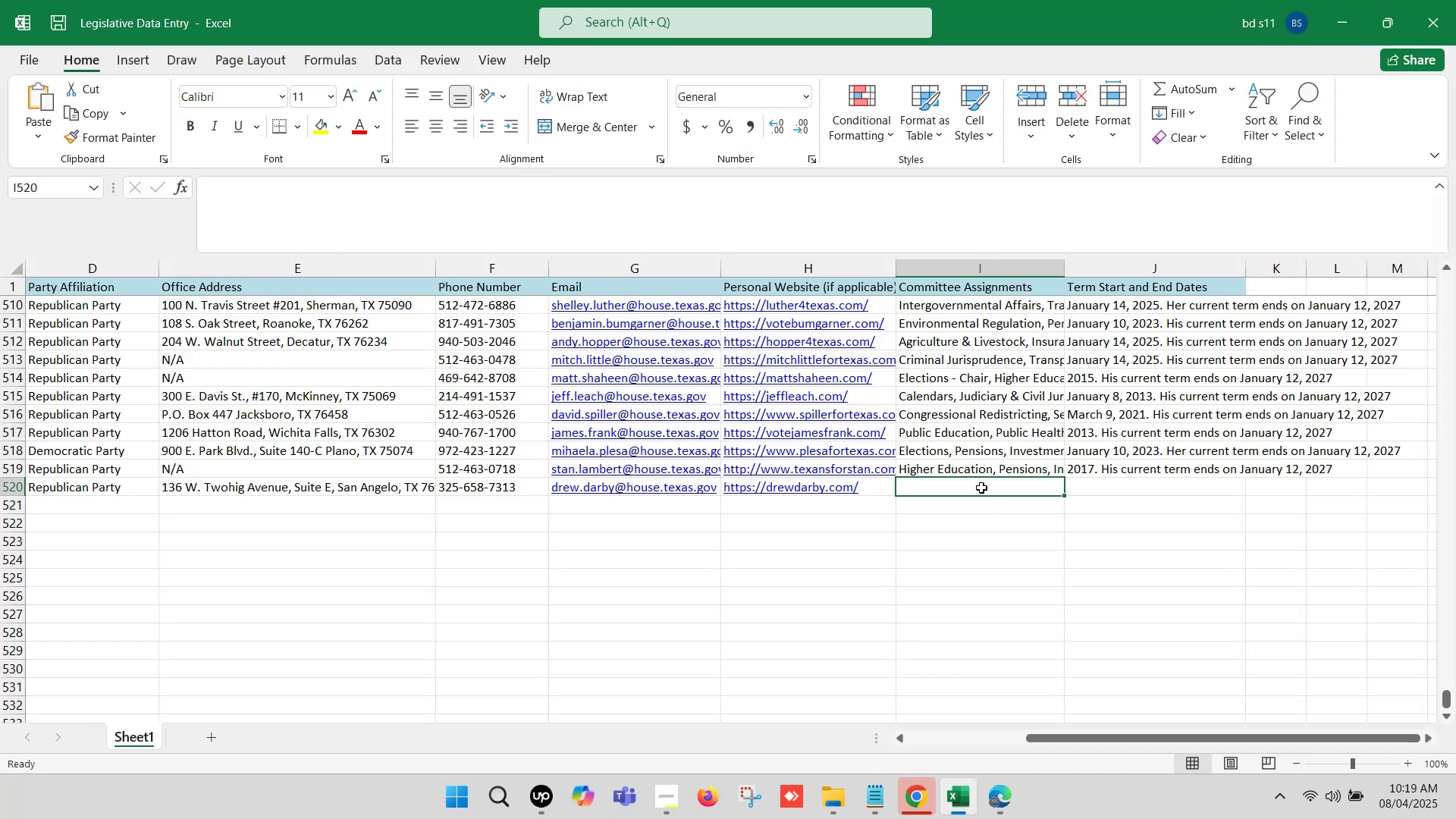 
double_click([981, 488])
 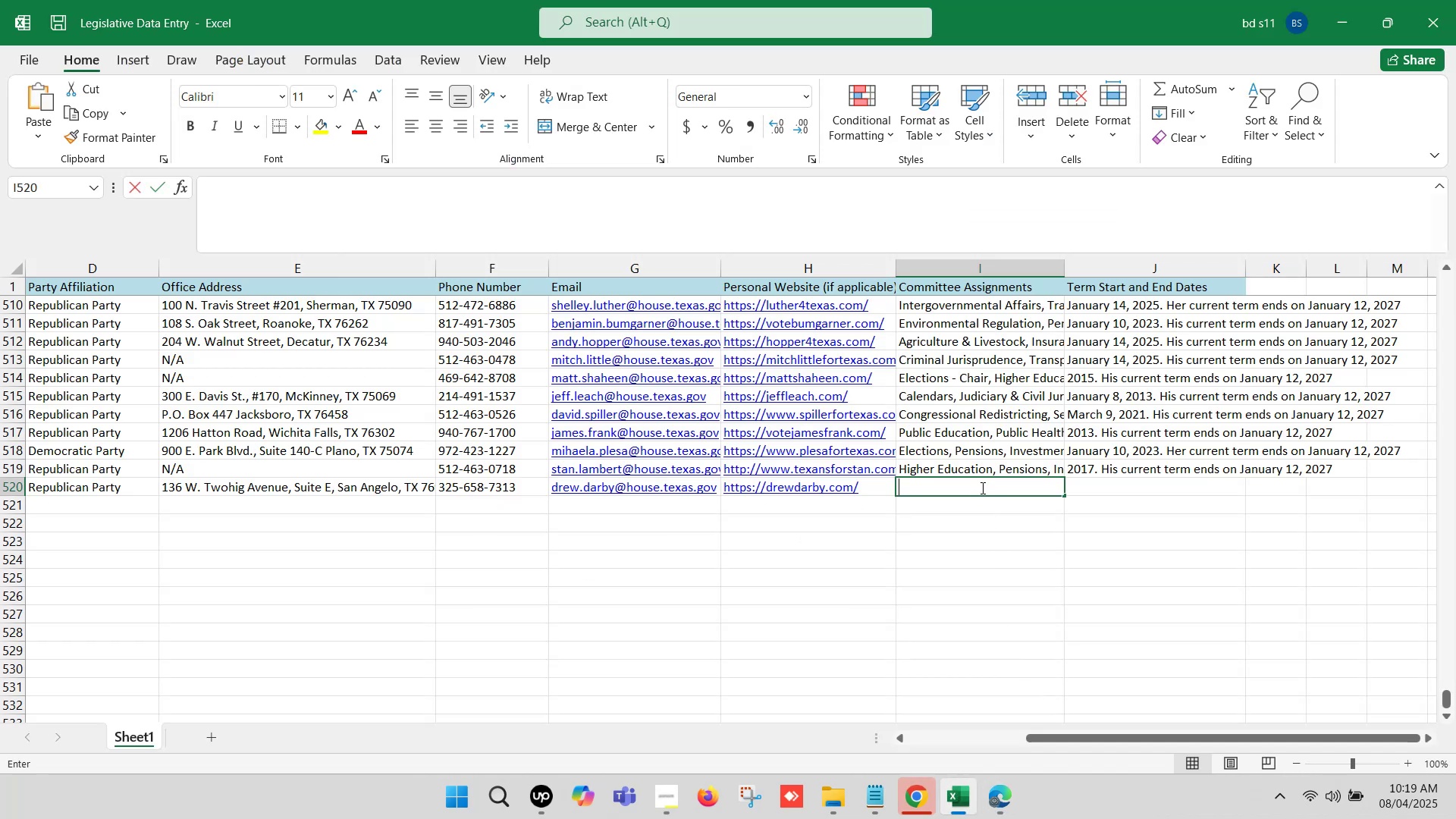 
key(Control+V)
 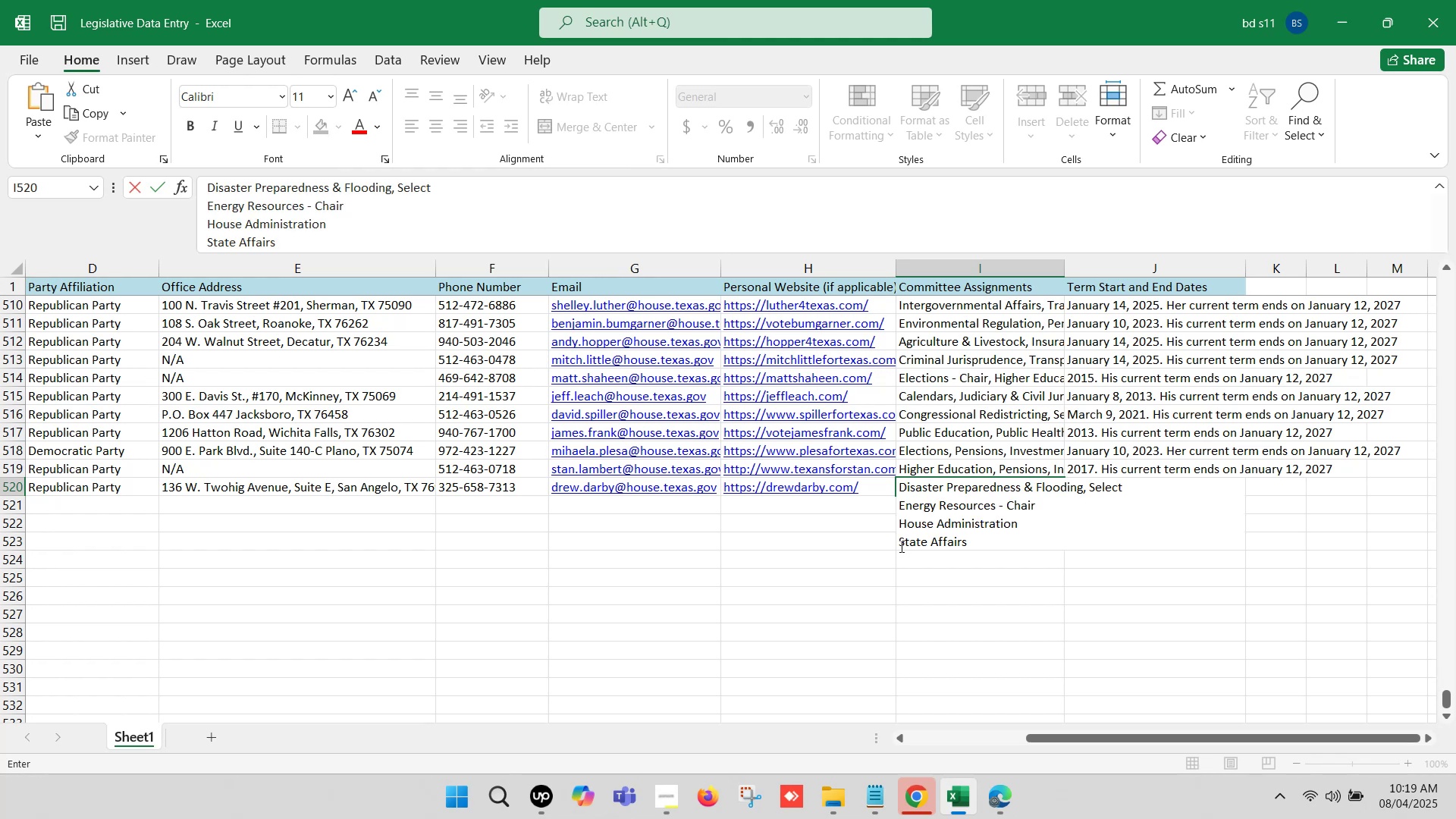 
left_click([900, 546])
 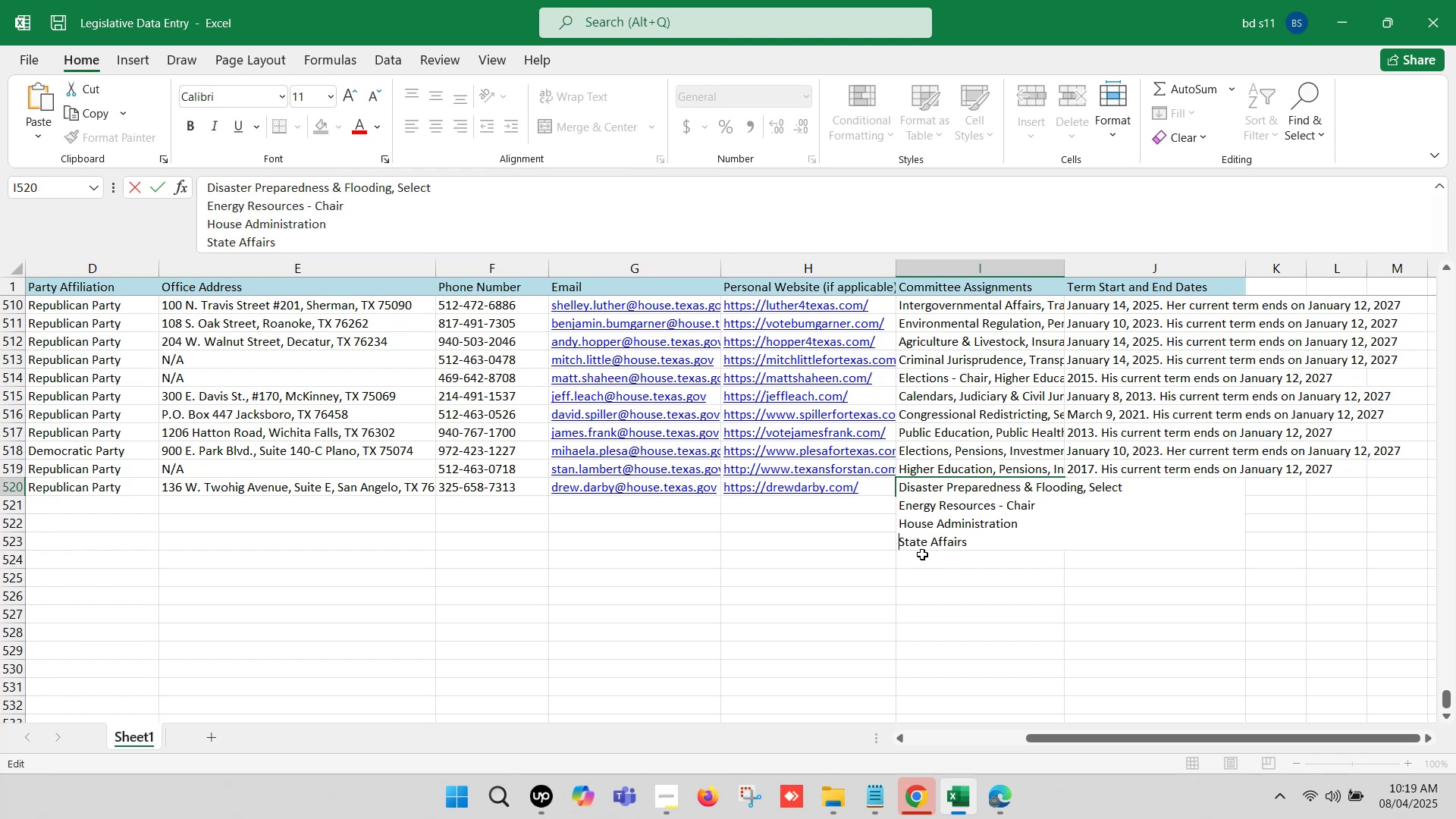 
key(Backspace)
 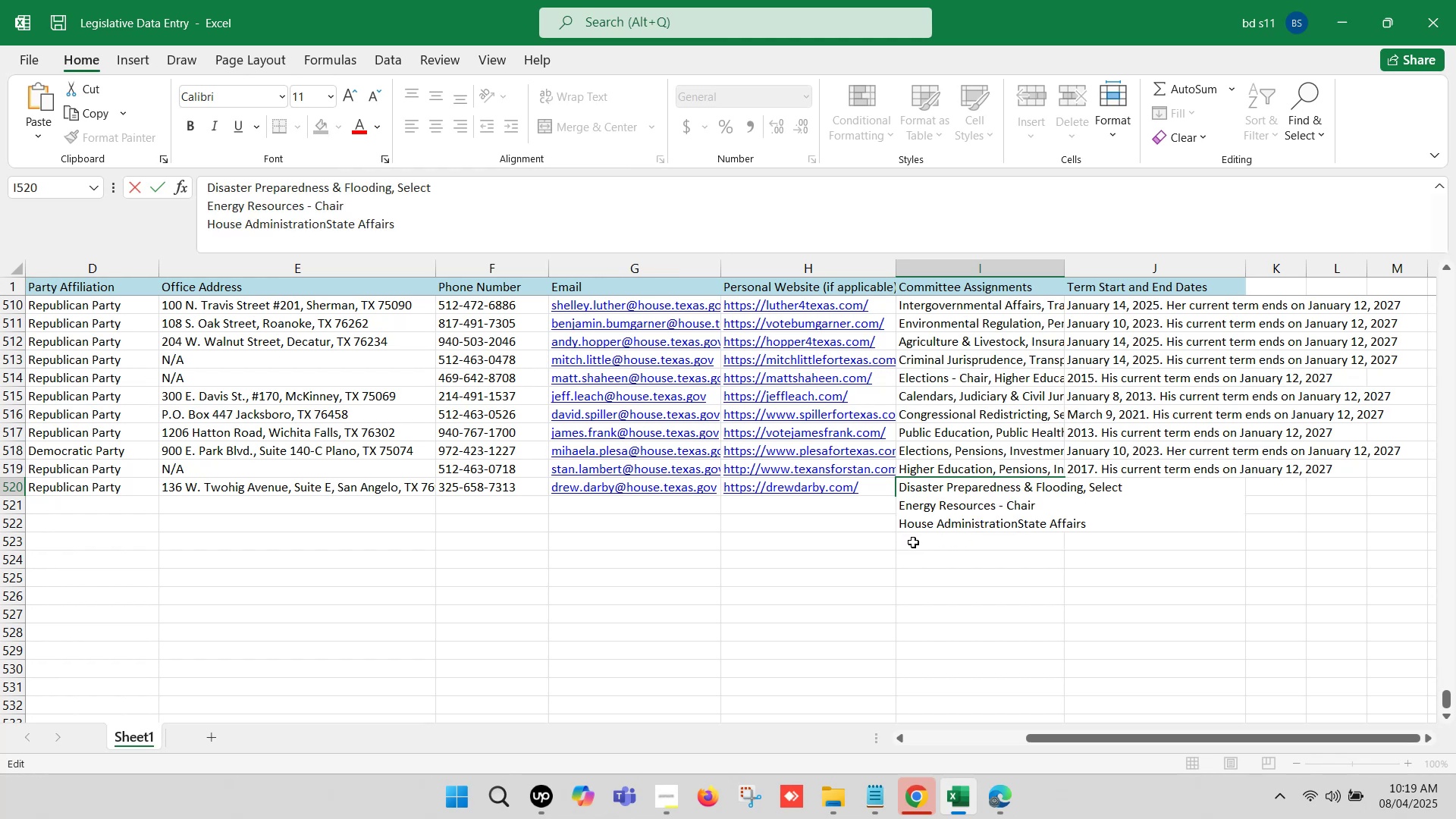 
key(Comma)
 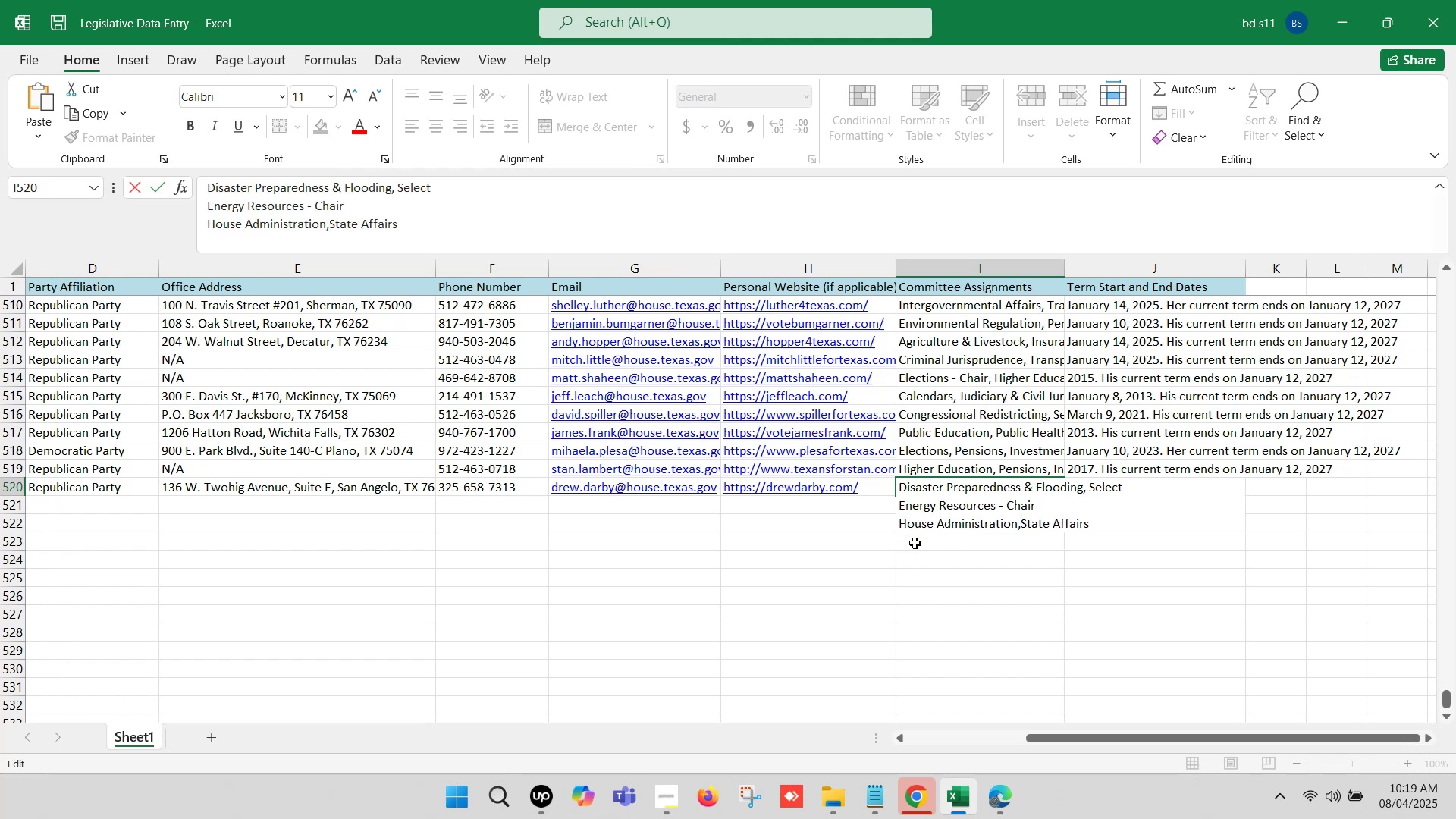 
key(Space)
 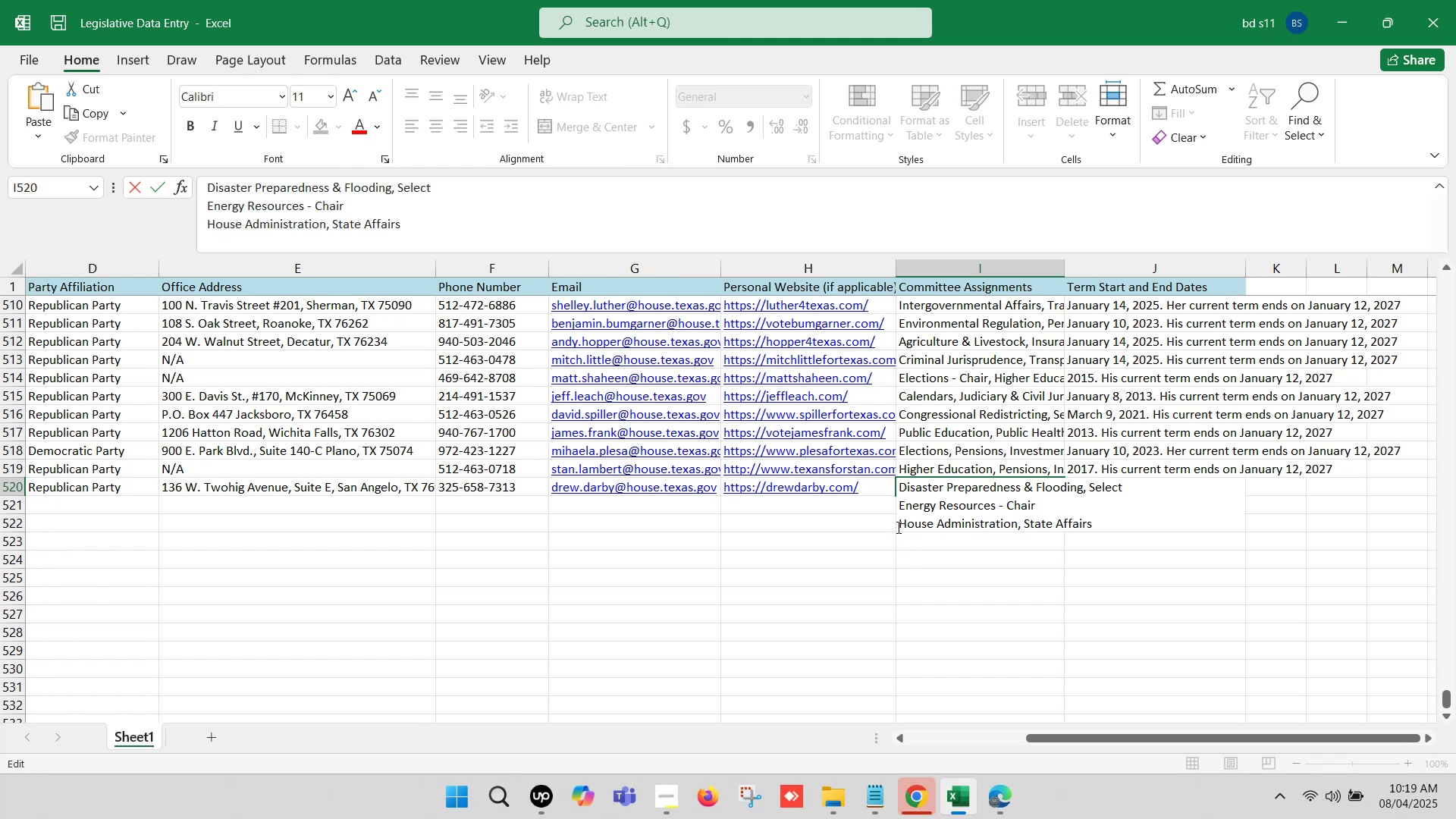 
left_click([899, 526])
 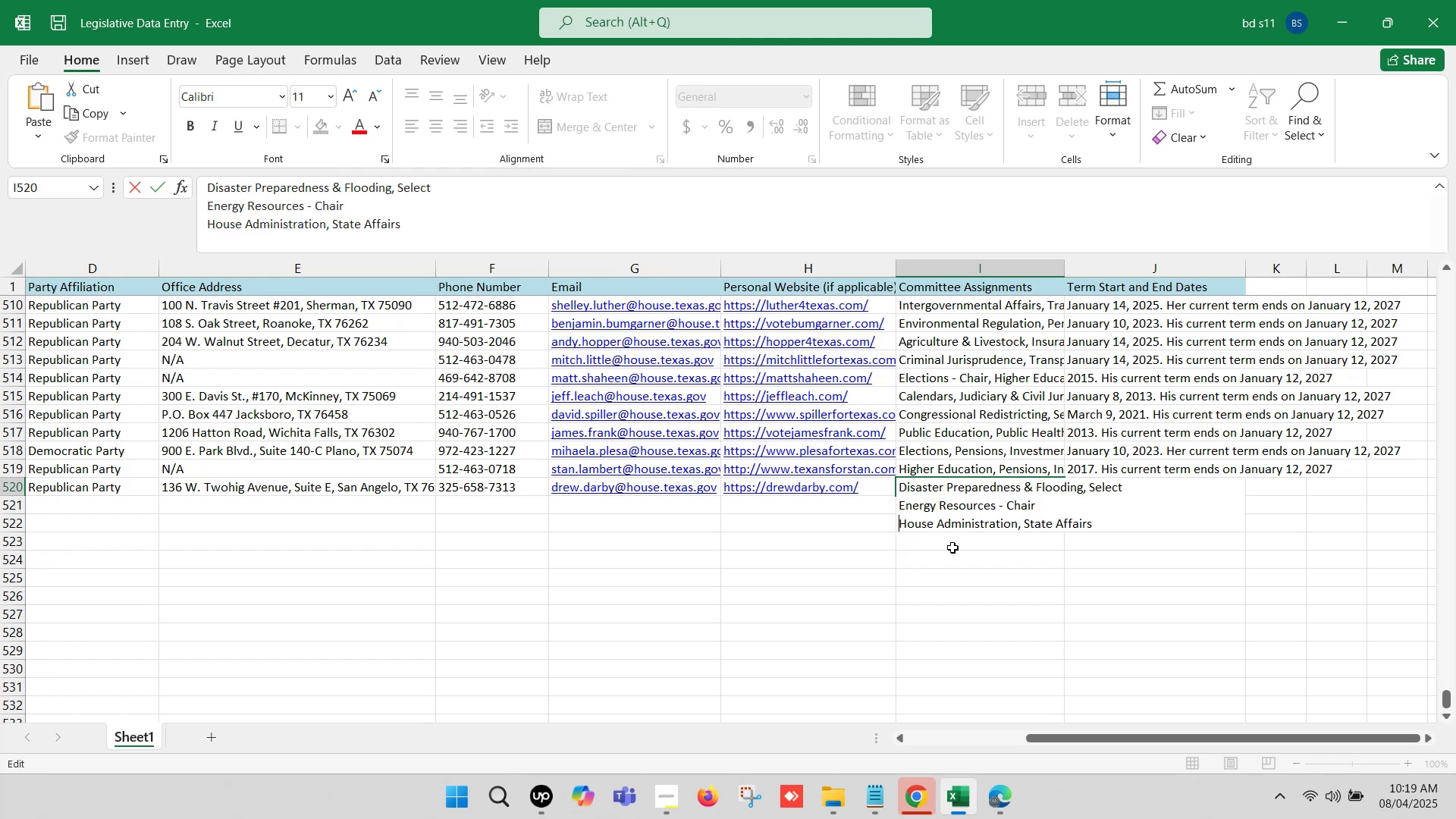 
key(Backspace)
 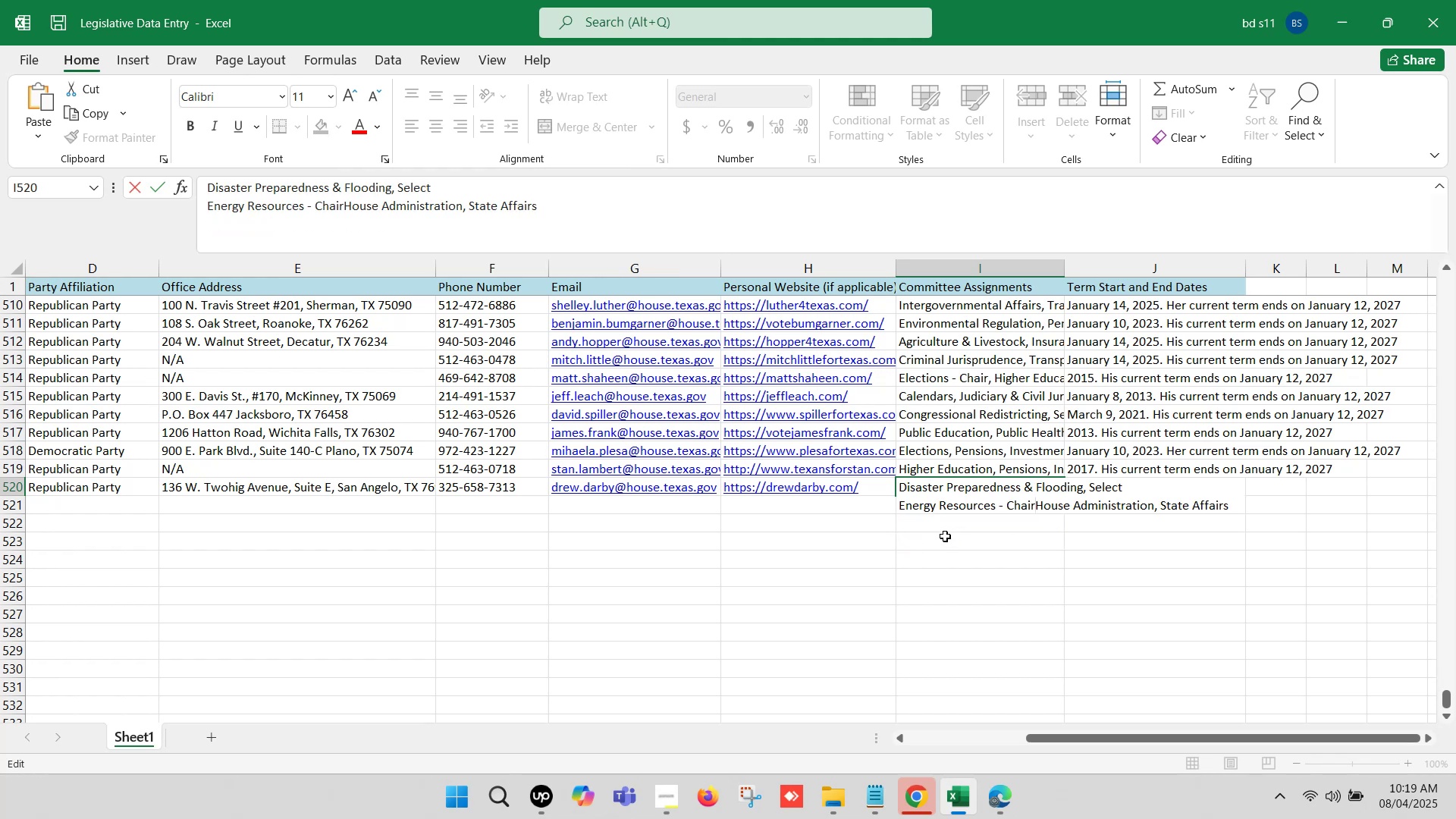 
key(Comma)
 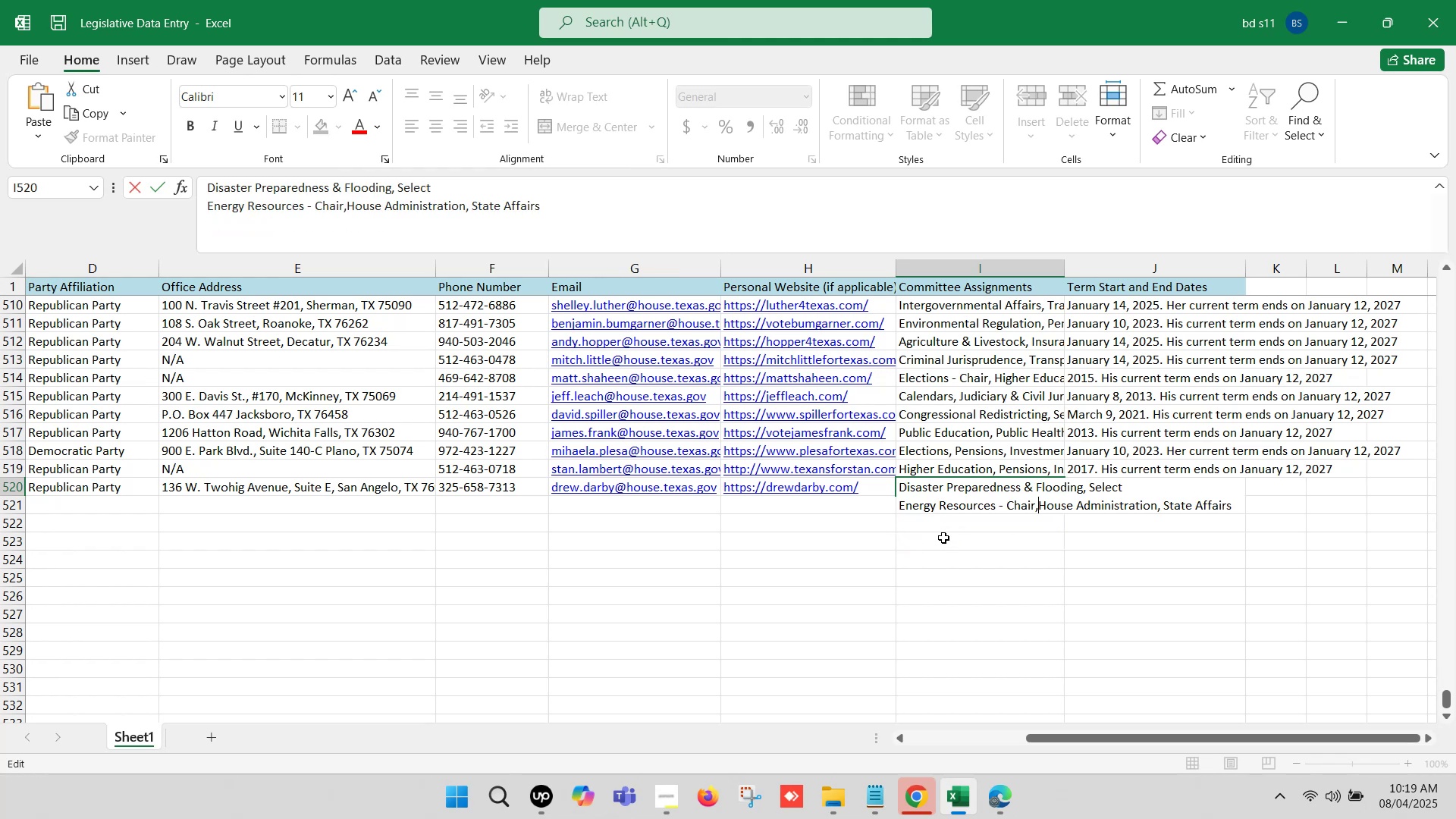 
key(Space)
 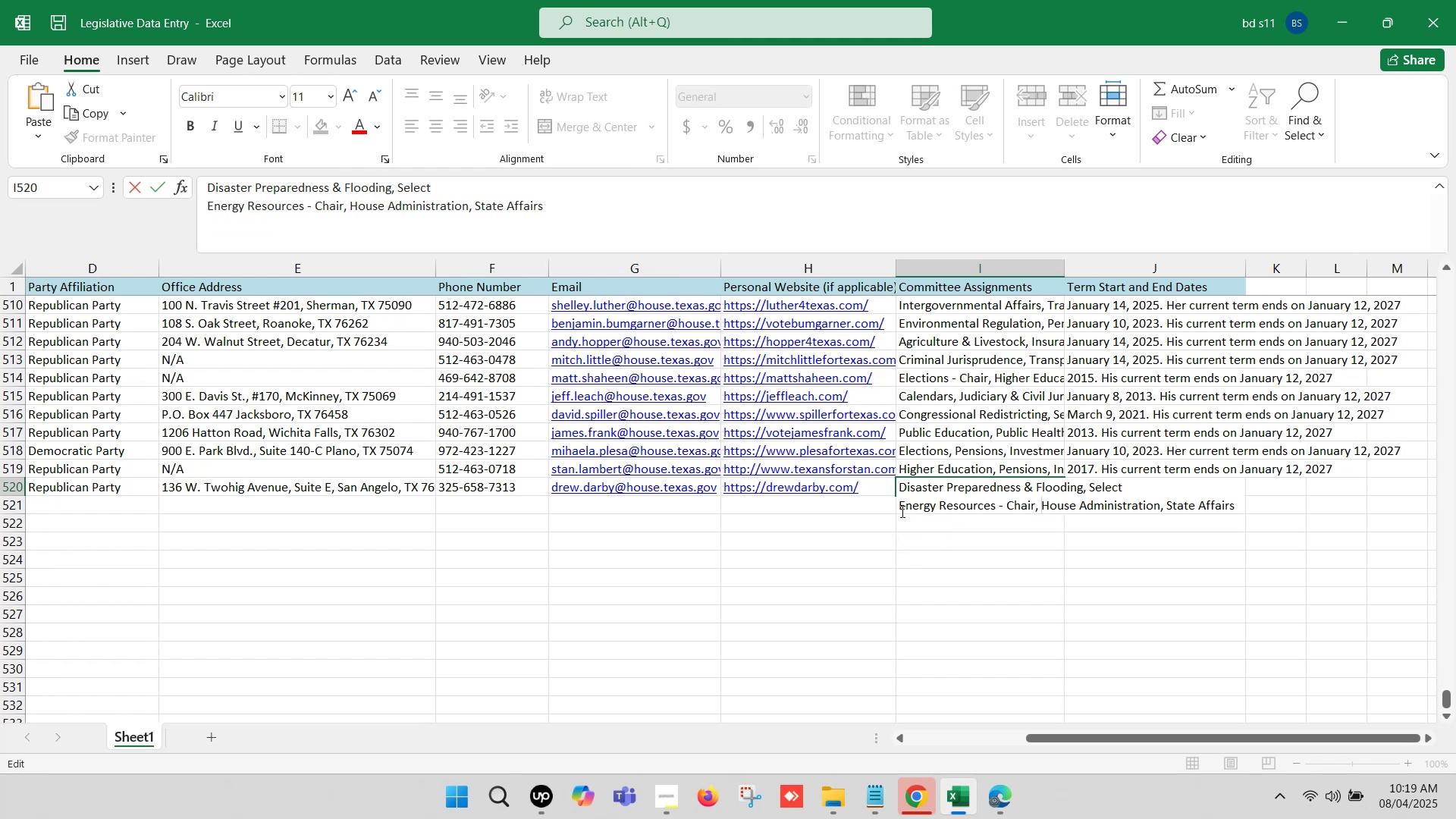 
left_click([899, 510])
 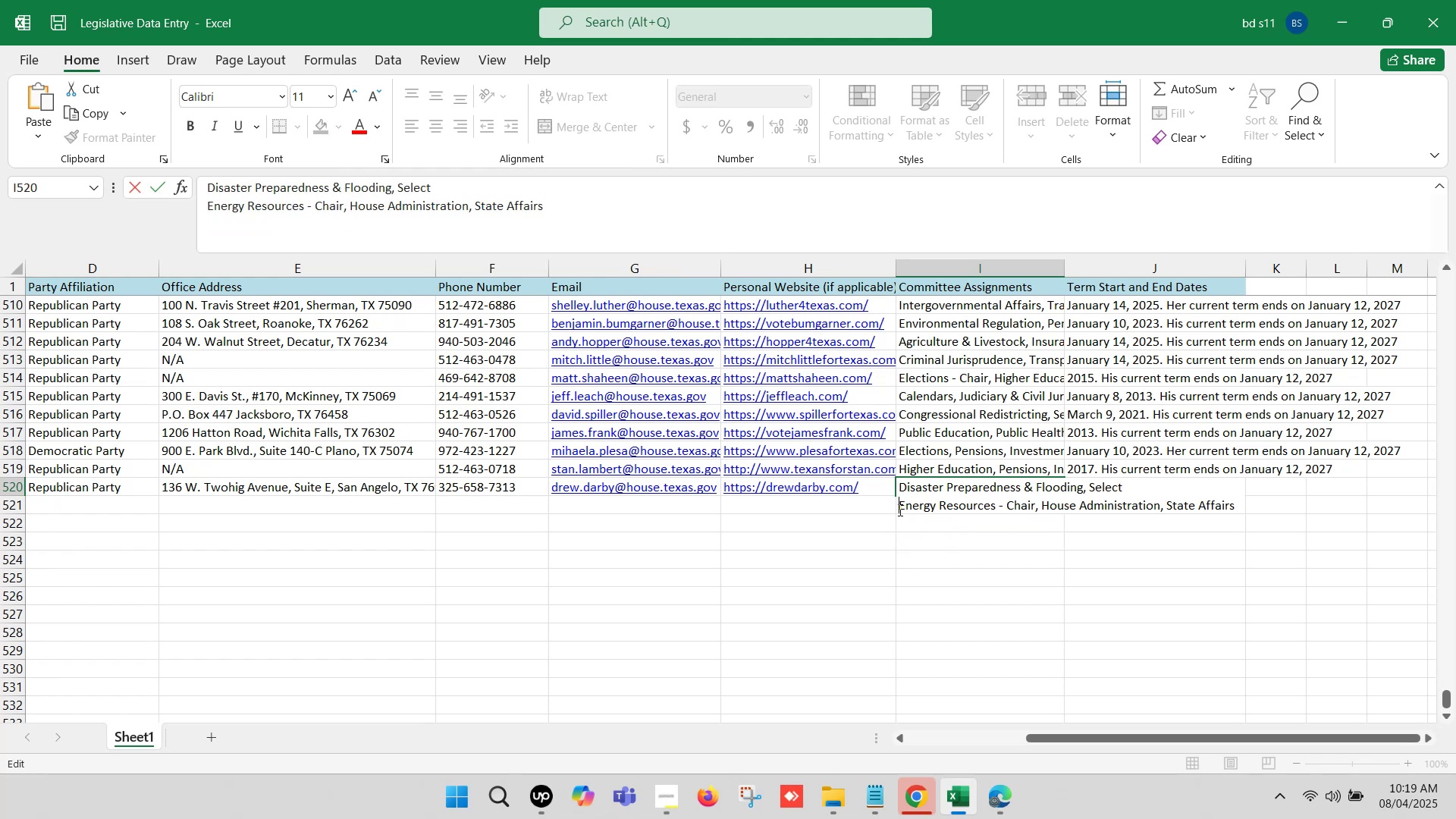 
key(Backspace)
 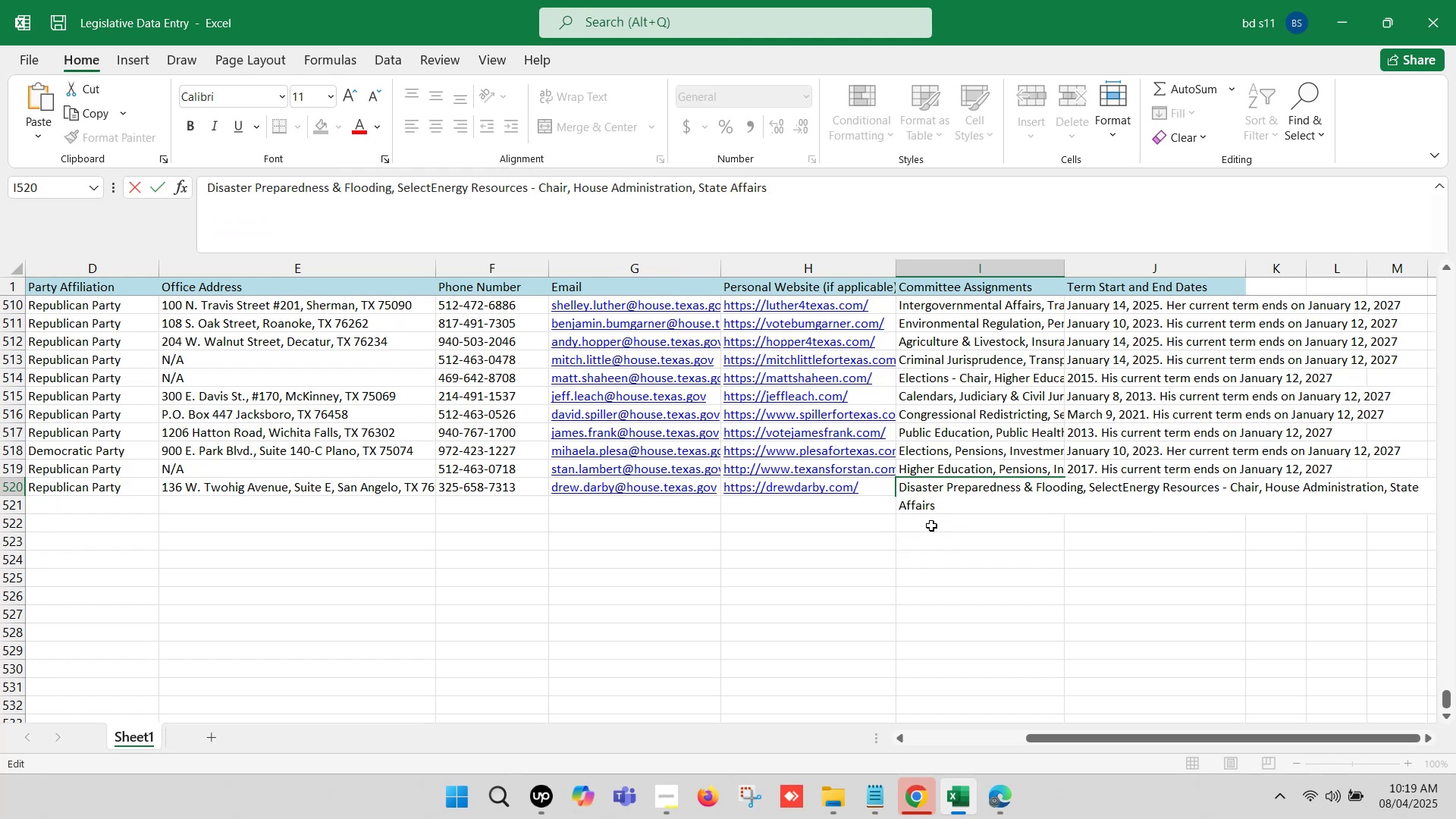 
key(Comma)
 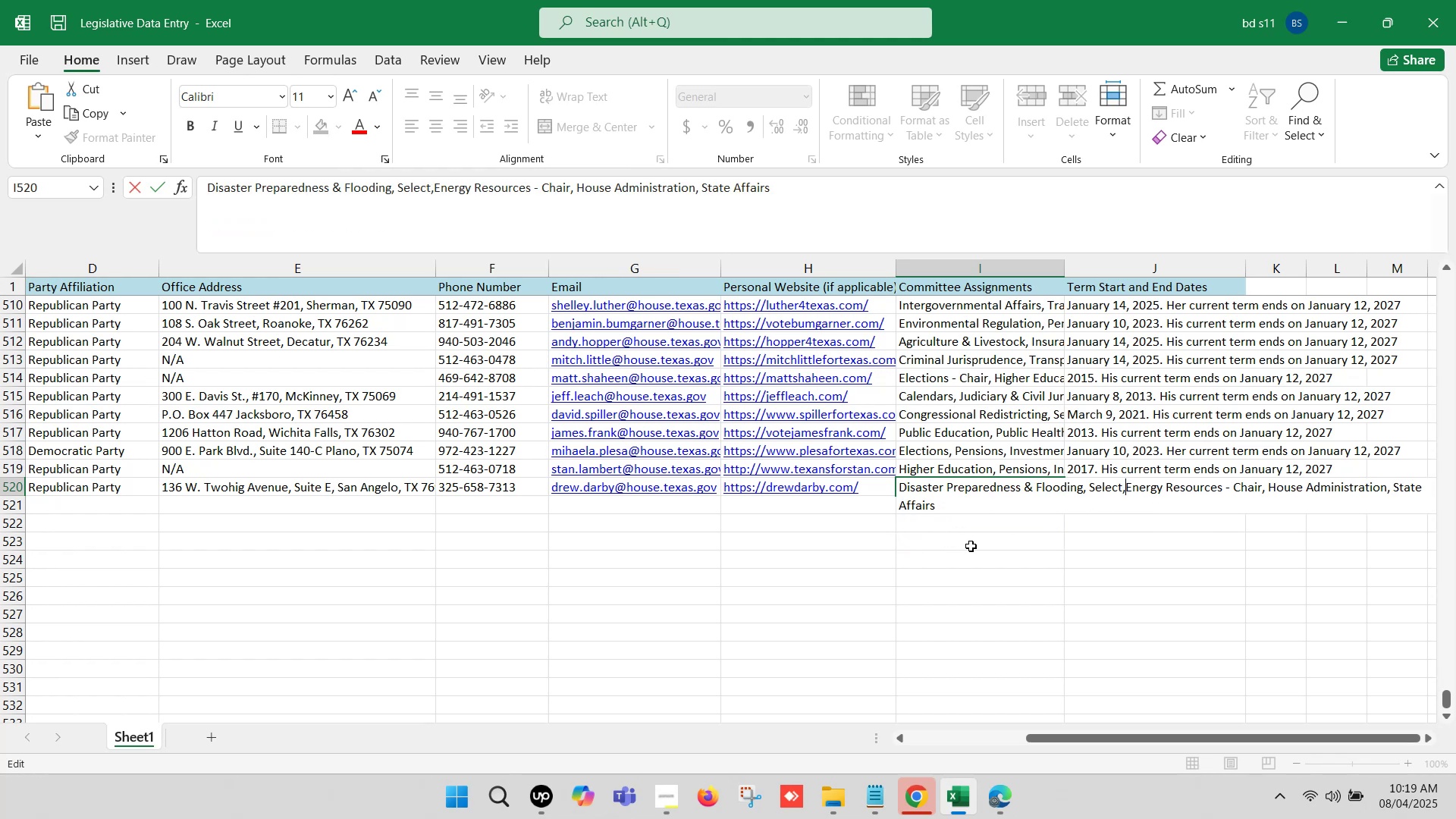 
key(Space)
 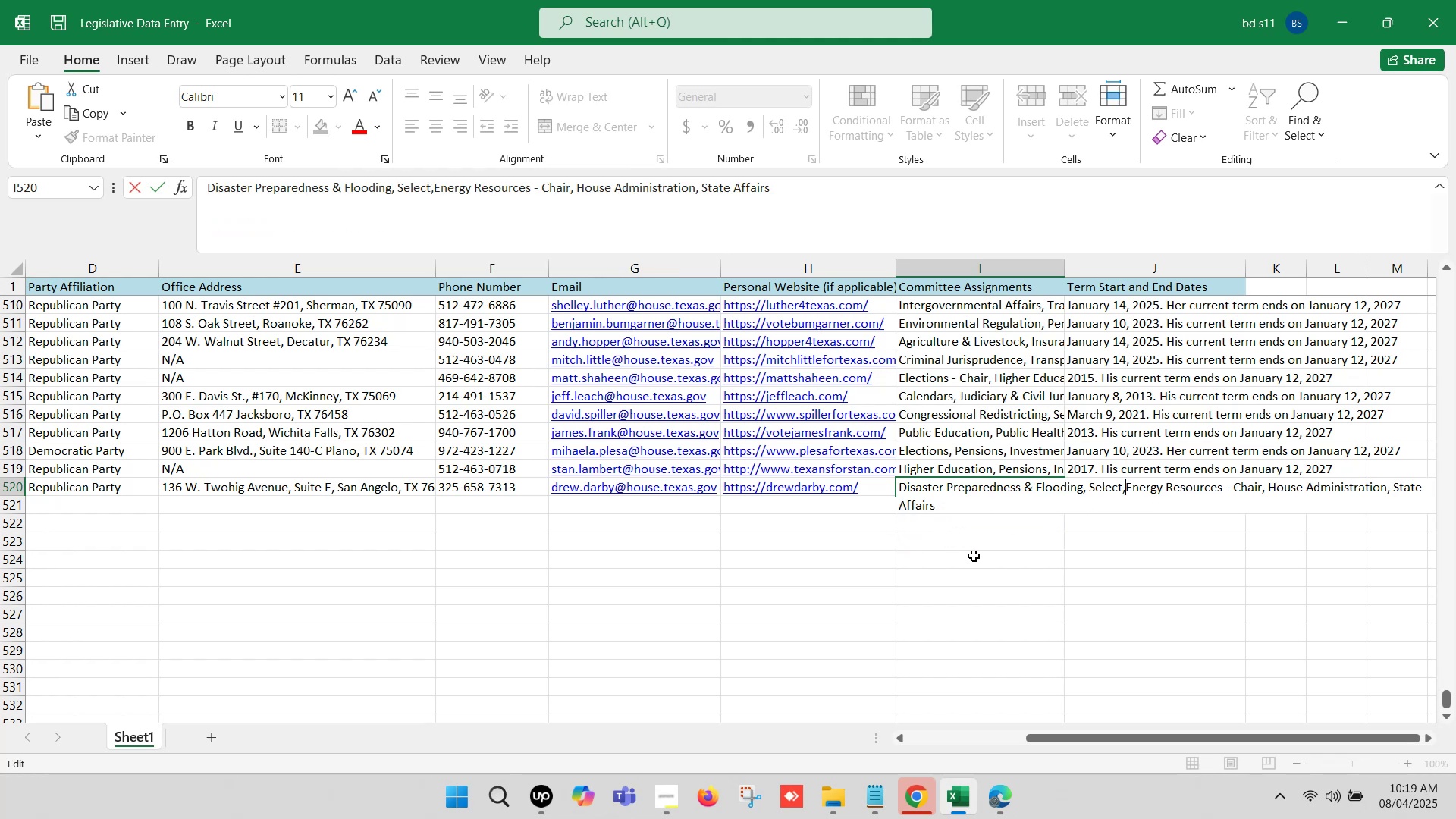 
left_click([974, 557])
 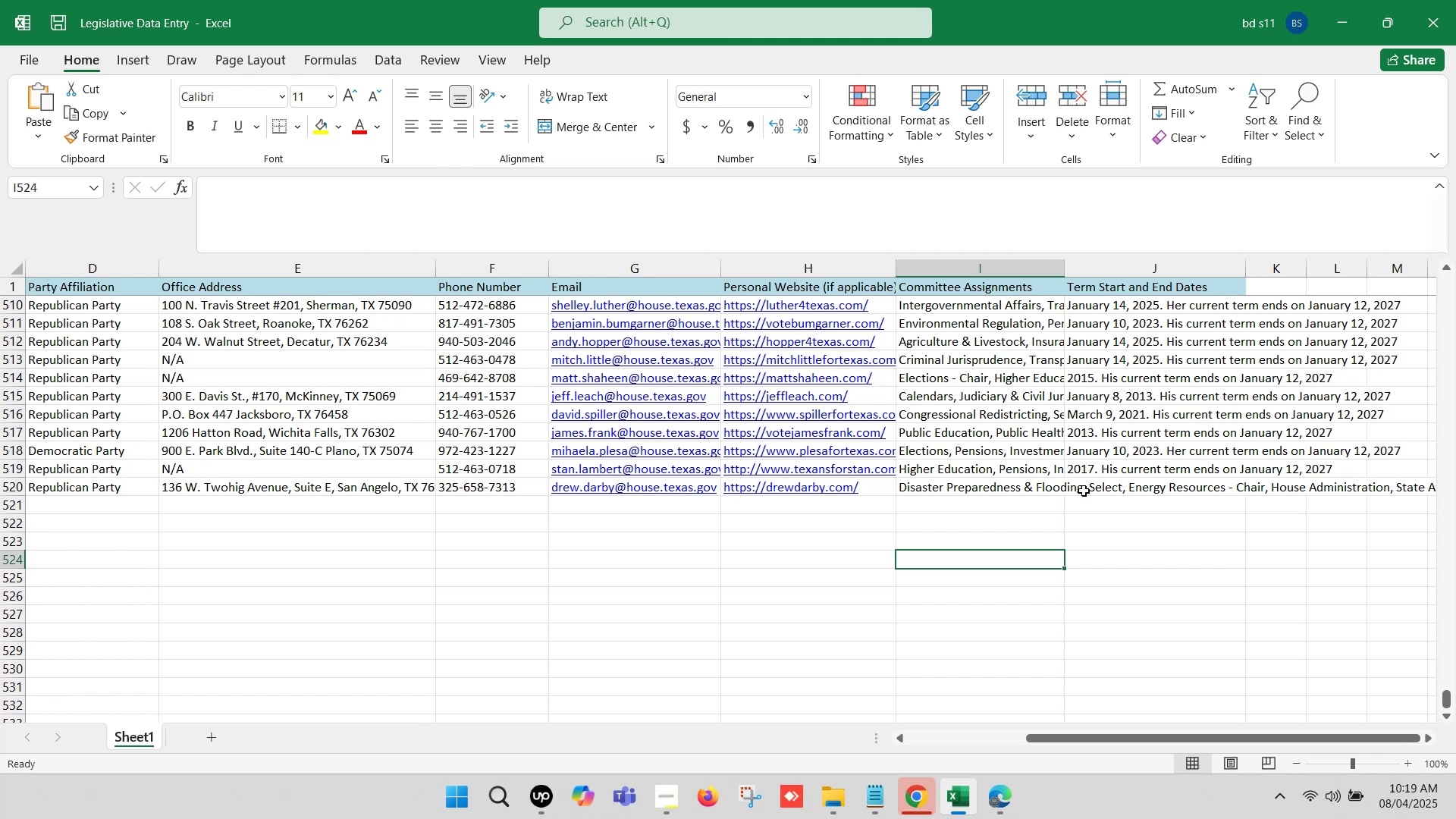 
left_click([1085, 486])
 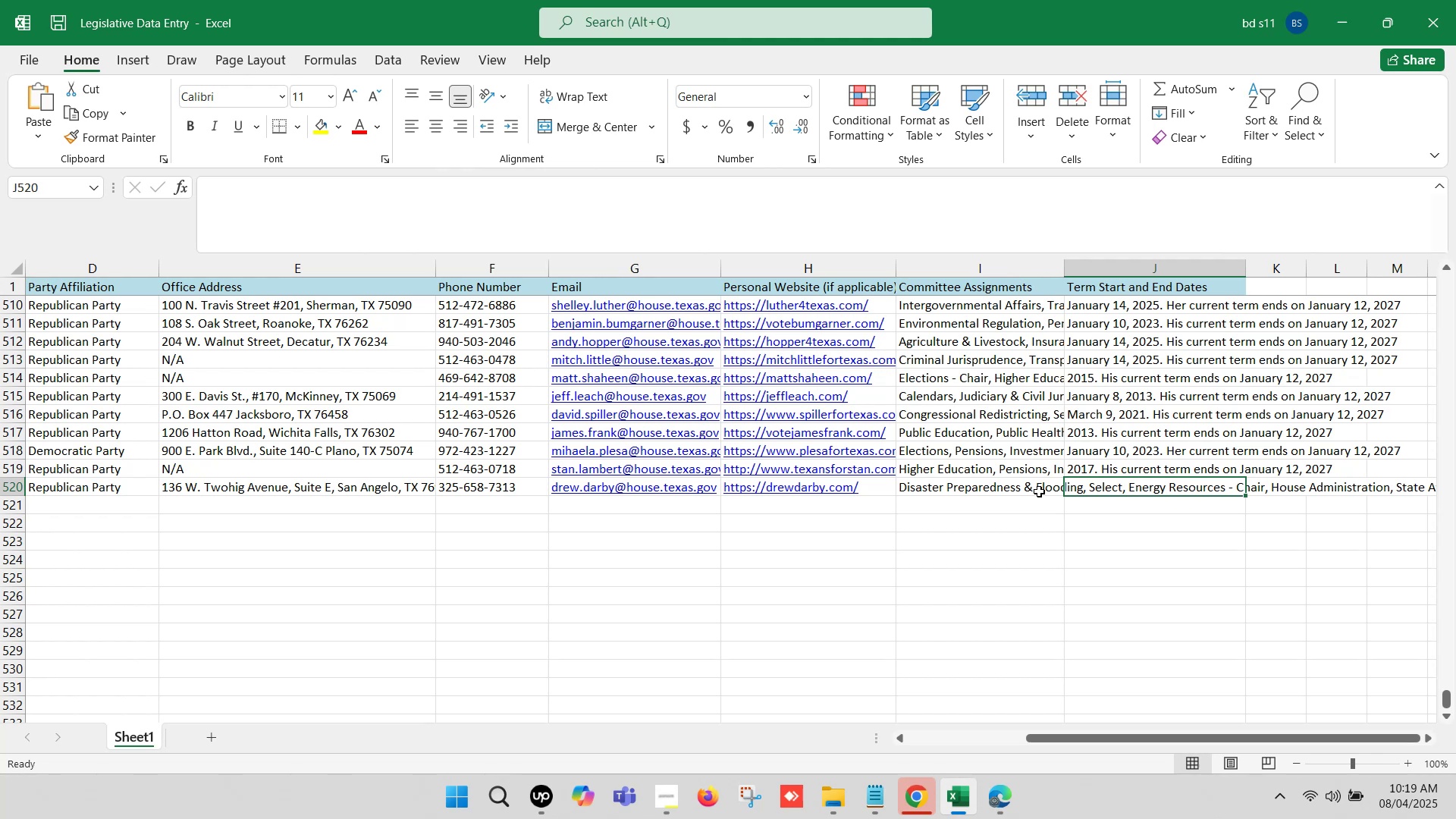 
wait(23.62)
 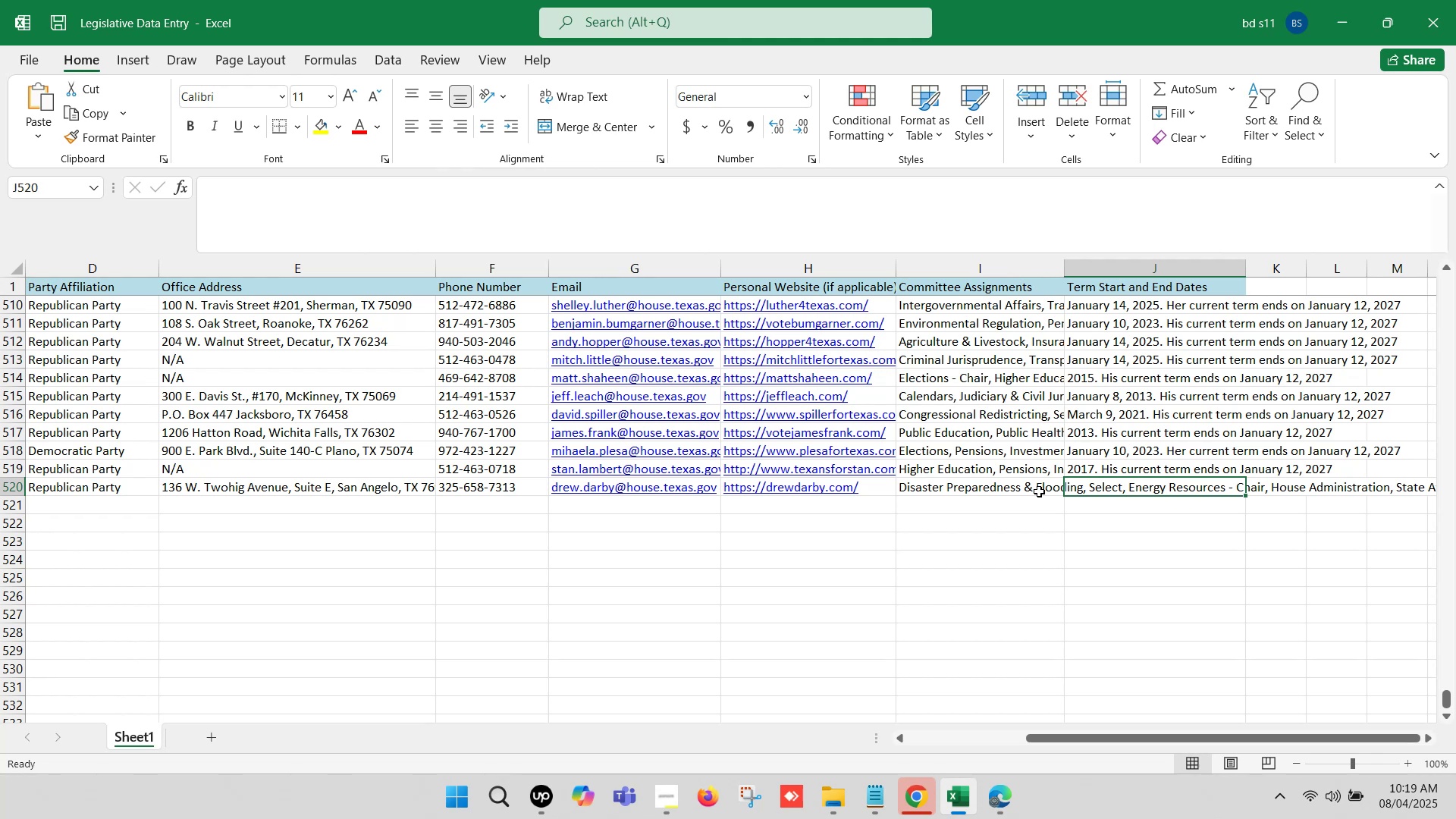 
left_click([994, 792])
 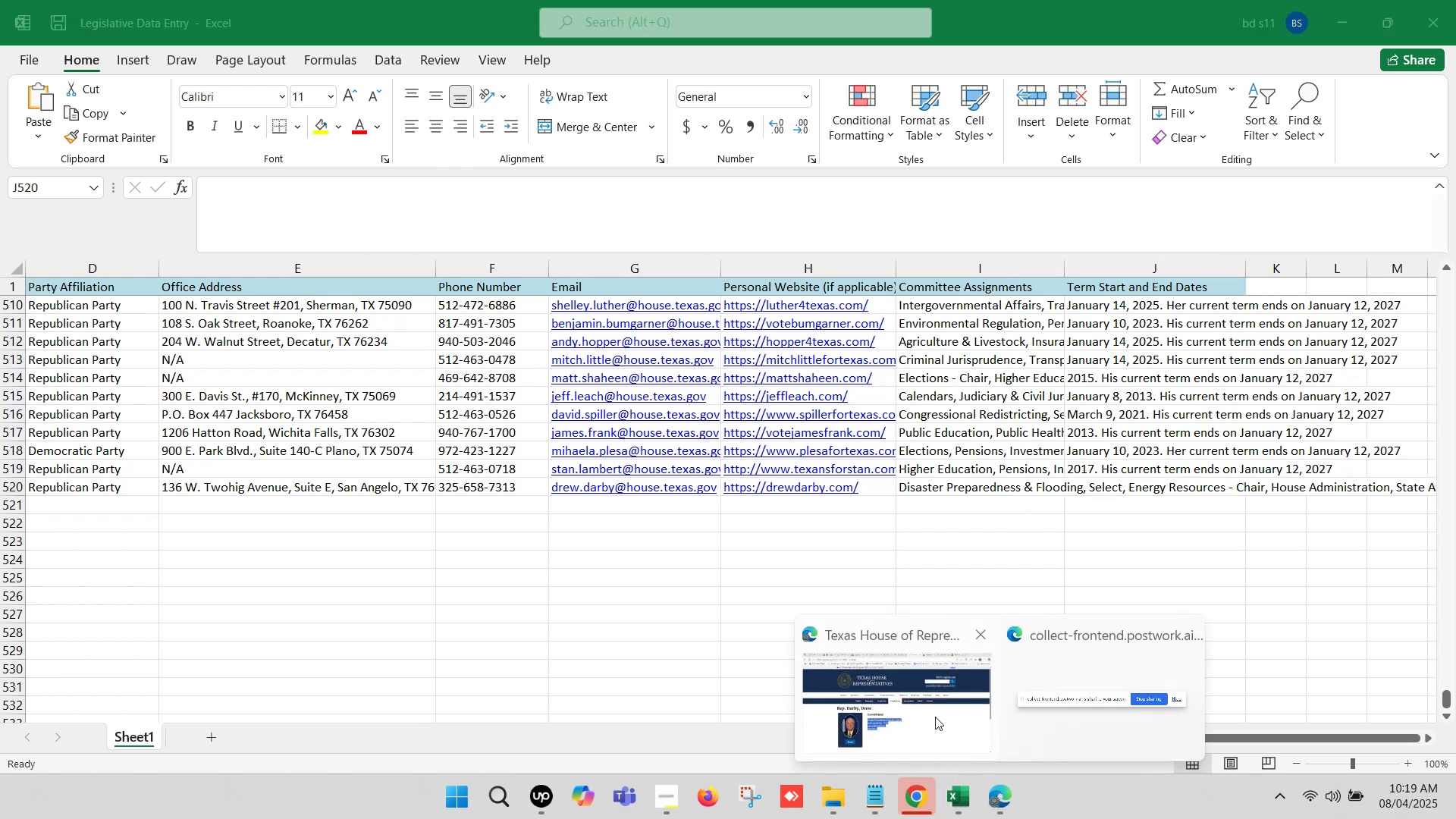 
left_click([934, 715])
 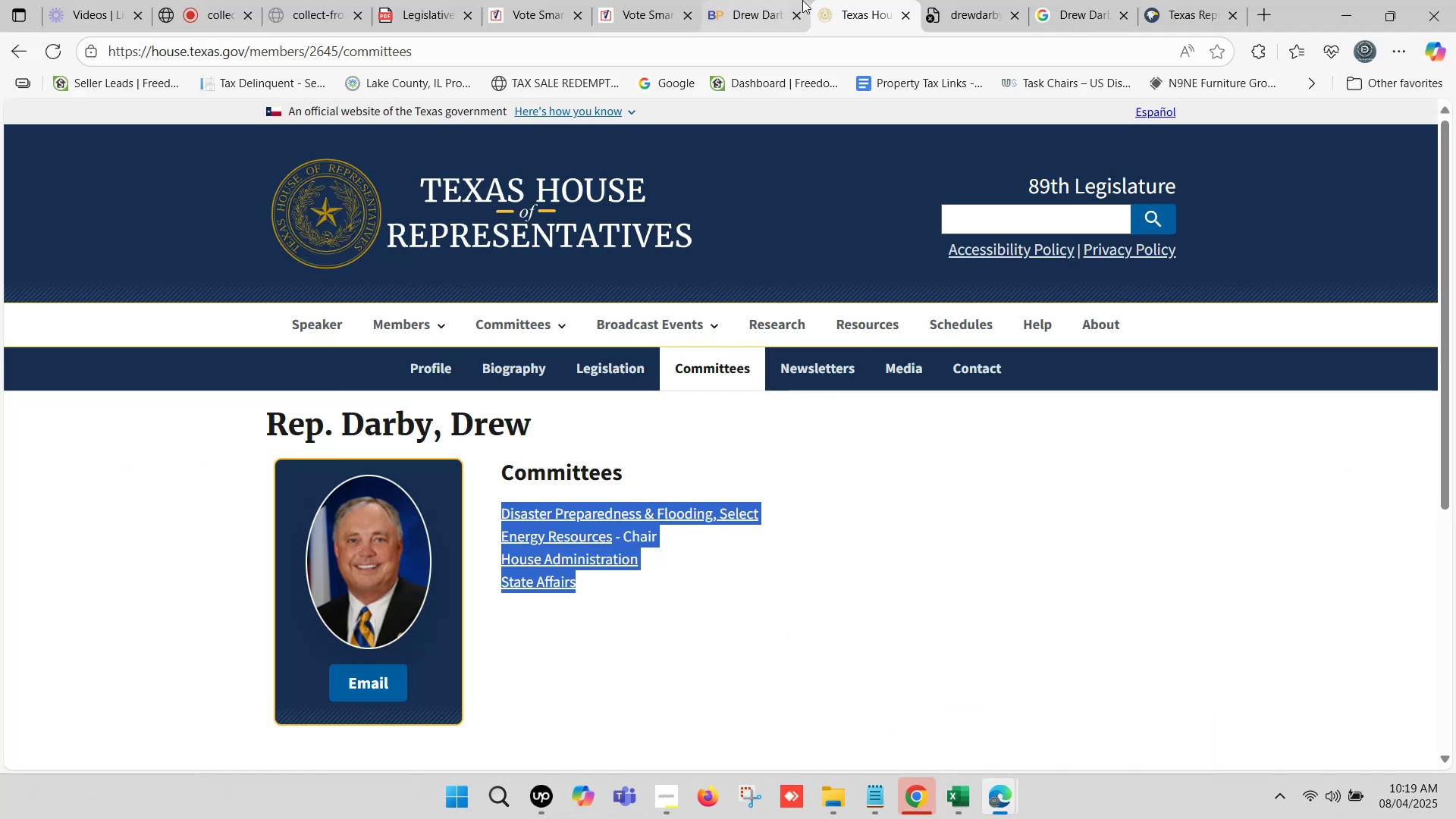 
left_click([752, 0])
 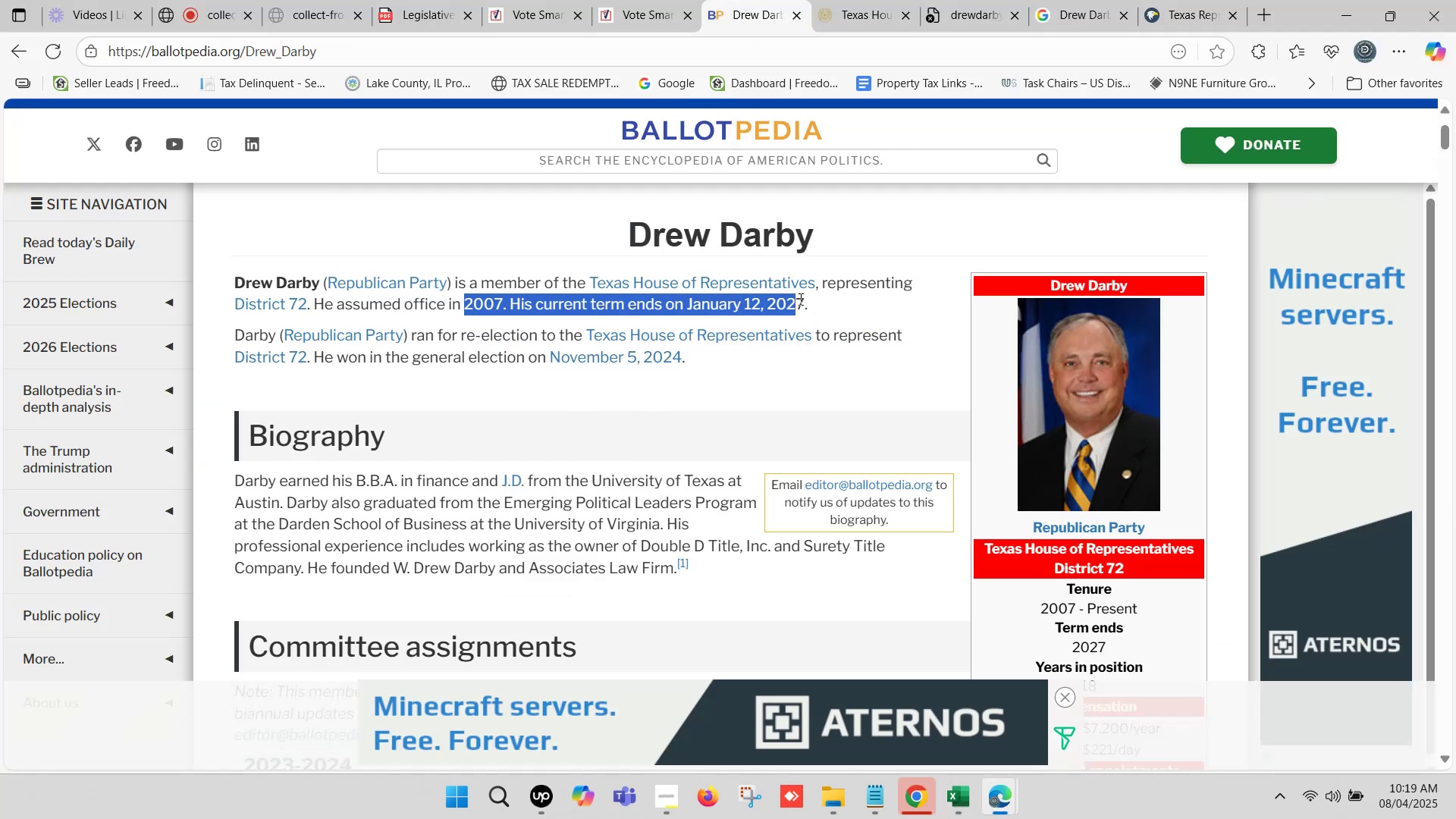 
key(Control+C)
 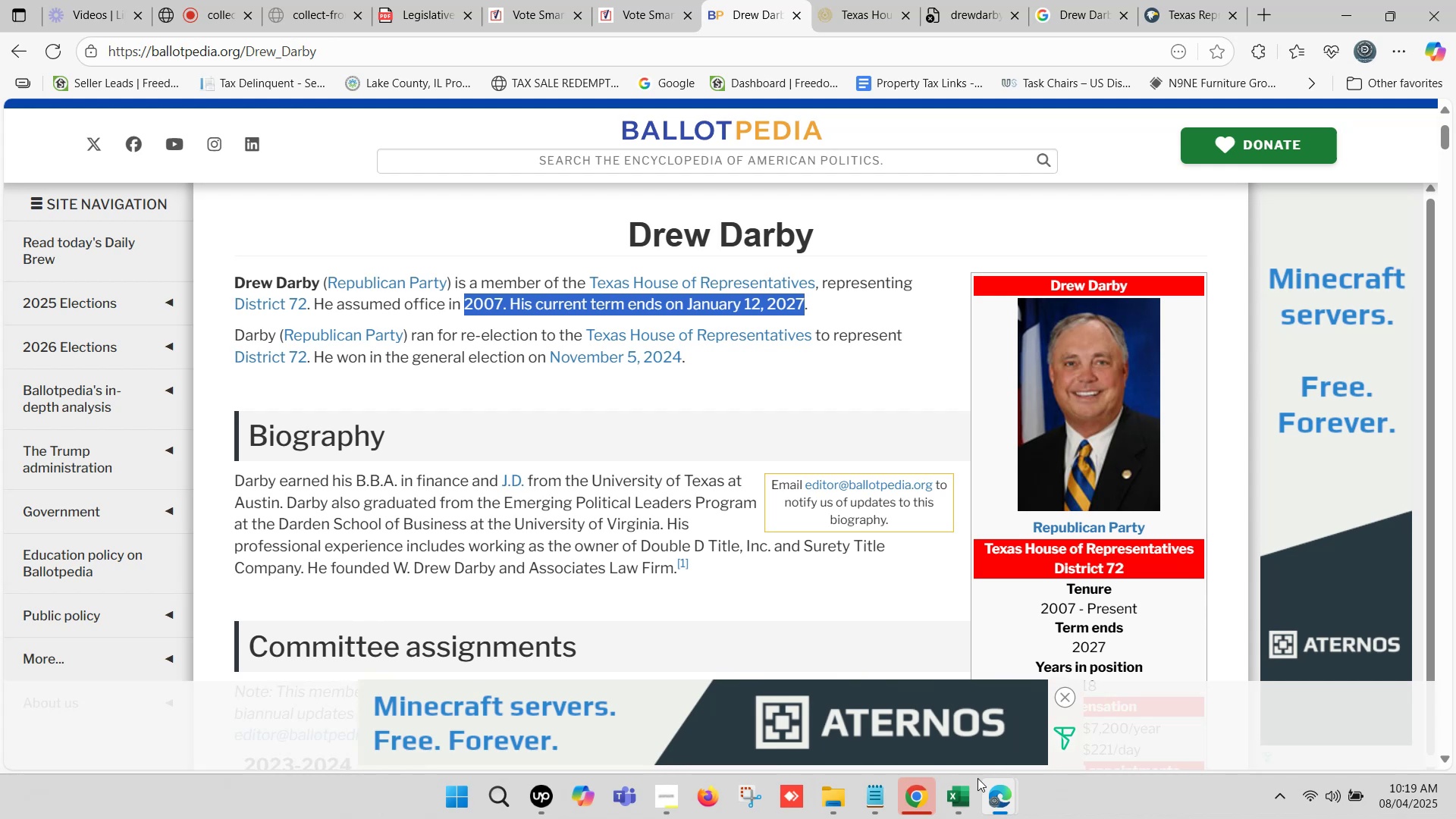 
left_click([961, 795])
 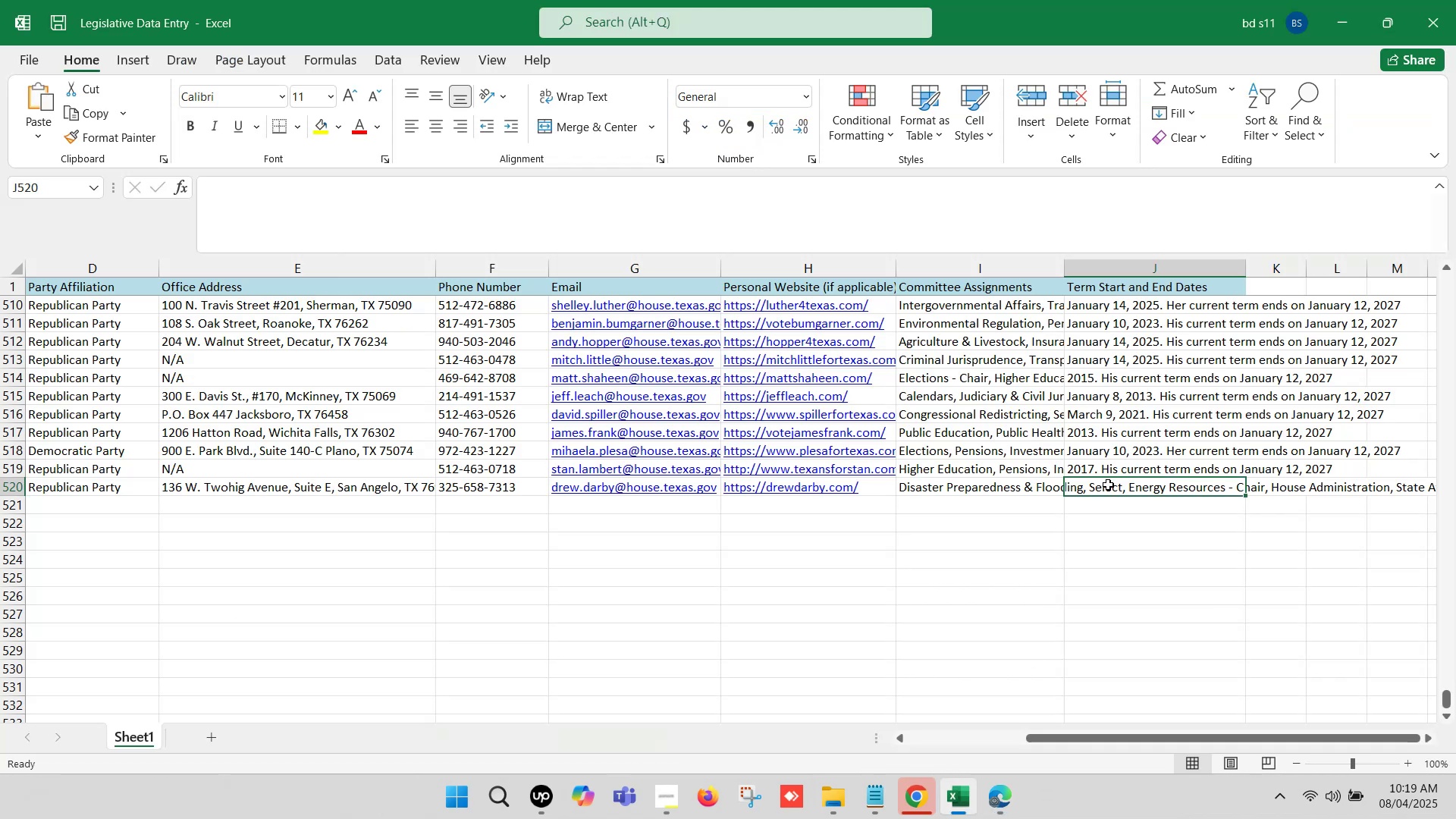 
left_click([1108, 492])
 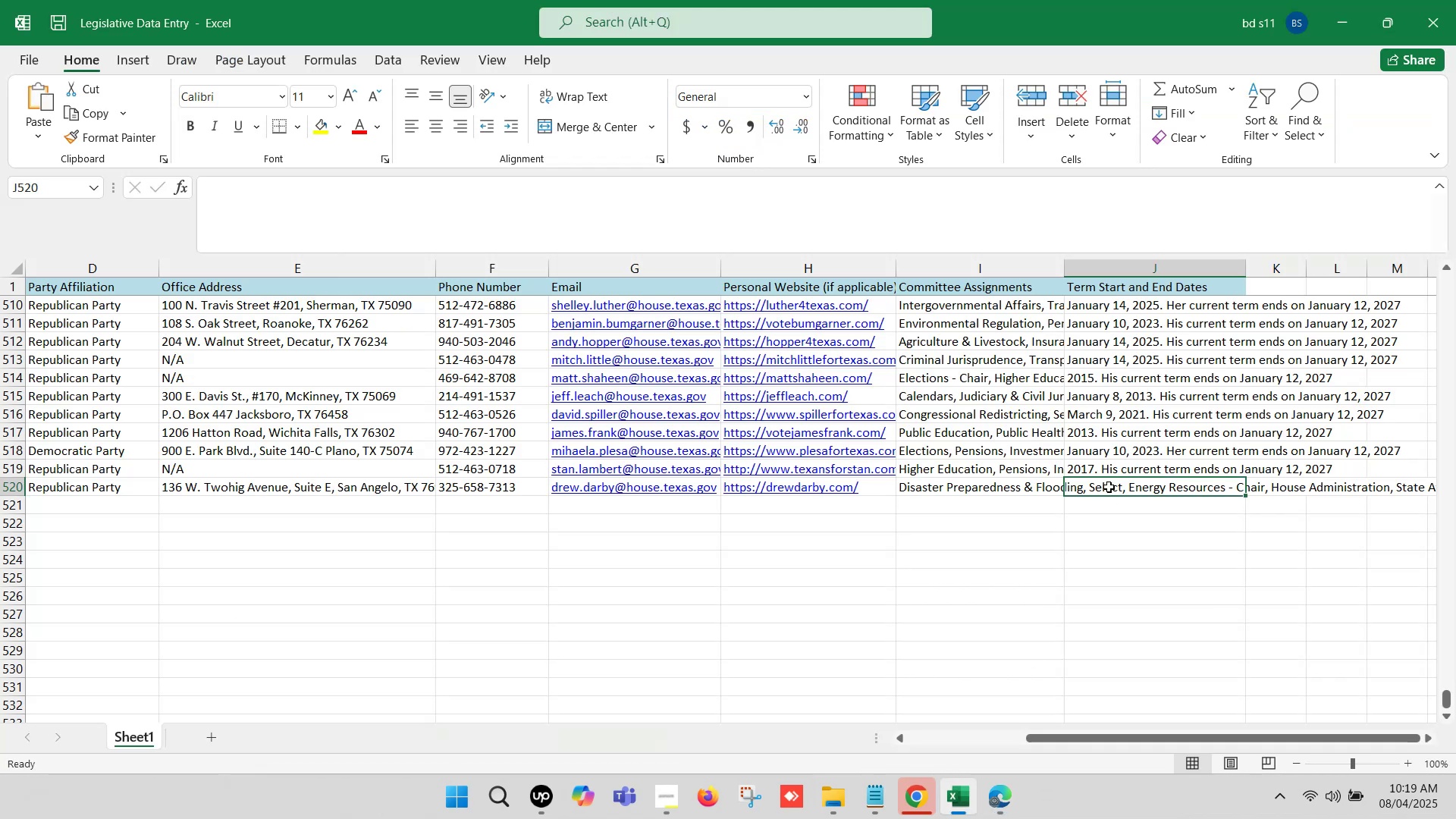 
double_click([1109, 487])
 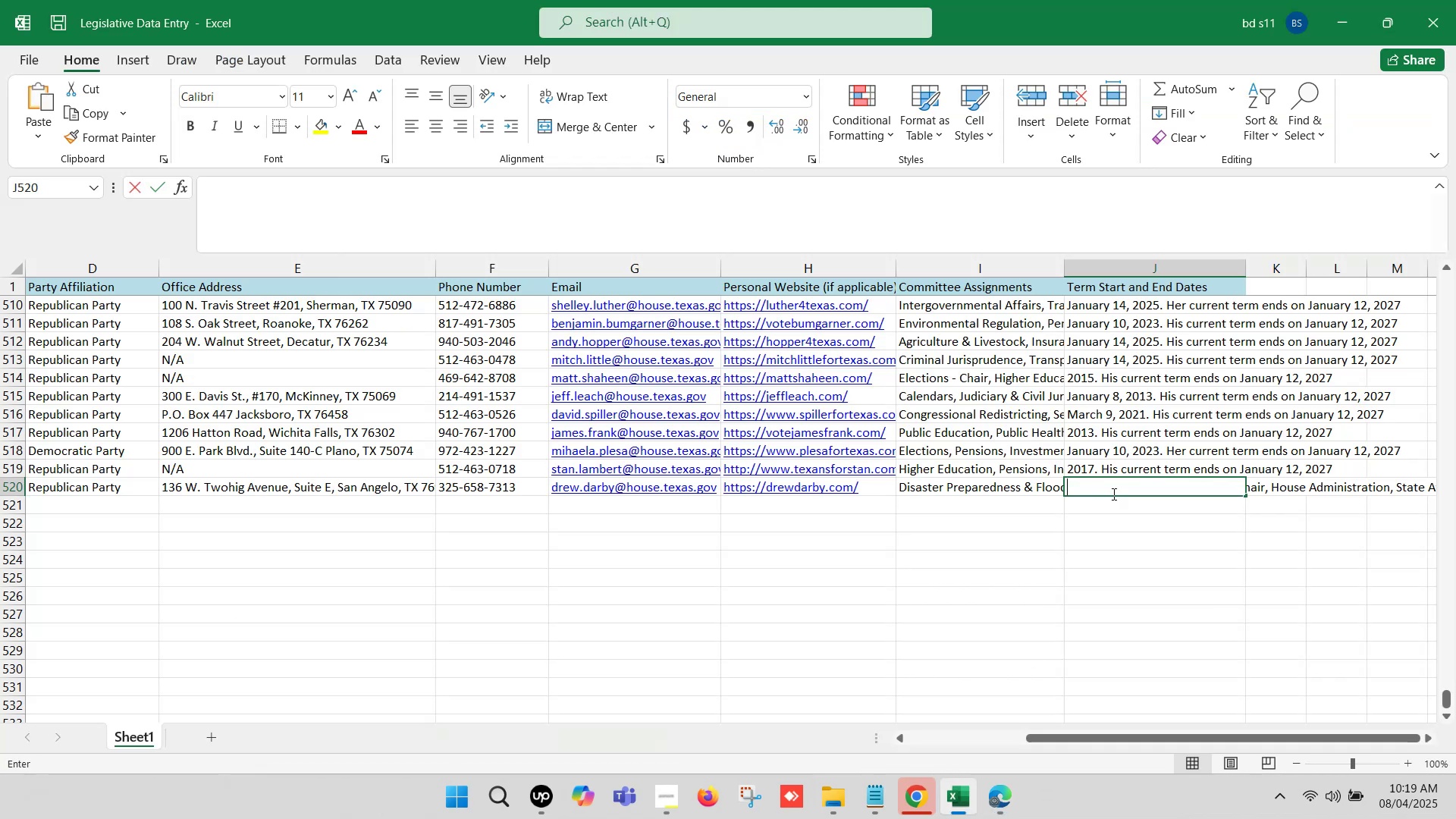 
key(Control+ControlLeft)
 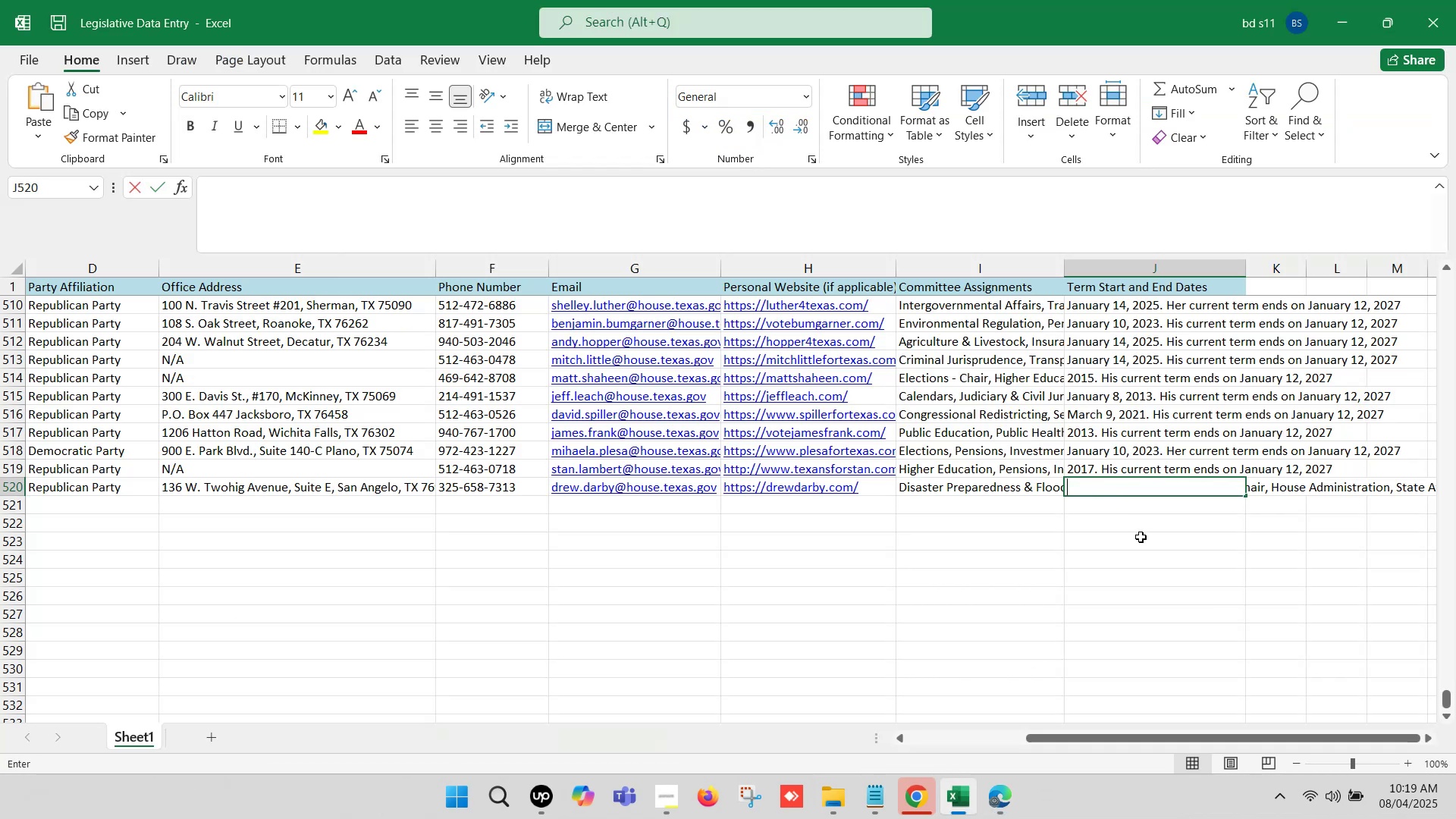 
key(Control+V)
 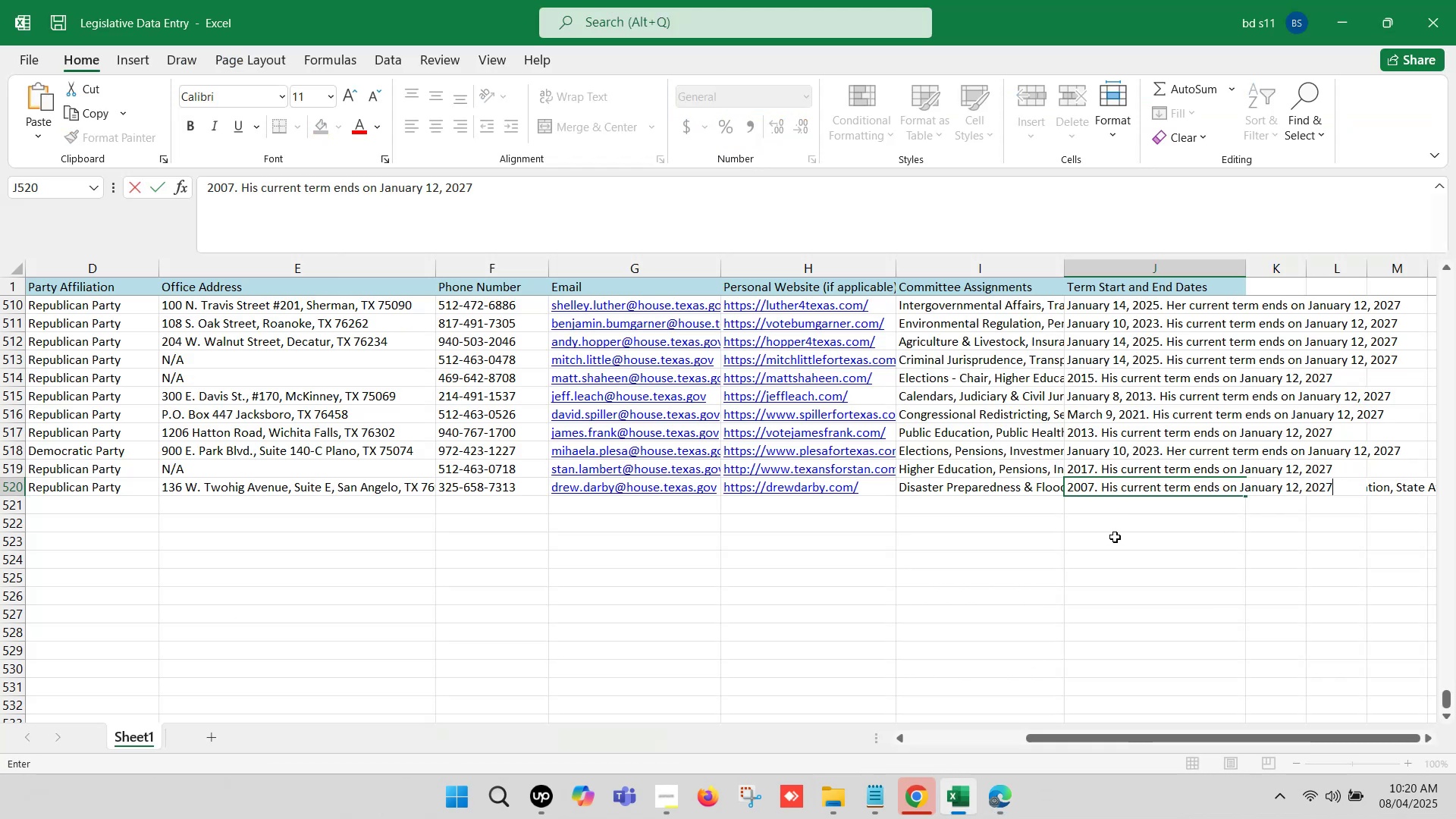 
left_click([1106, 535])
 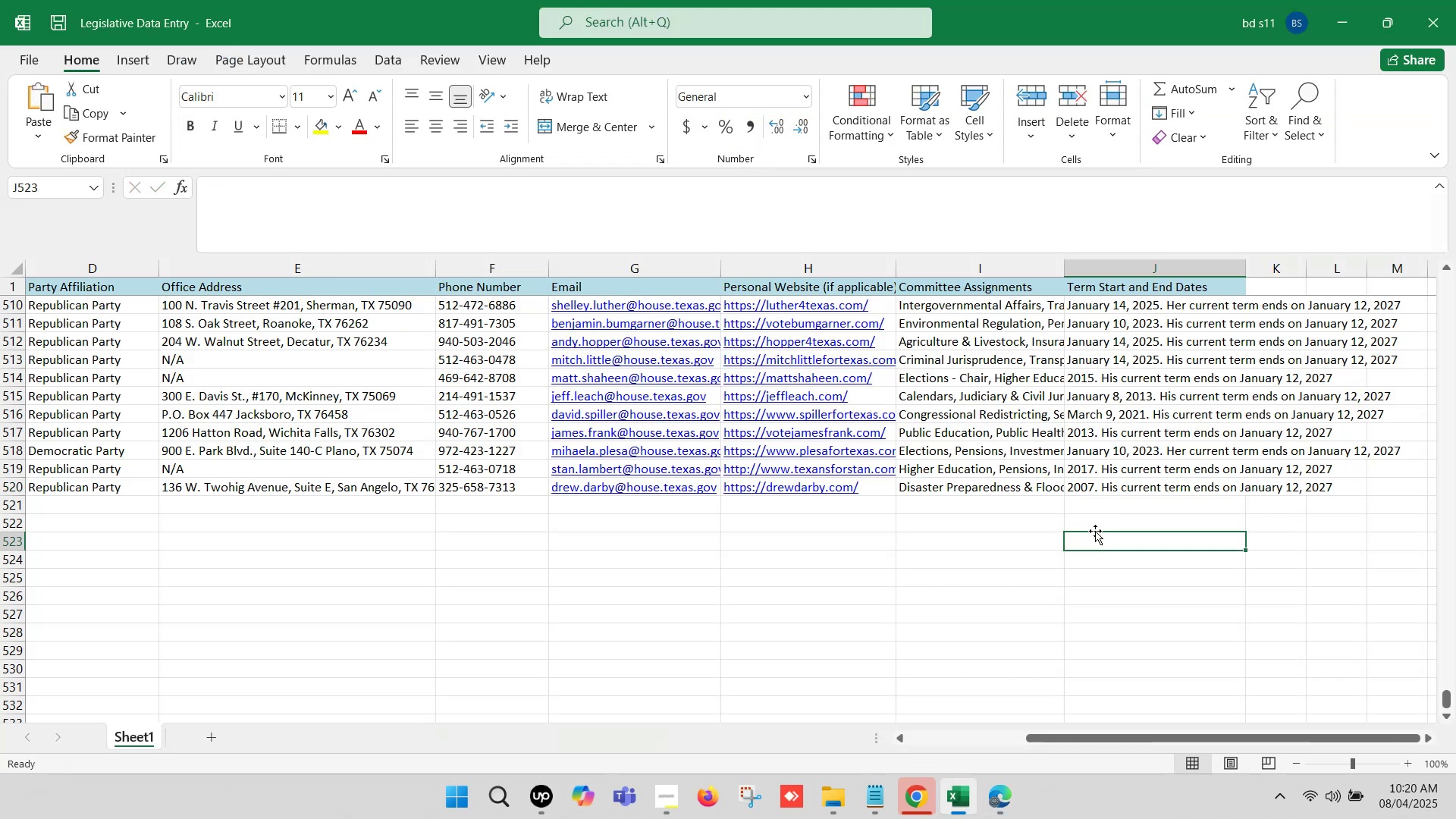 
hold_key(key=ArrowLeft, duration=1.18)
 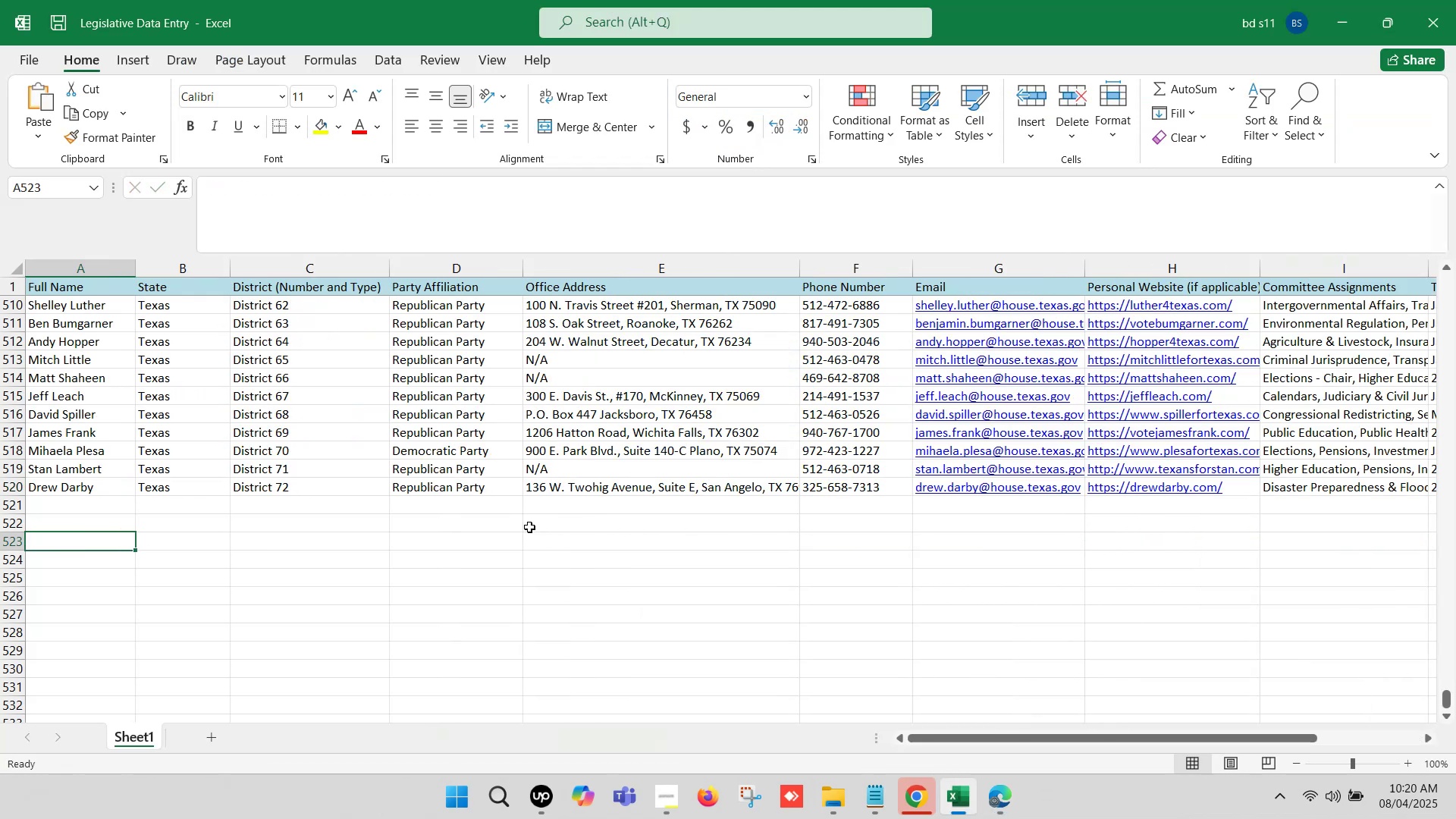 
left_click([401, 552])
 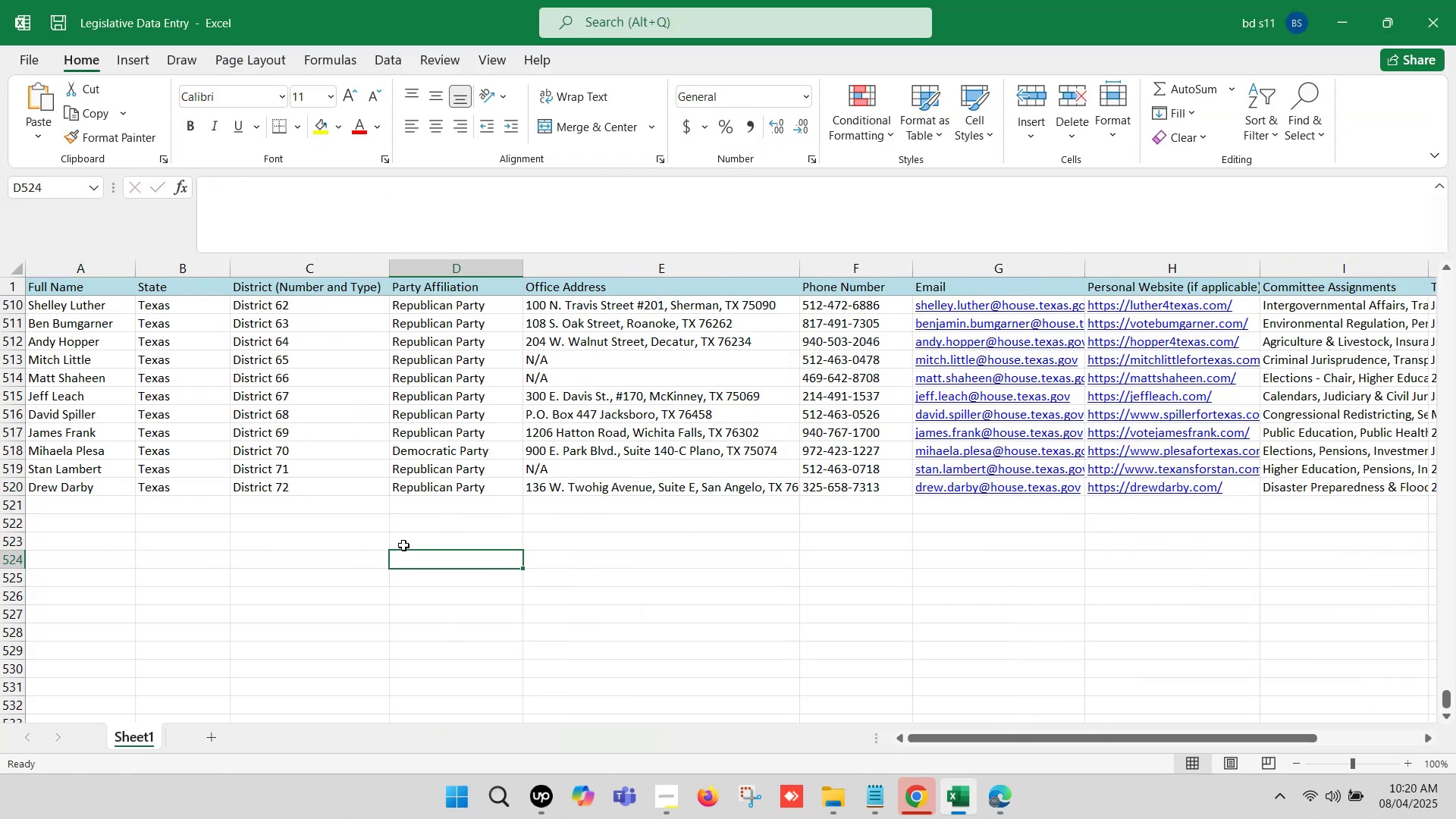 
key(Control+S)
 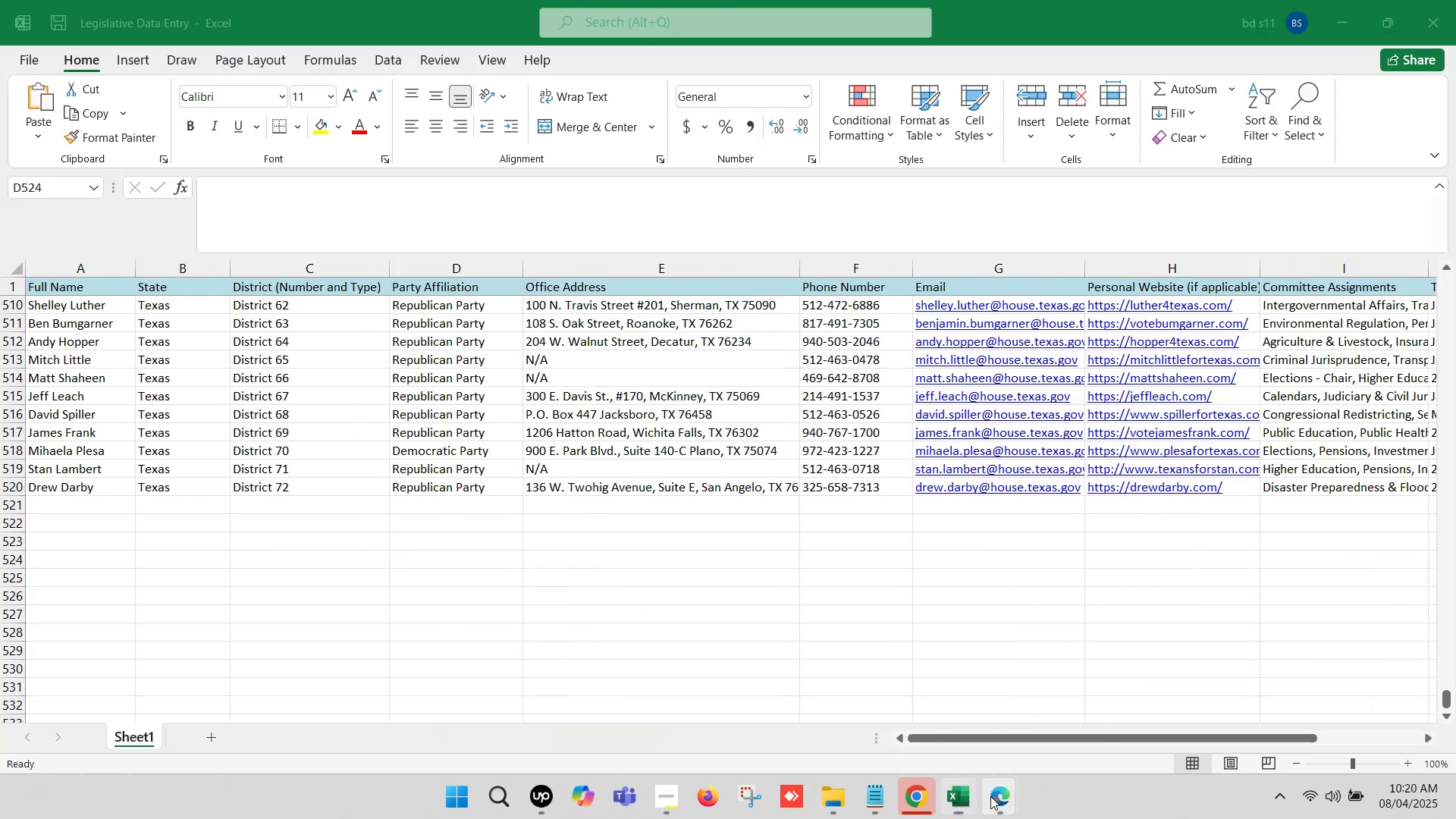 
left_click([928, 695])
 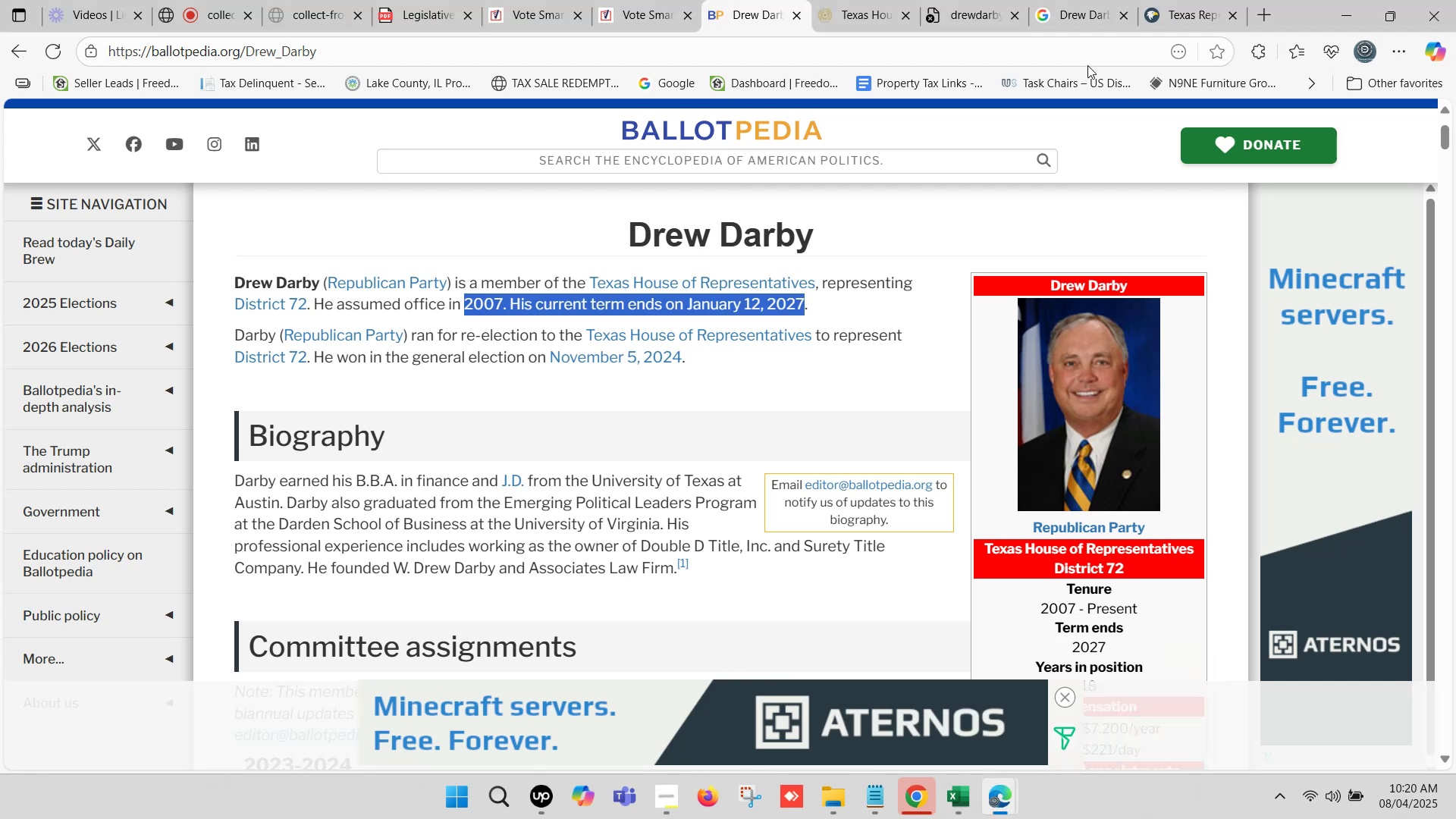 
left_click([1194, 0])
 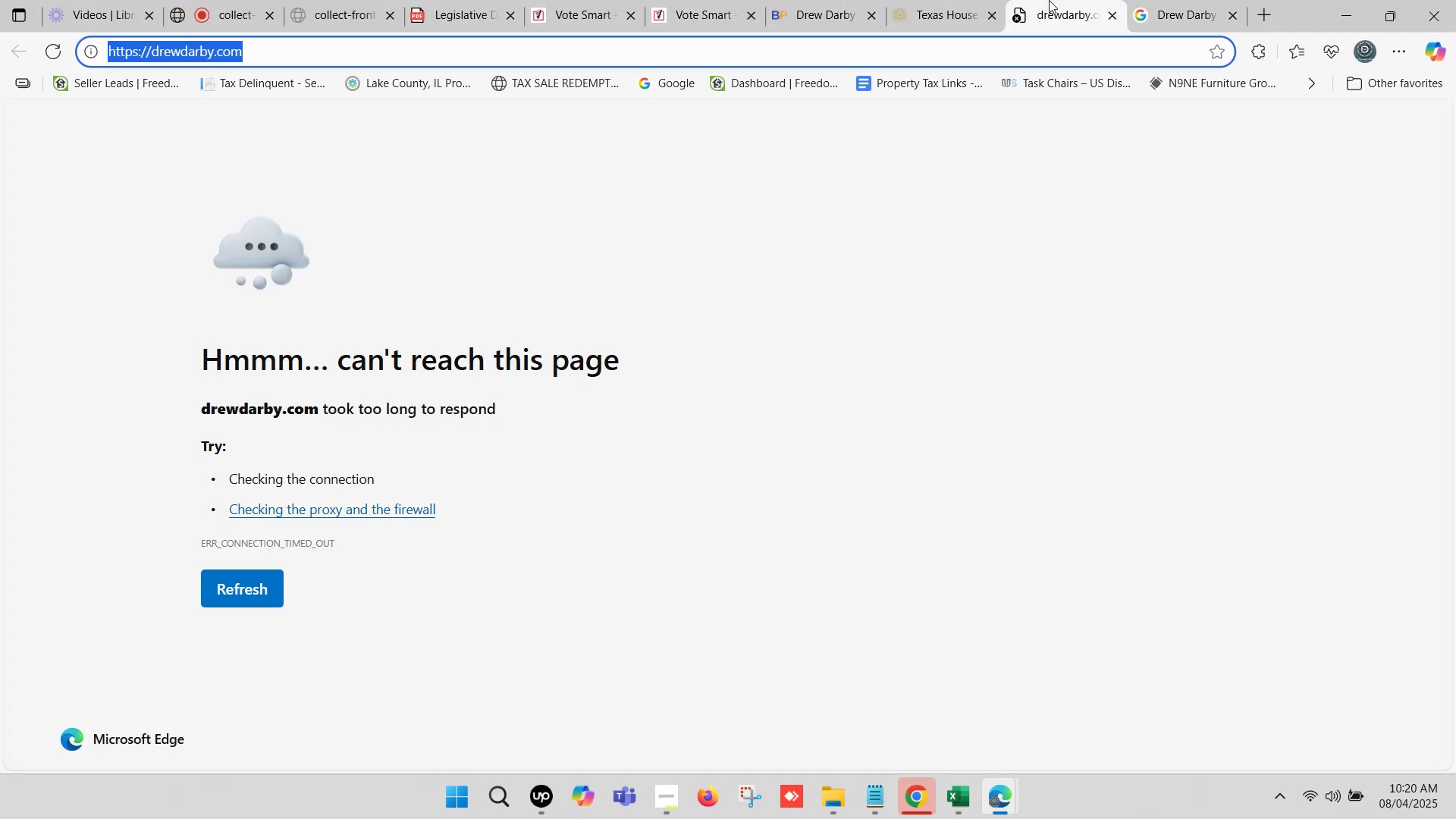 
left_click([1114, 16])
 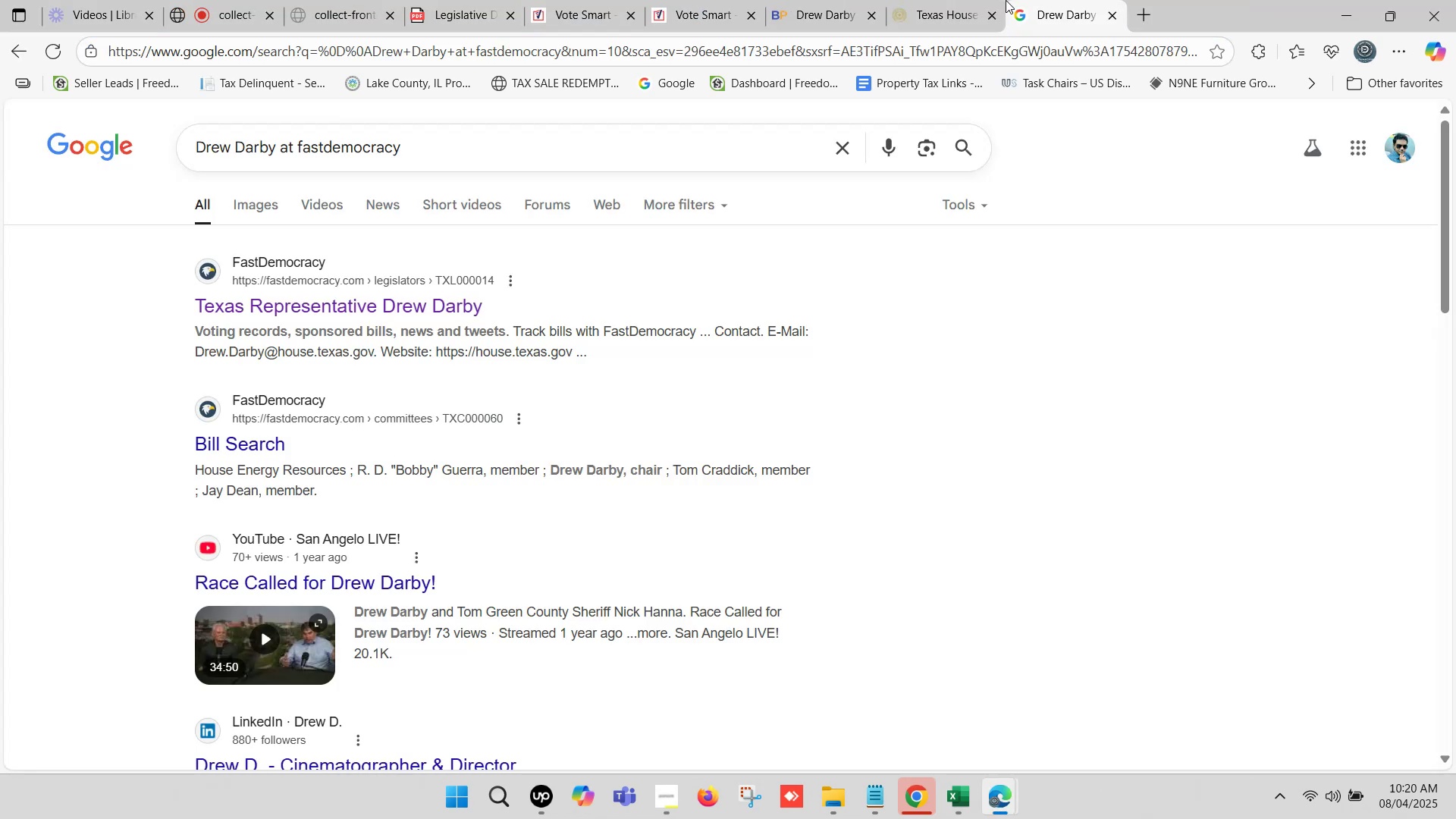 
left_click([970, 0])
 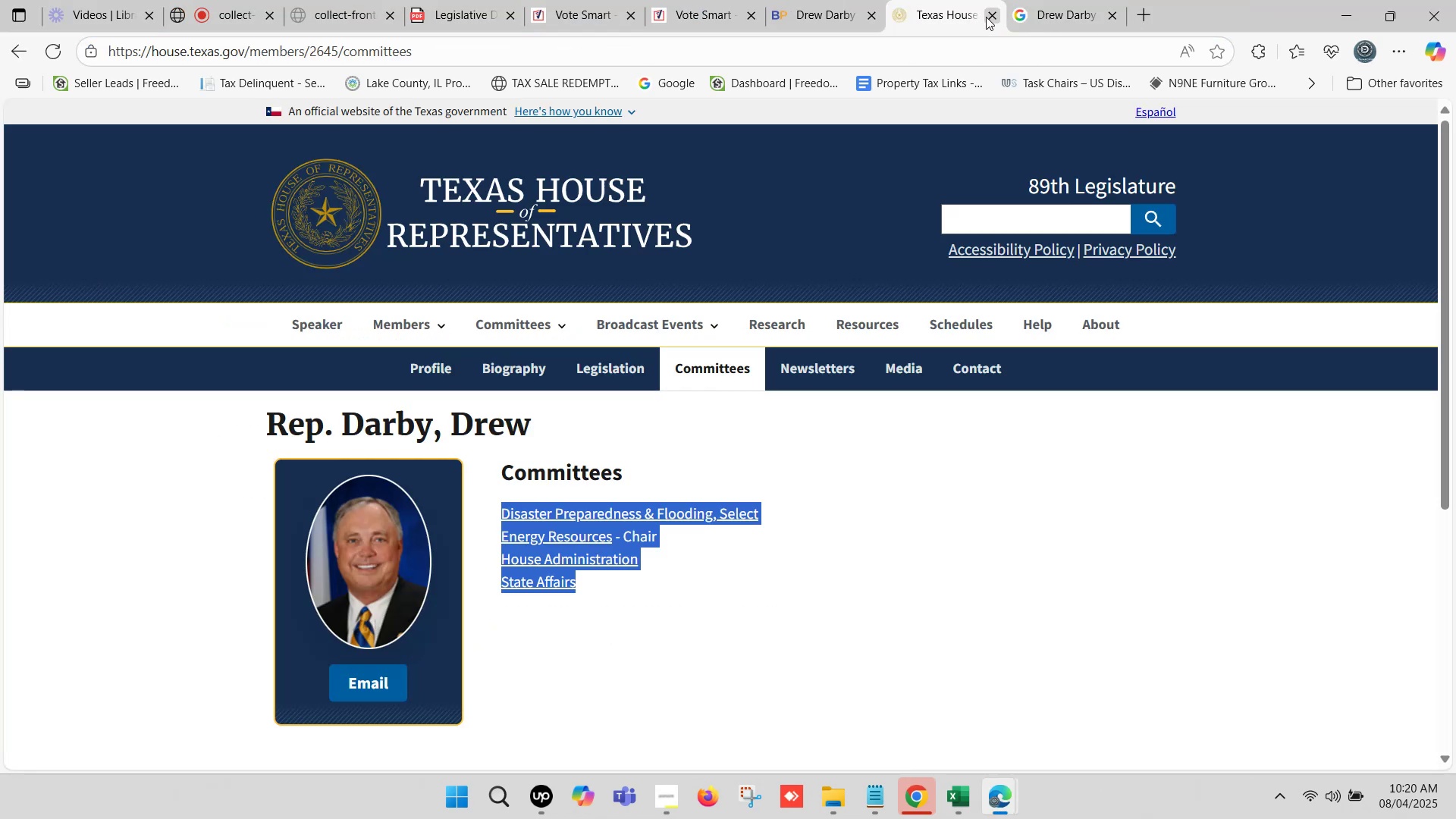 
left_click([990, 13])
 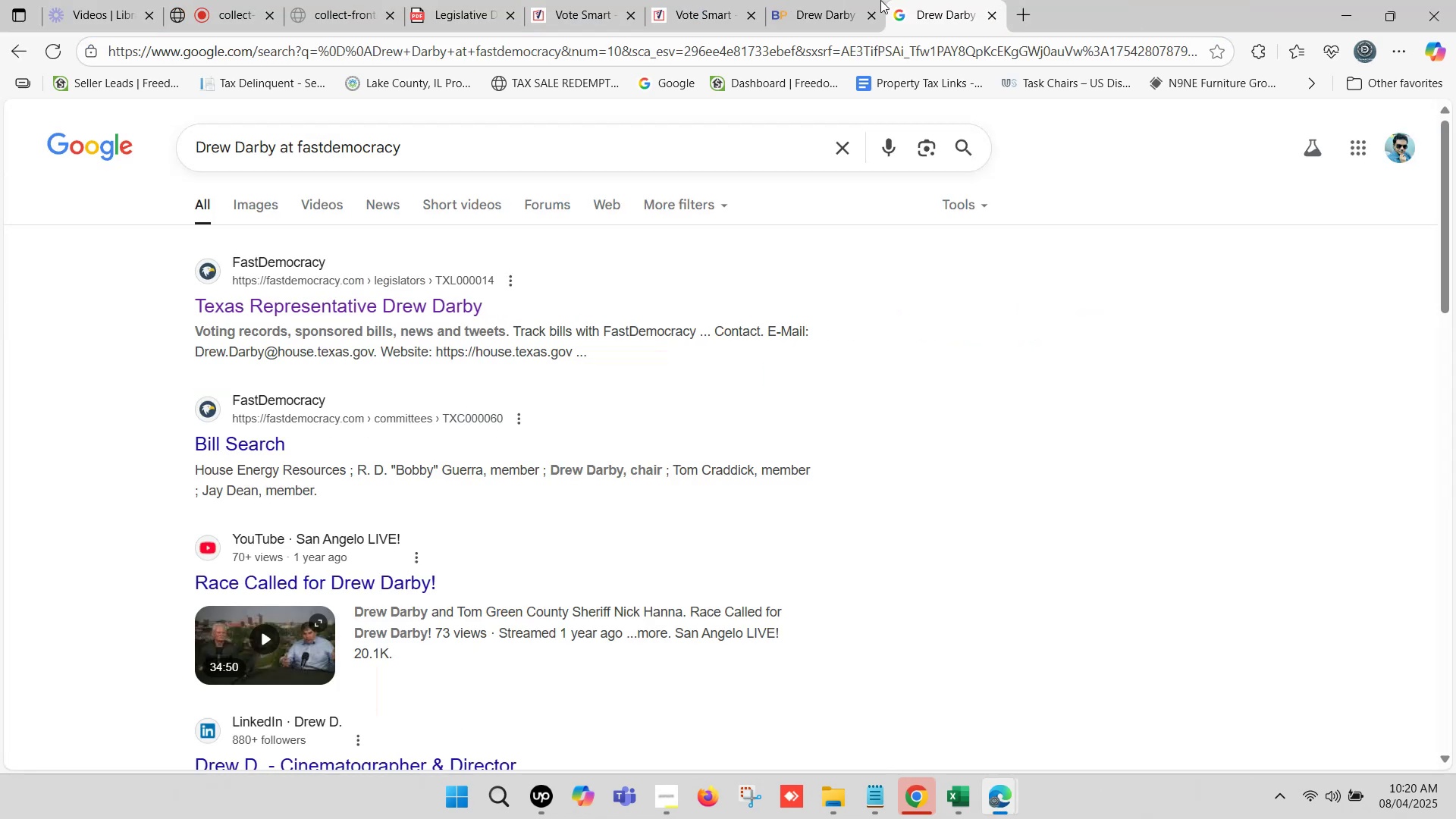 
left_click([824, 0])
 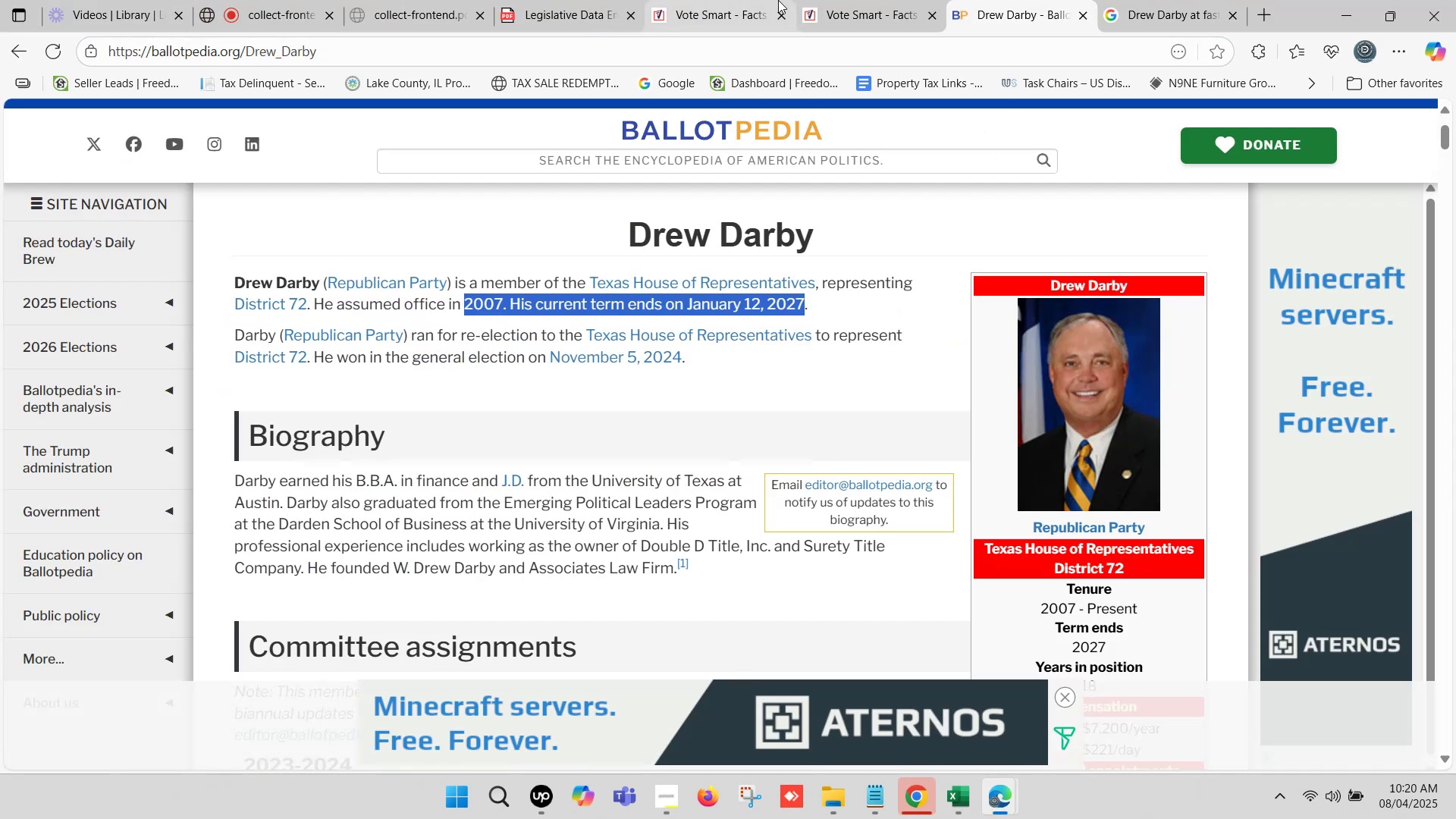 
left_click([850, 0])
 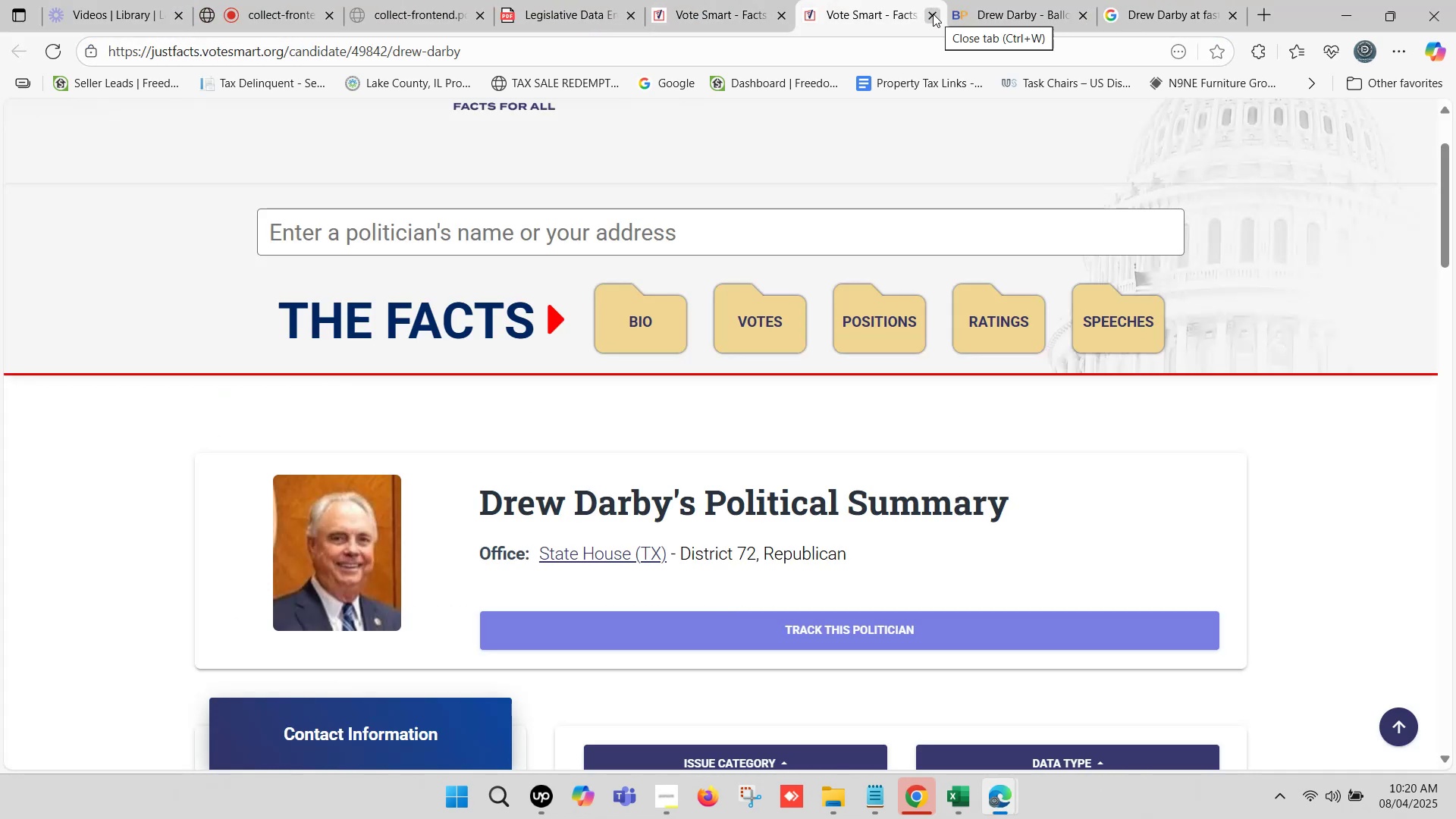 
left_click([931, 14])
 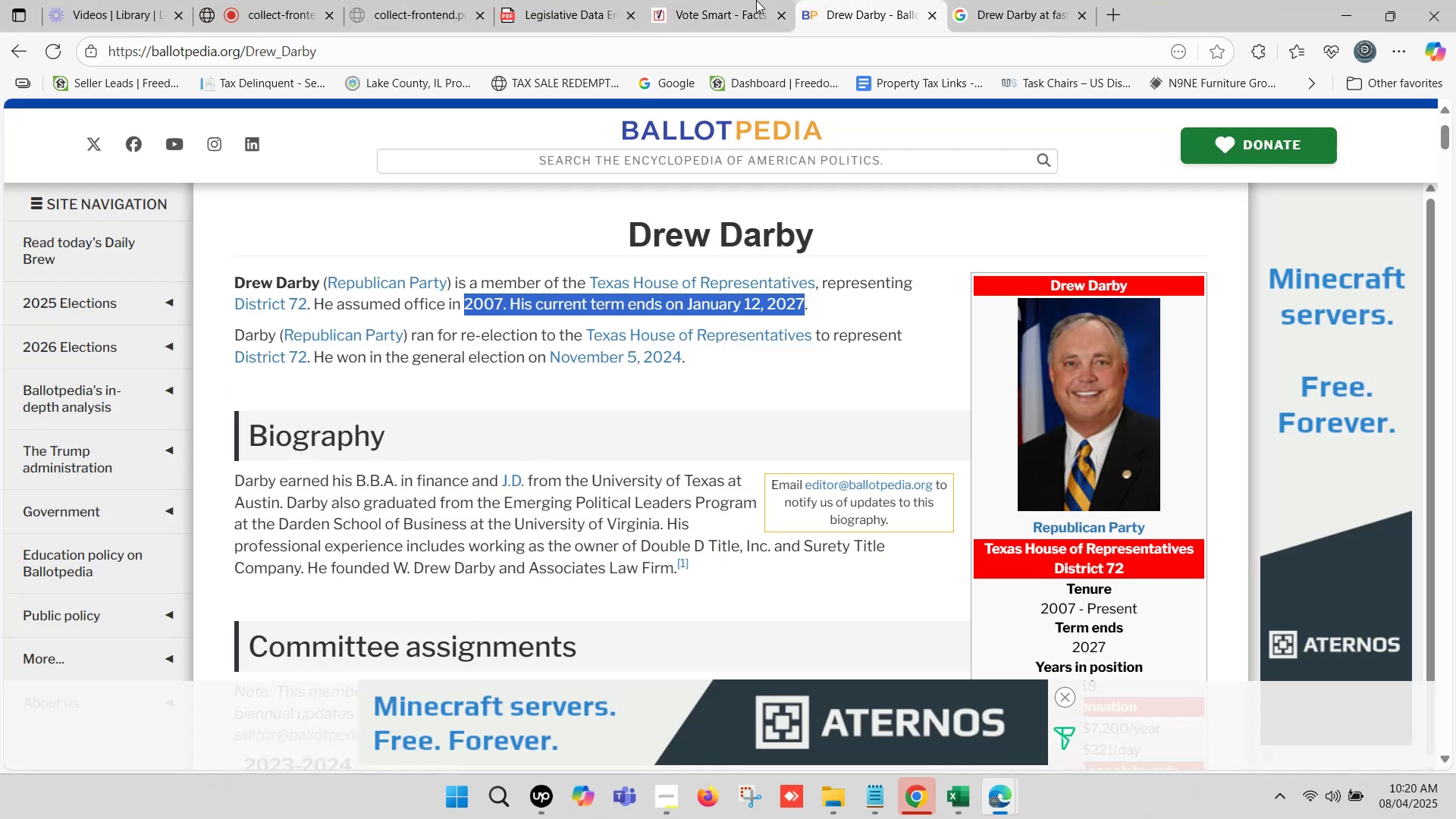 
left_click([745, 0])
 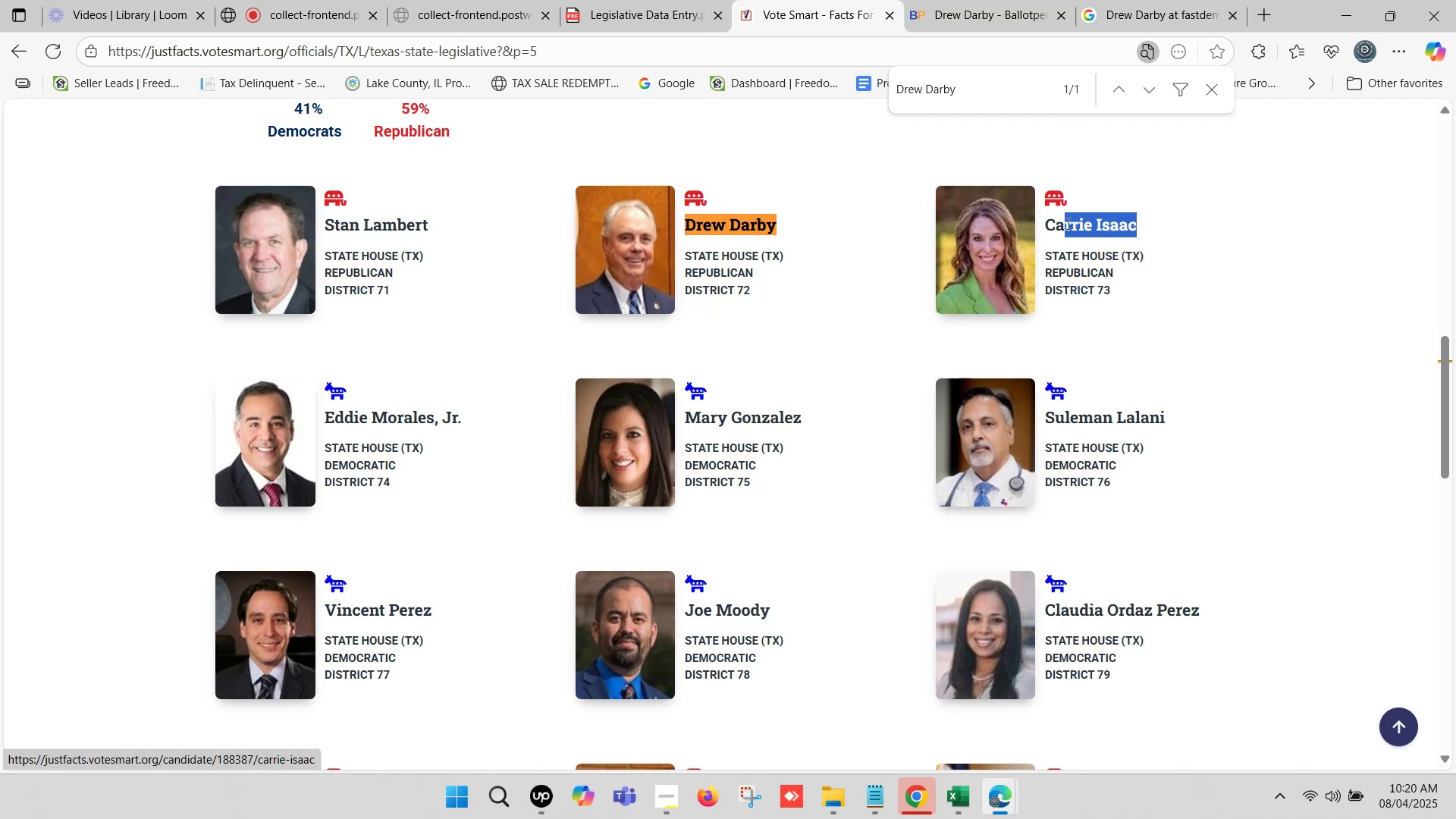 
key(Control+C)
 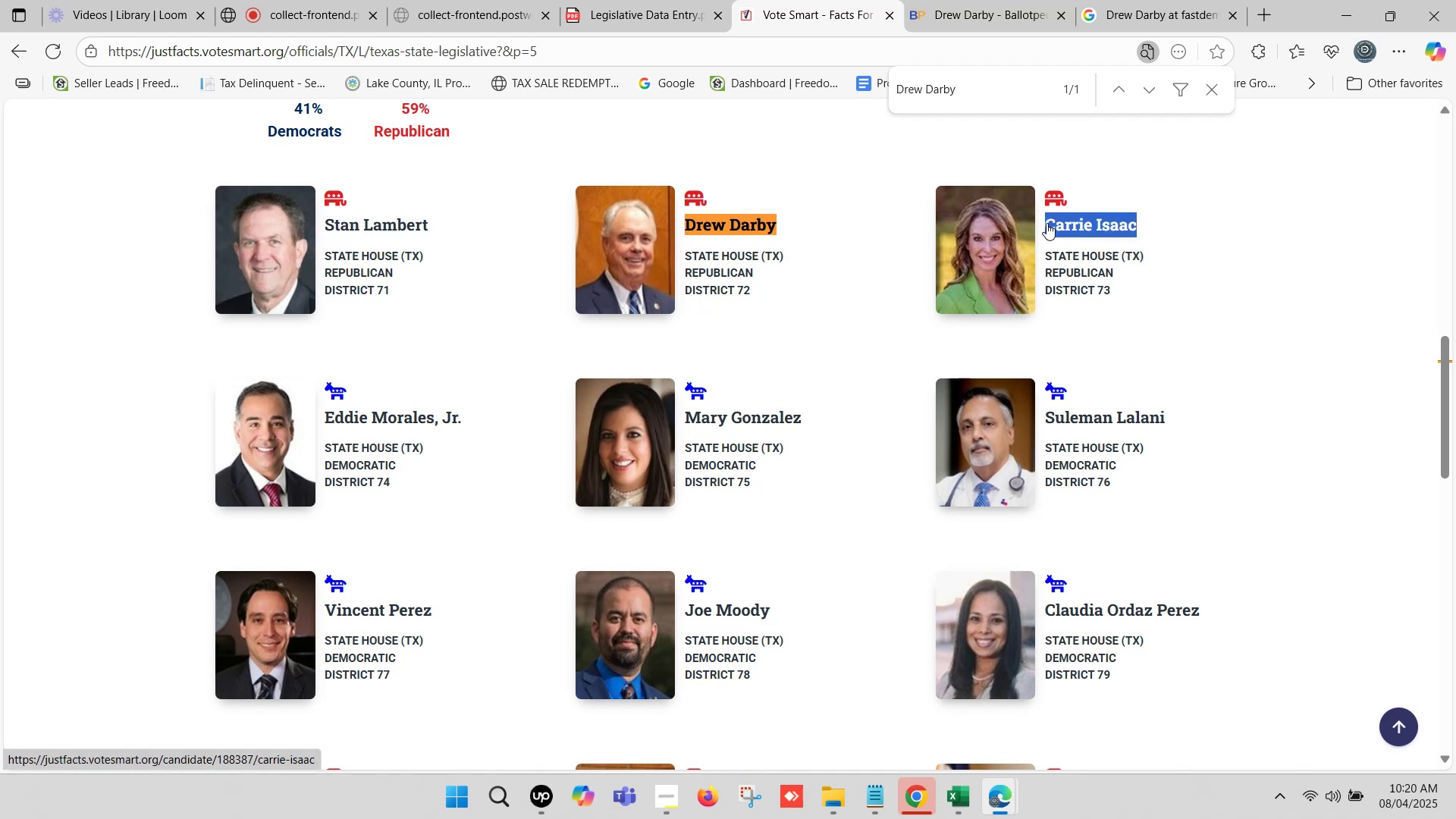 
key(Control+F)
 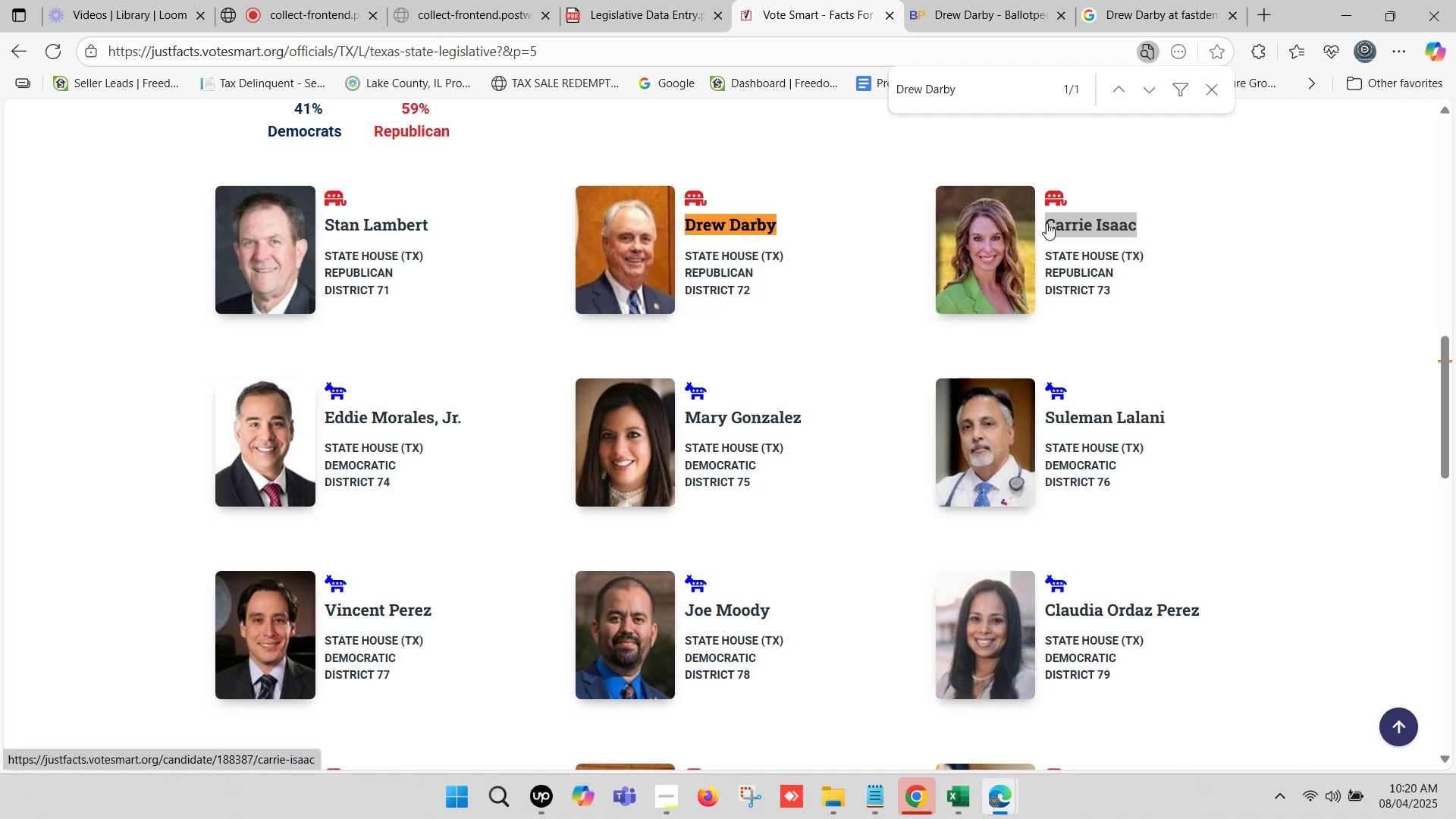 
key(Control+V)
 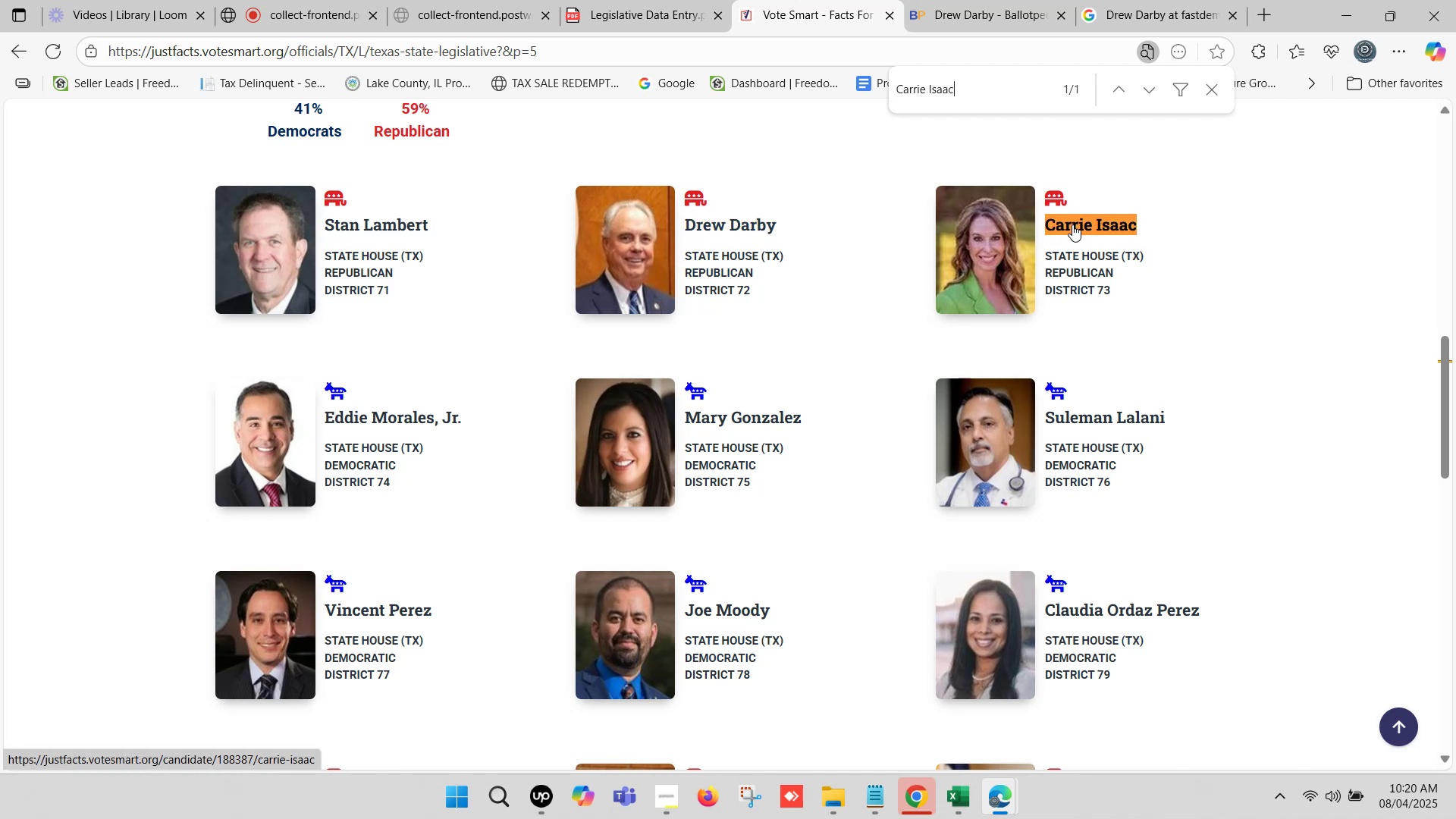 
right_click([1072, 224])
 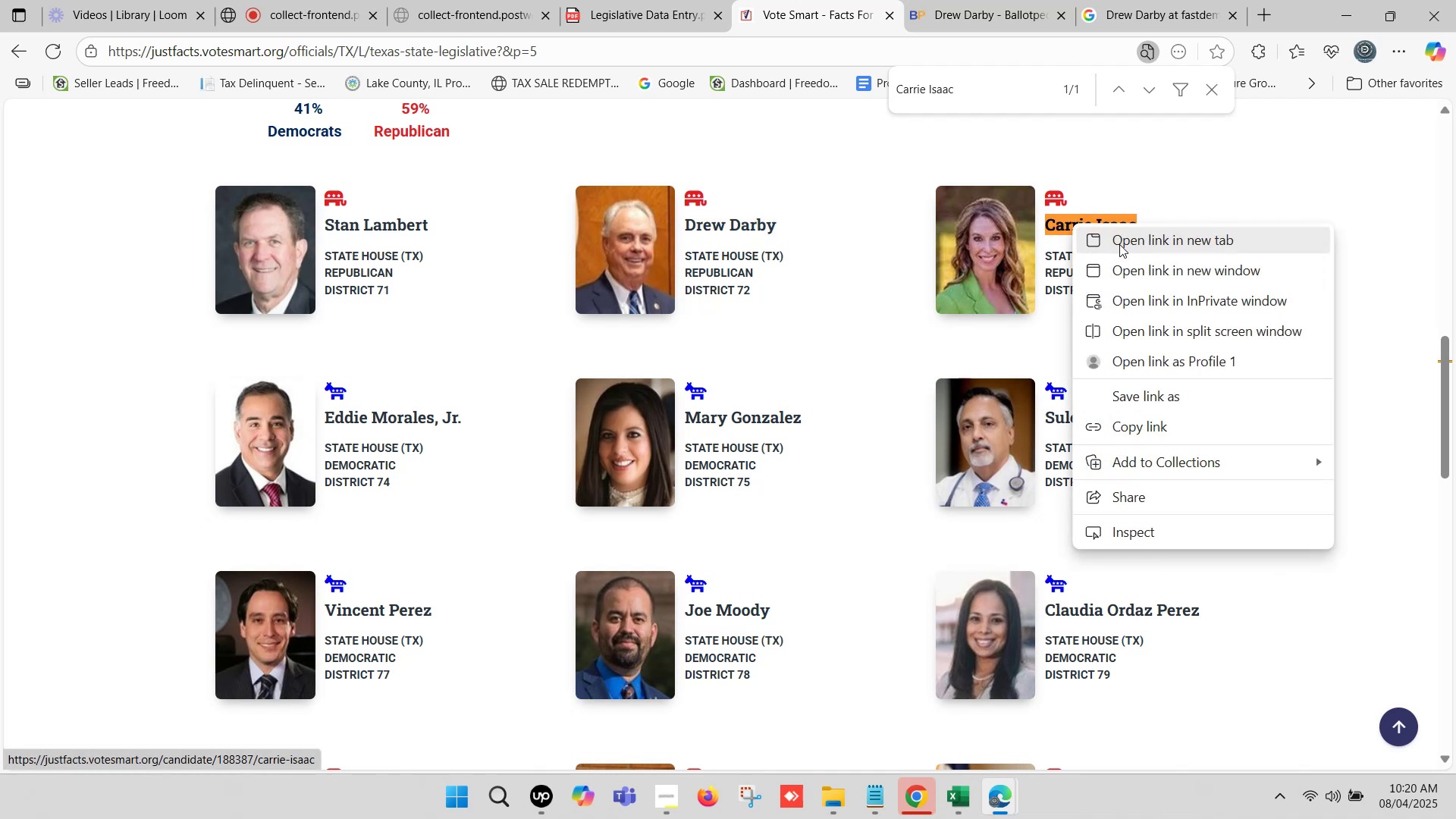 
left_click([1124, 243])
 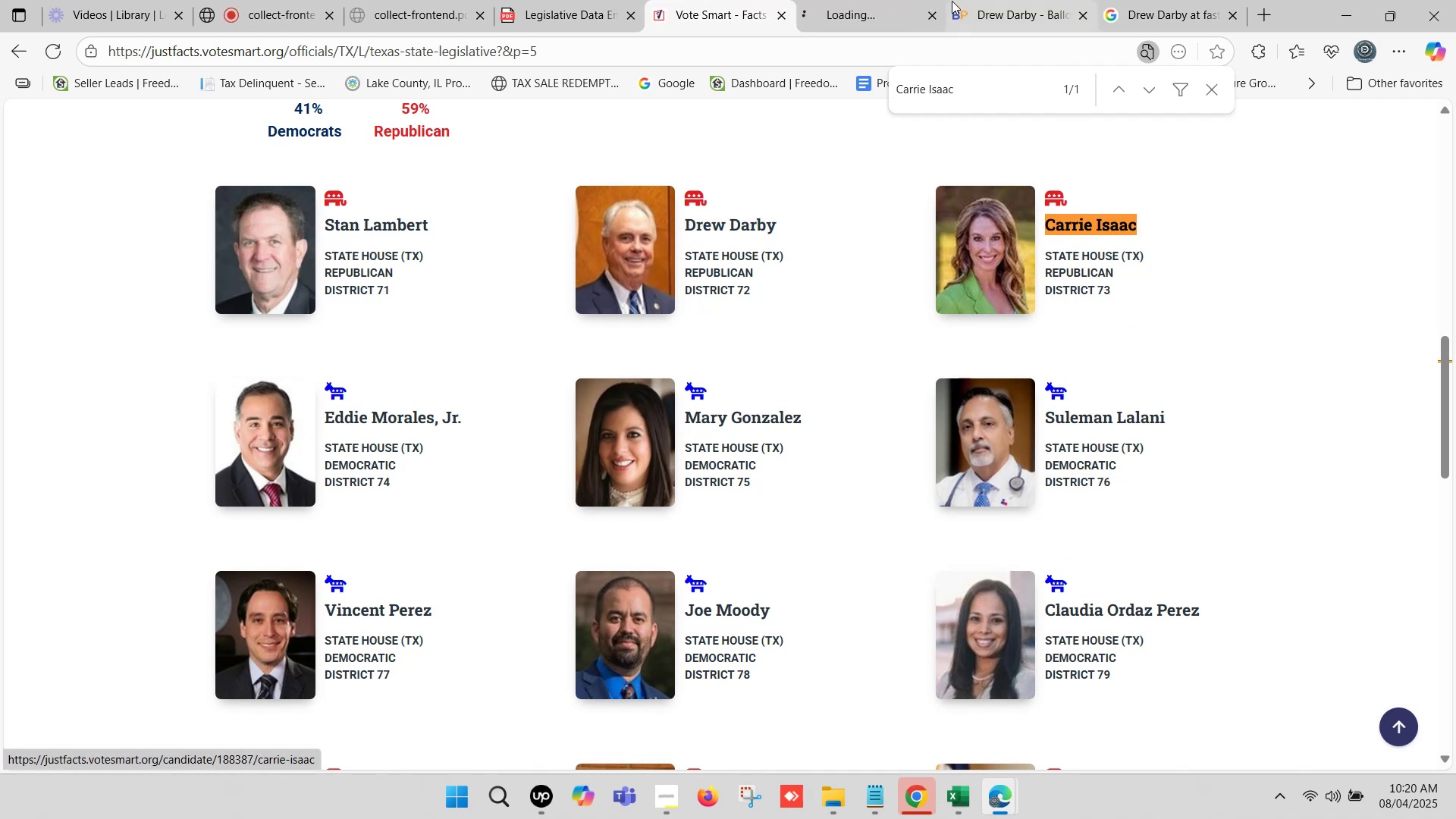 
left_click([846, 0])
 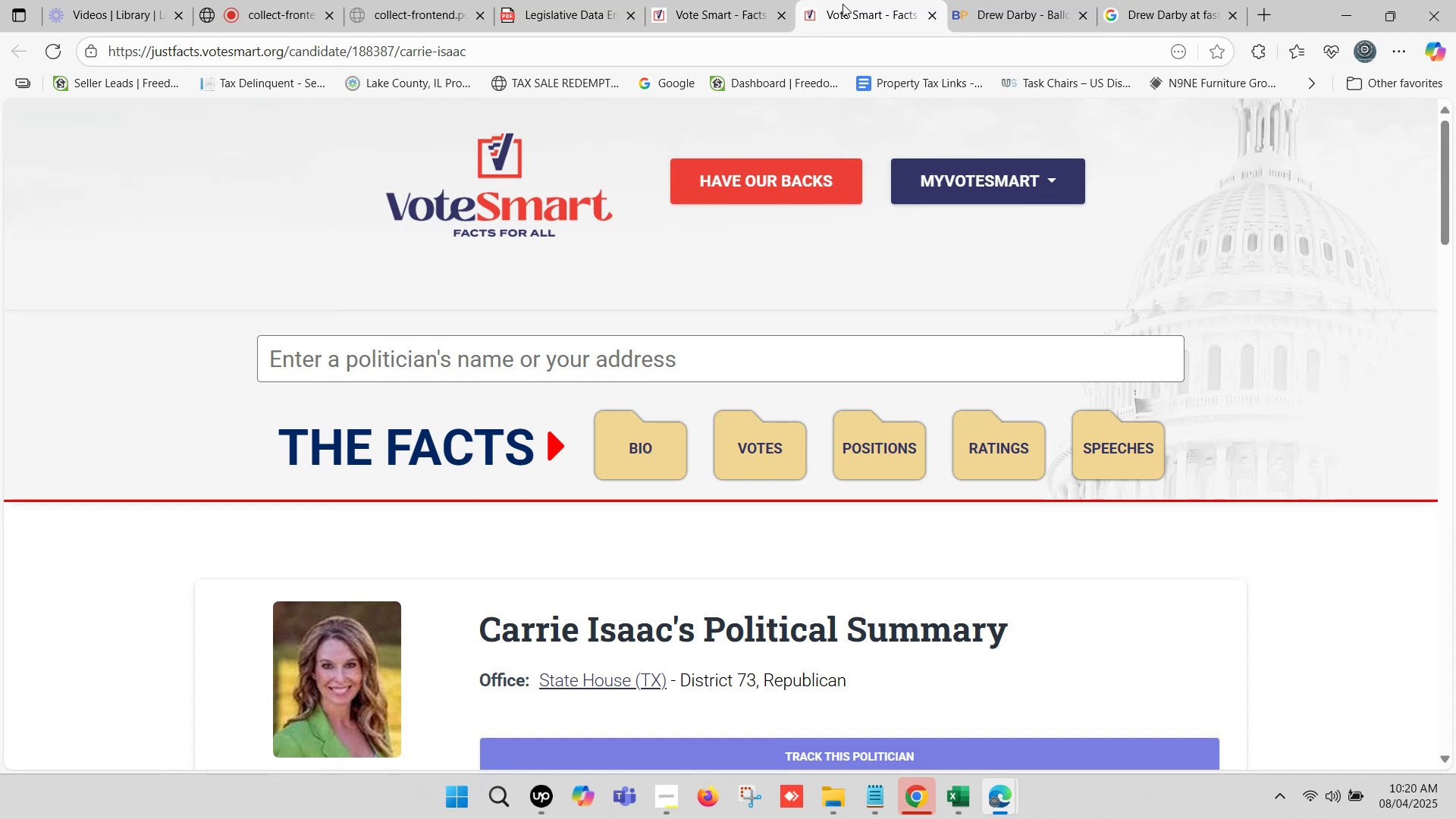 
wait(18.74)
 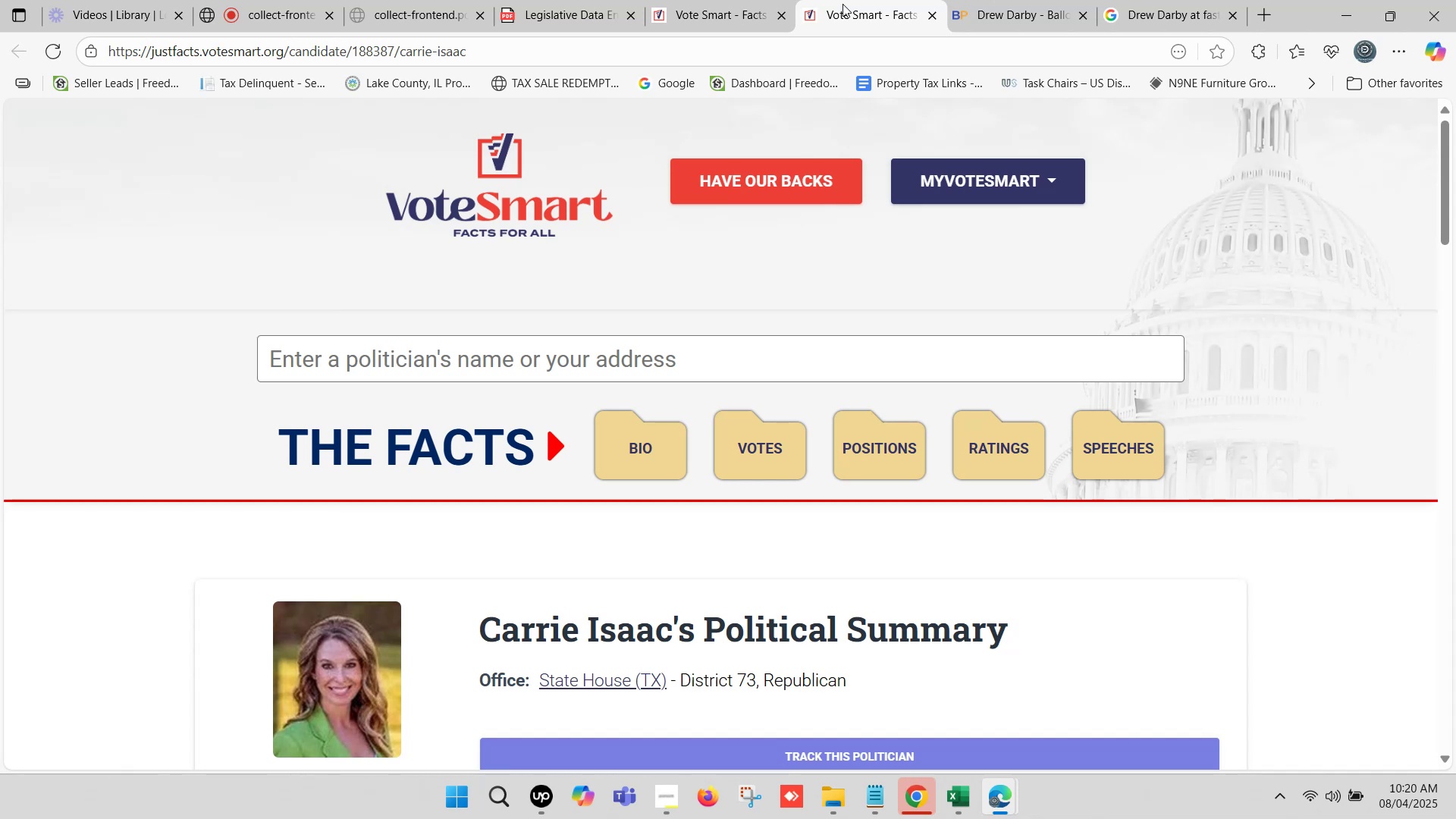 
scroll: coordinate [617, 209], scroll_direction: down, amount: 1.0
 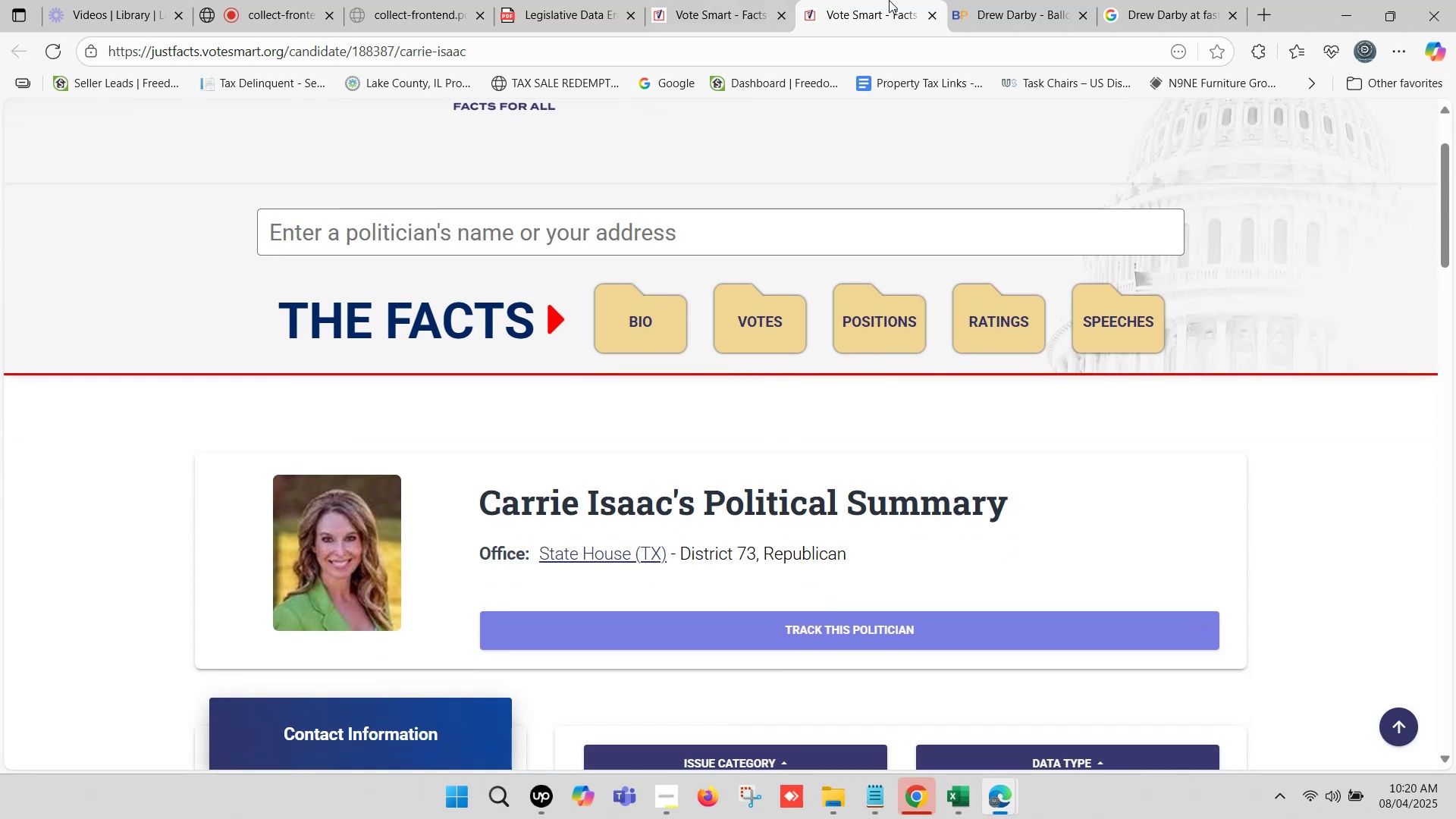 
left_click([1015, 0])
 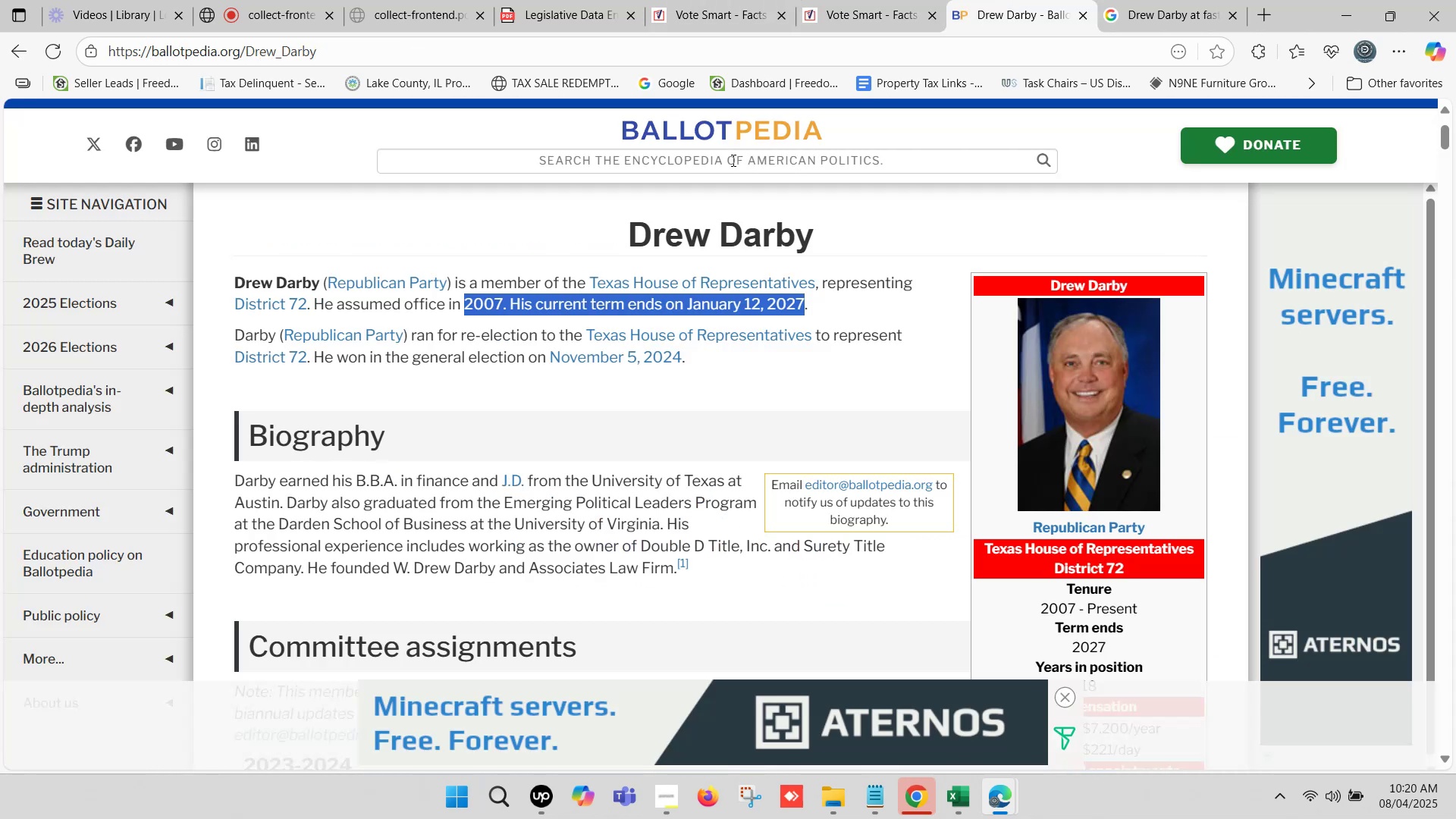 
left_click([726, 154])
 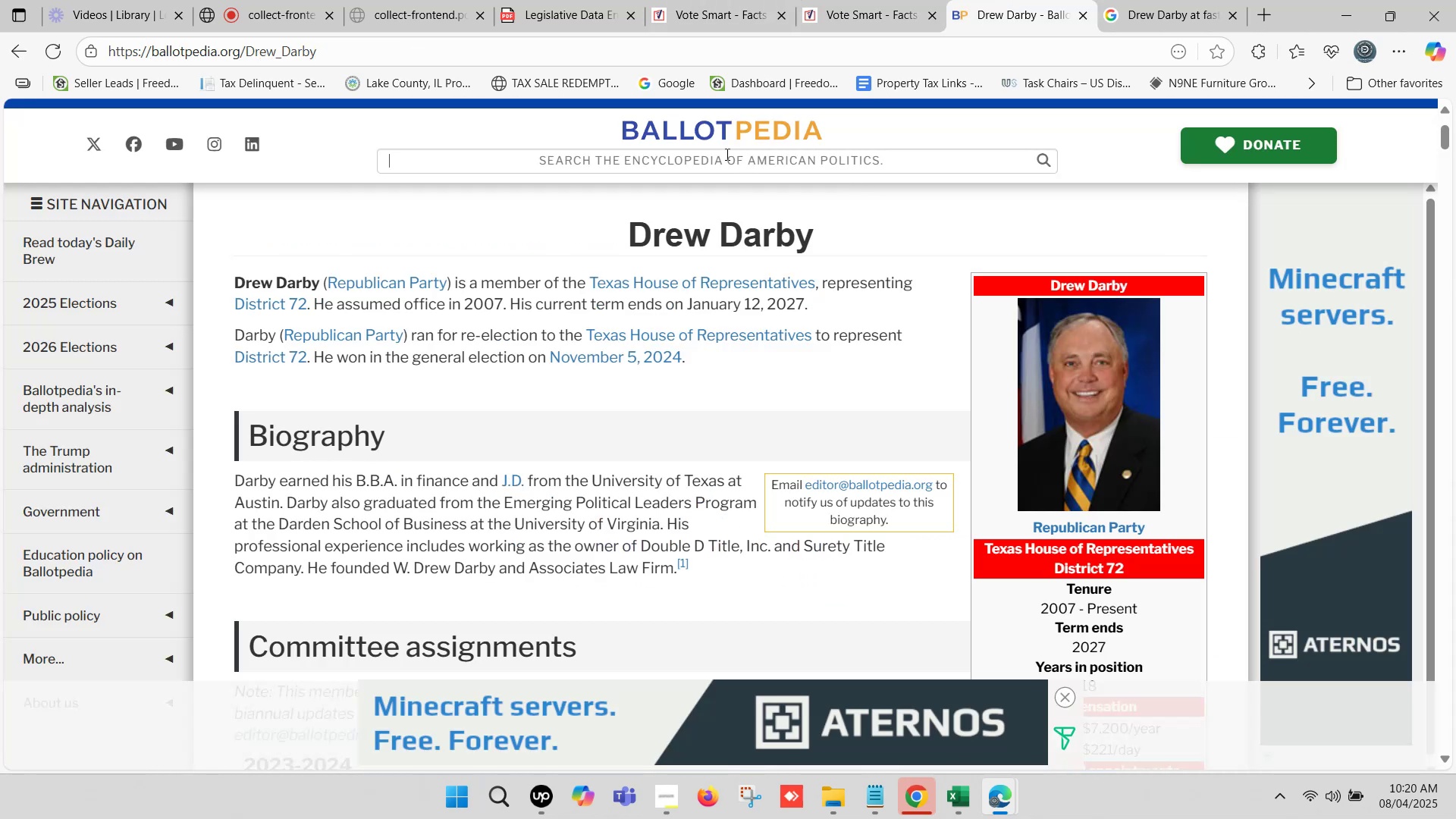 
key(Control+ControlLeft)
 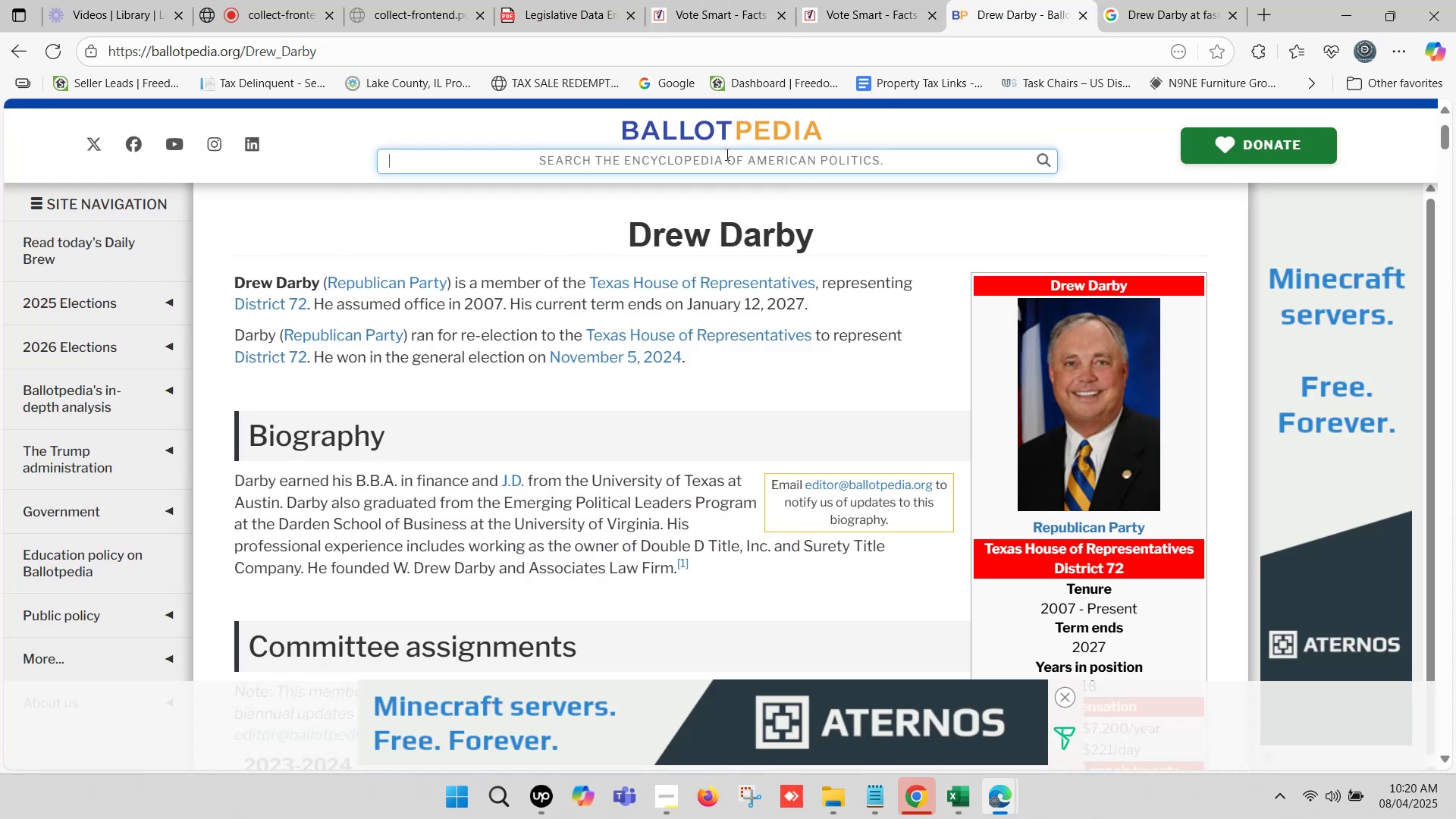 
key(Control+V)
 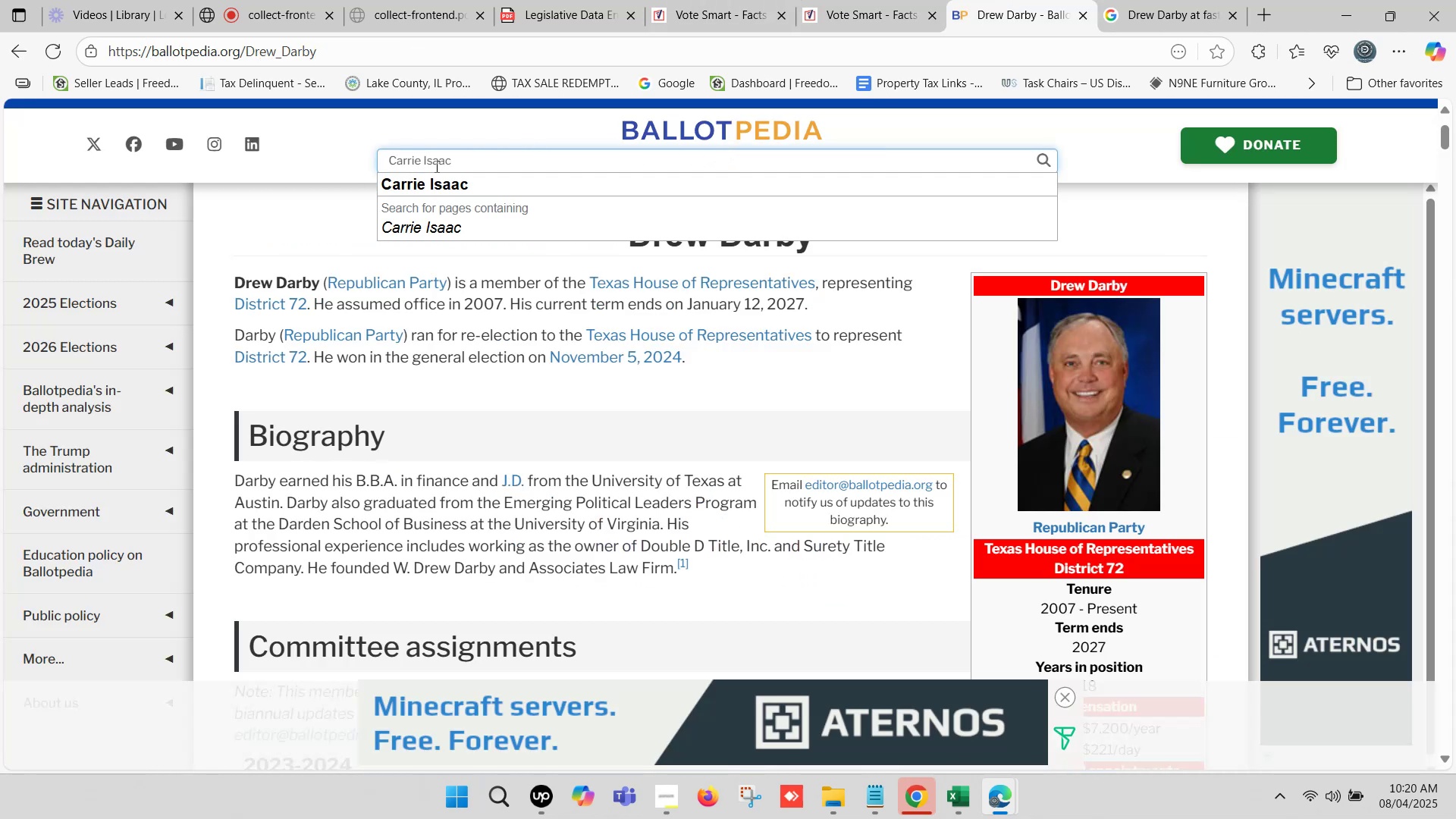 
left_click([441, 181])
 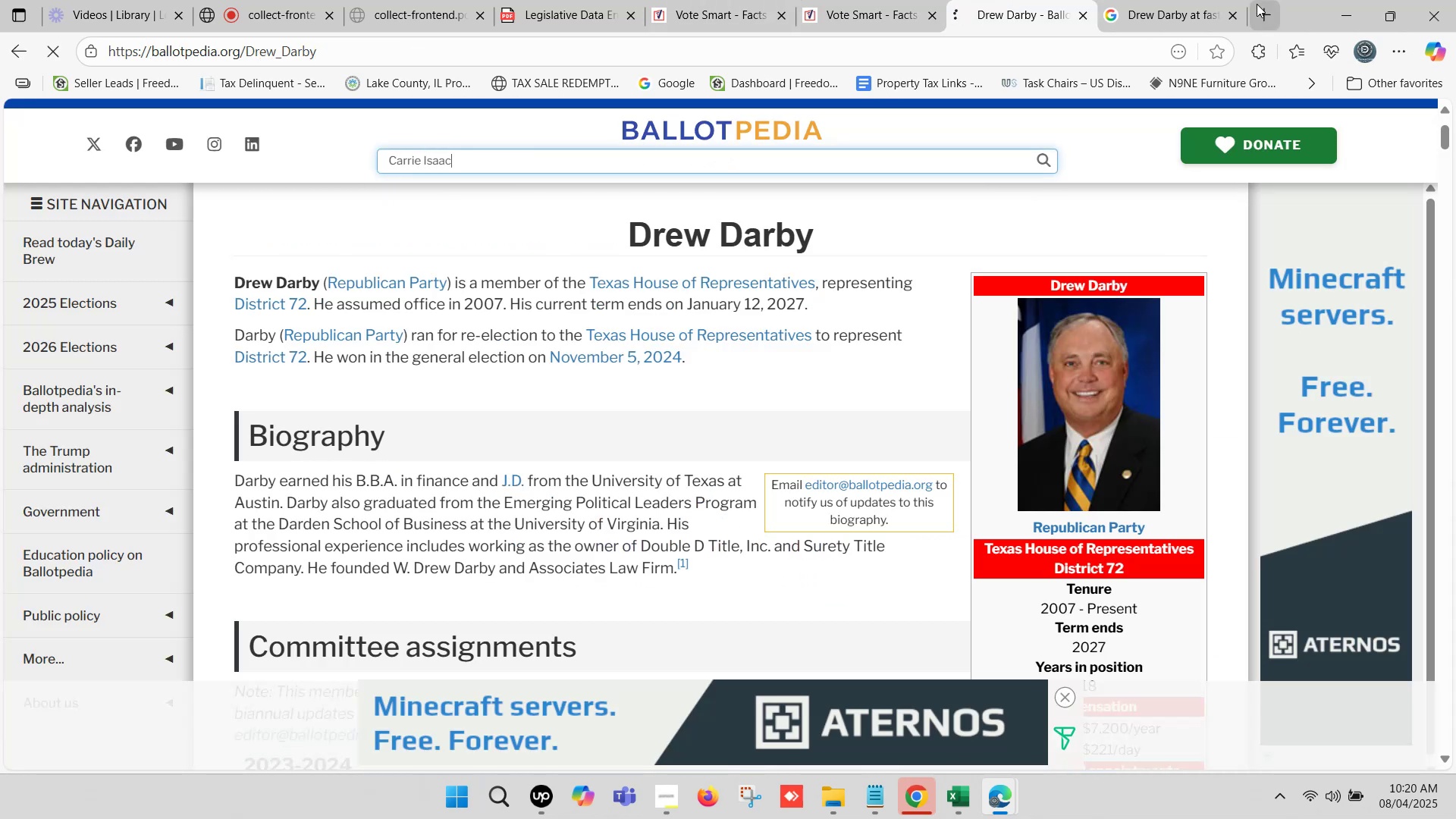 
left_click([1109, 0])
 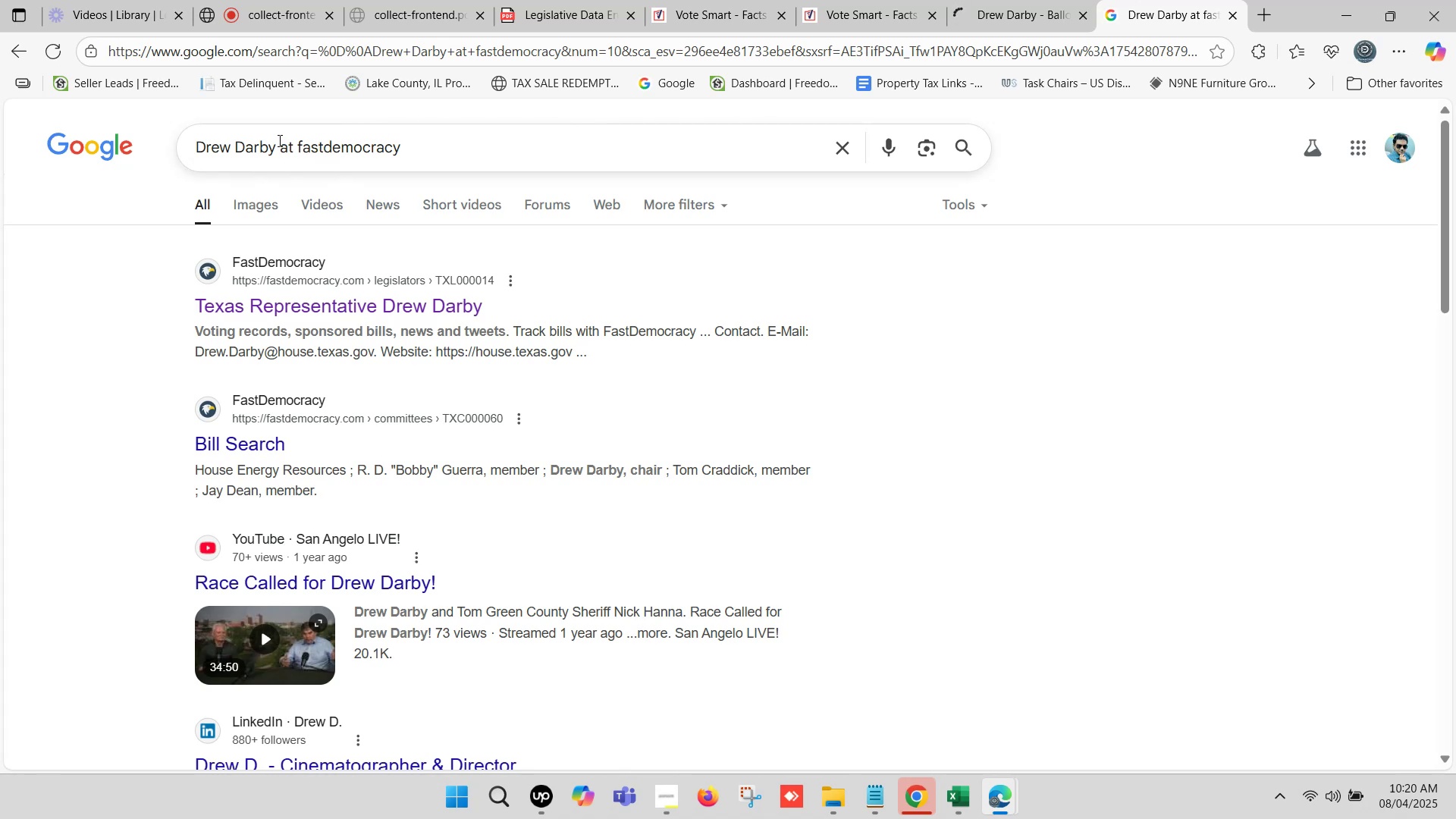 
key(Control+ControlLeft)
 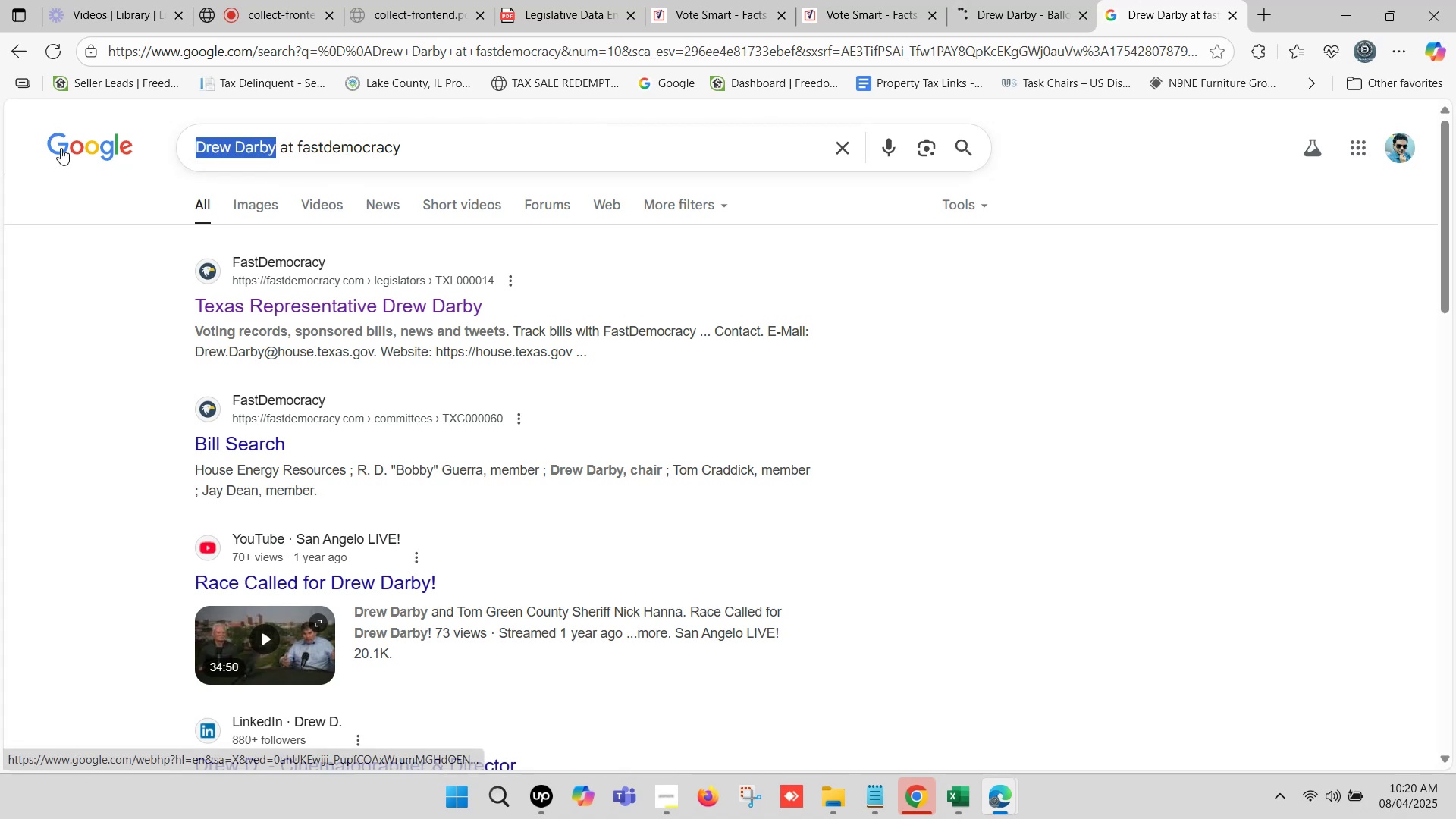 
key(Control+V)
 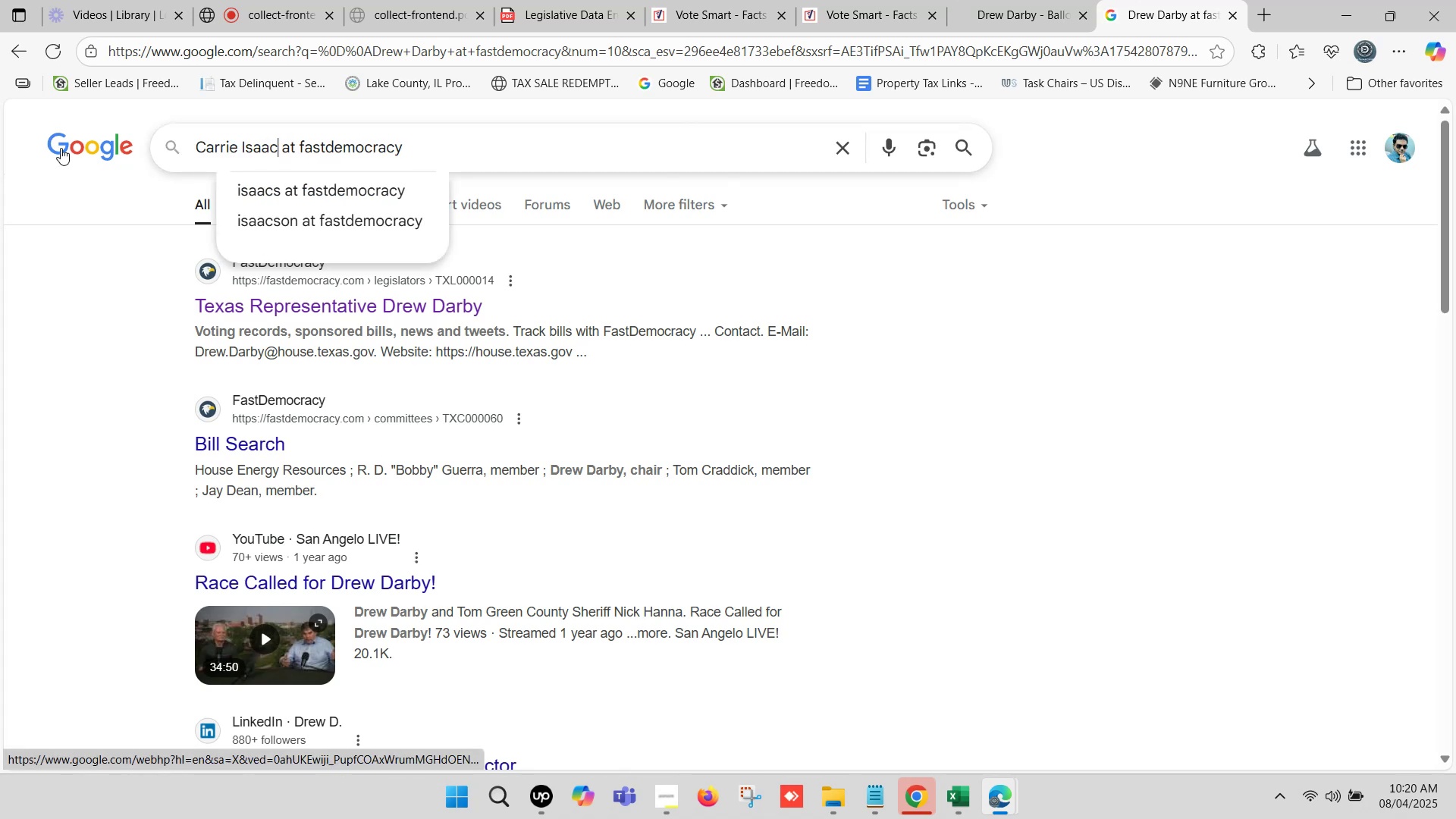 
key(Control+Enter)
 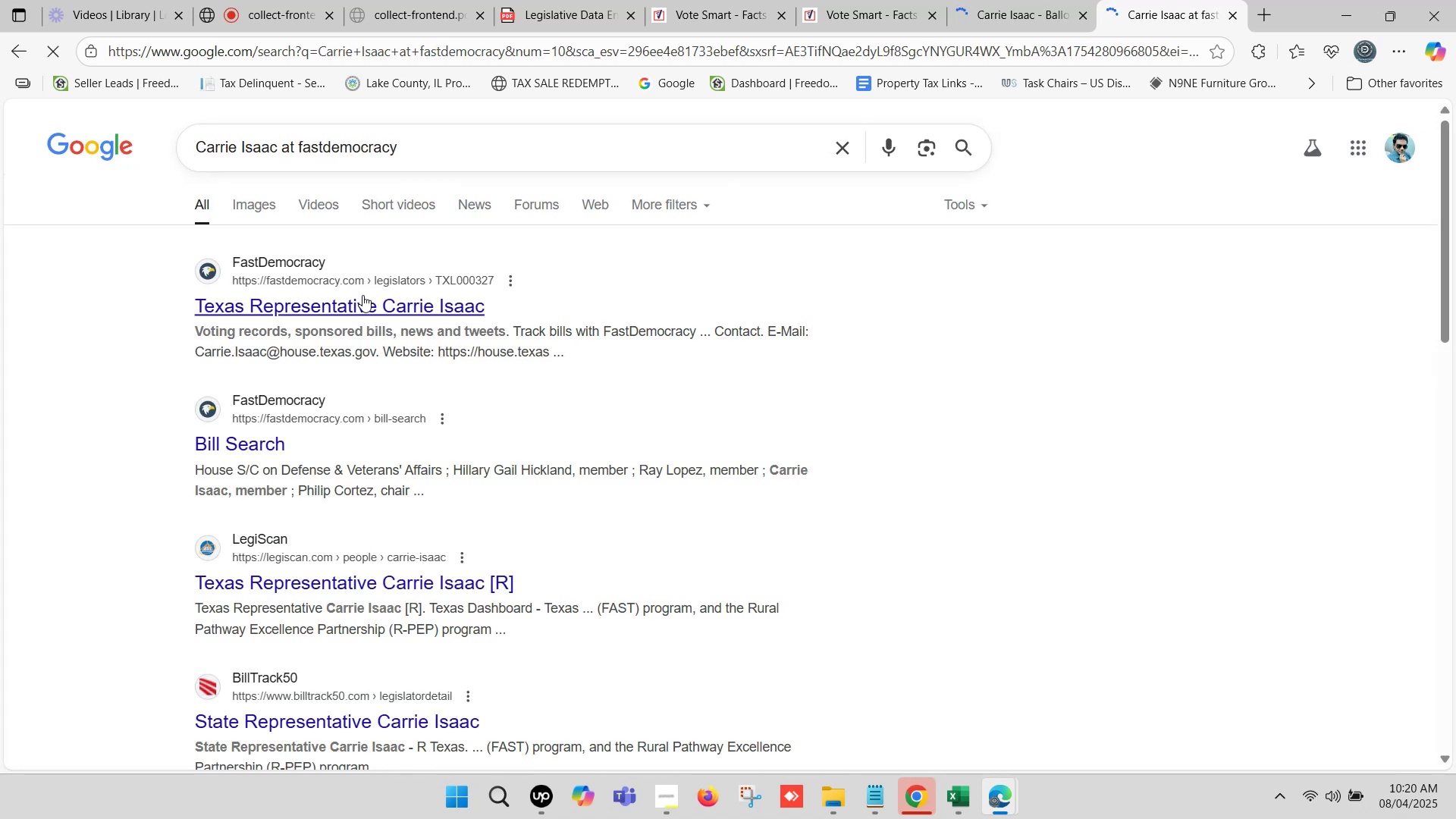 
right_click([365, 301])
 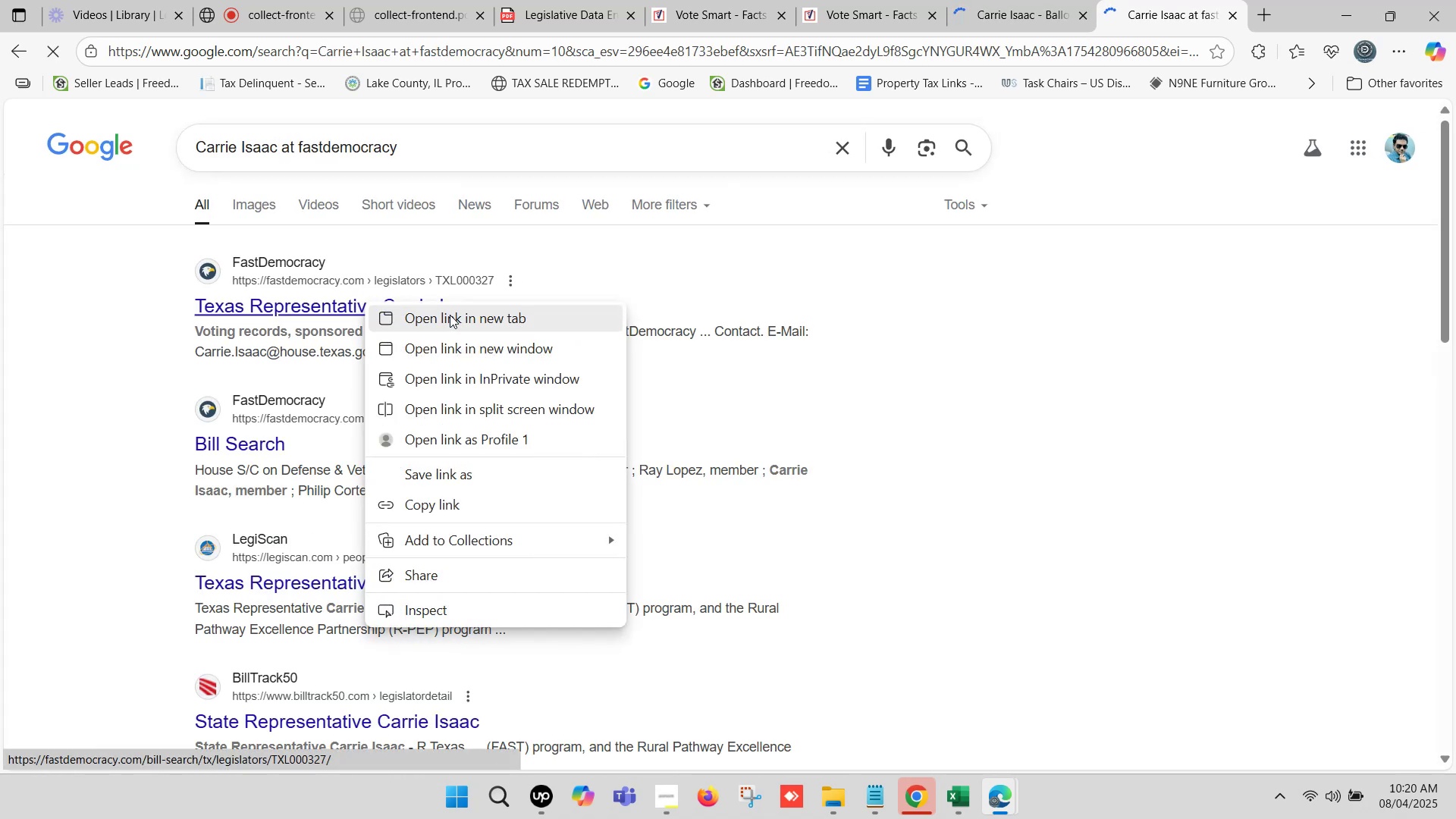 
left_click([450, 316])
 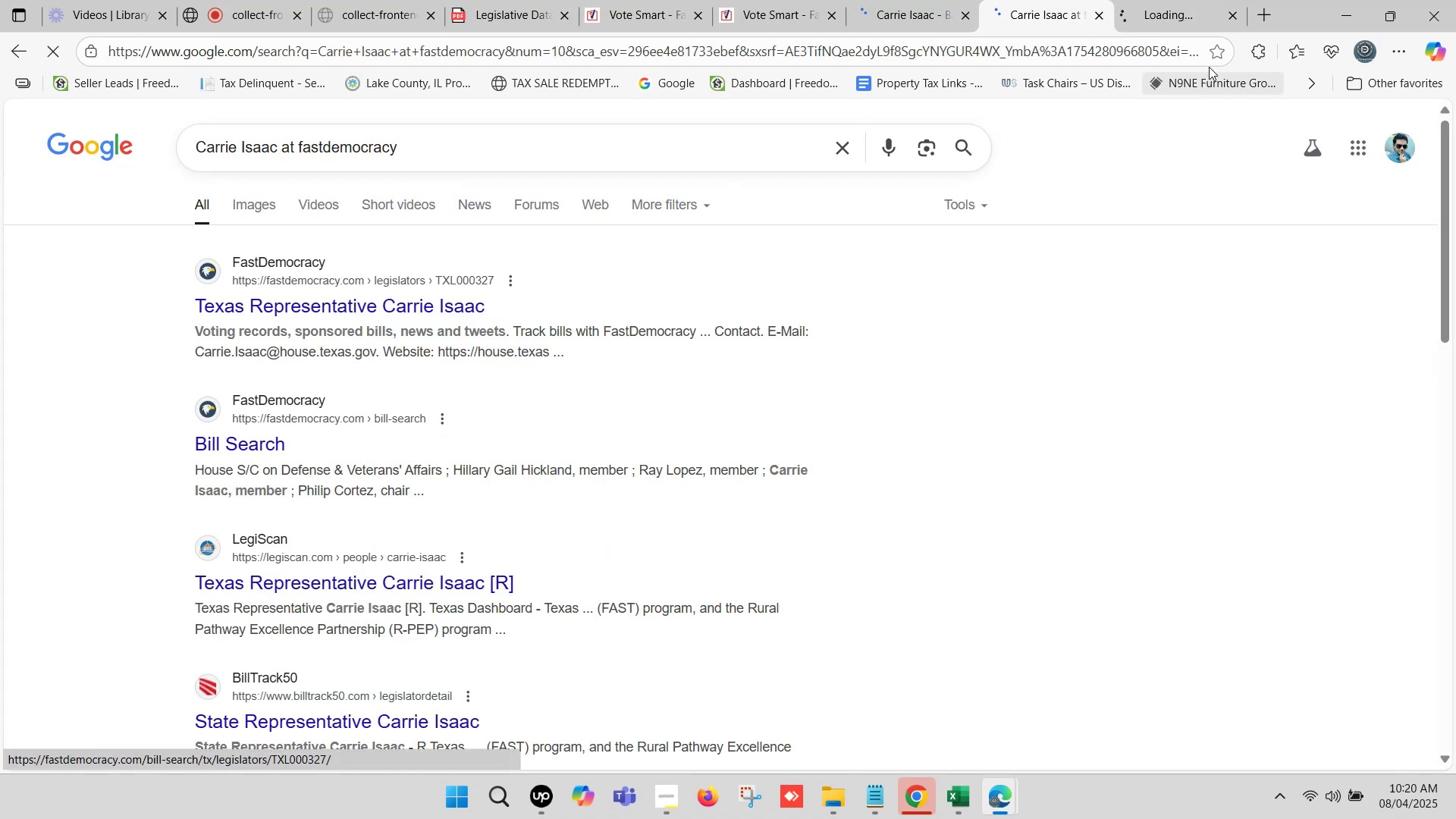 
left_click([1192, 0])
 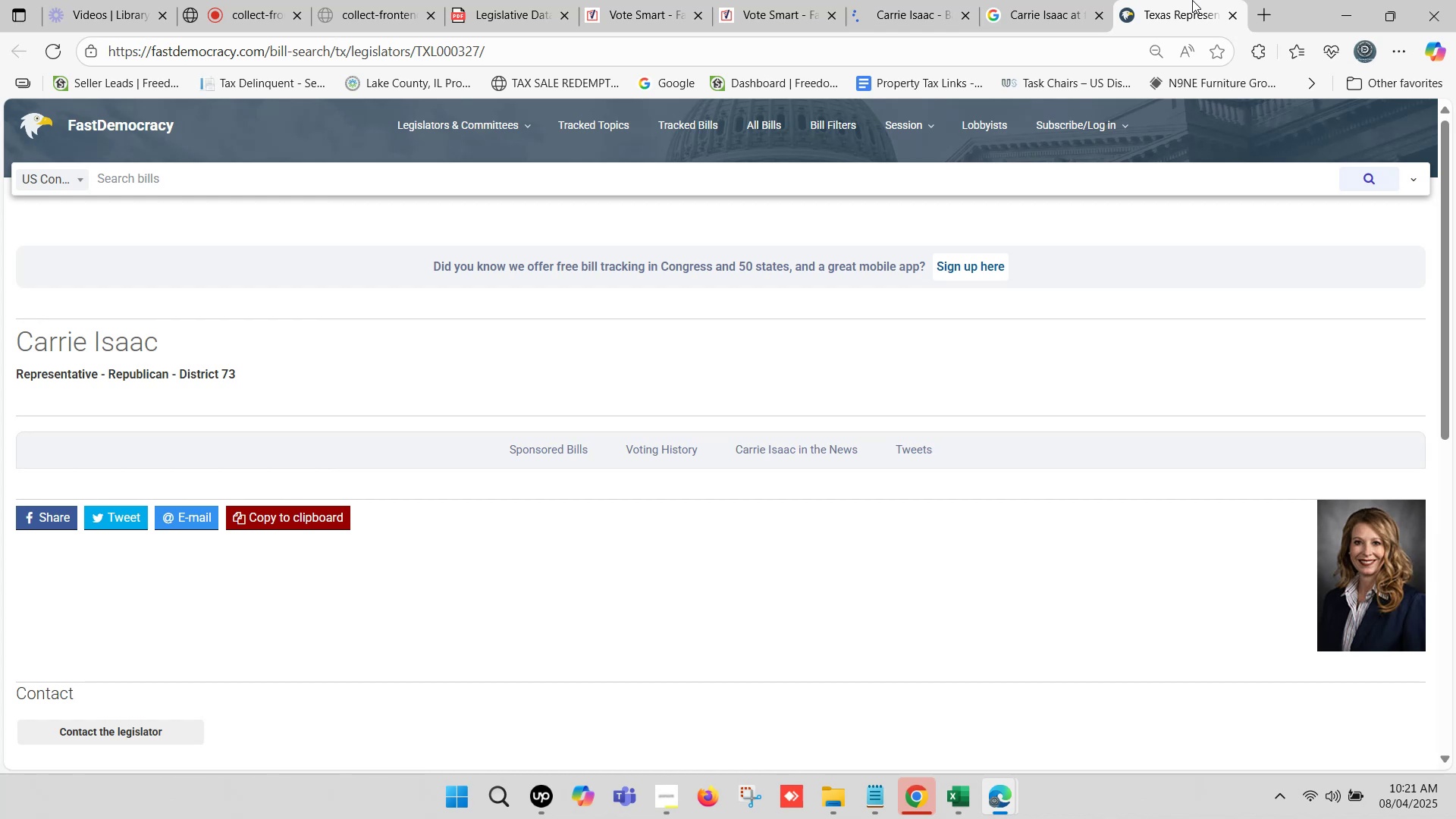 
wait(18.7)
 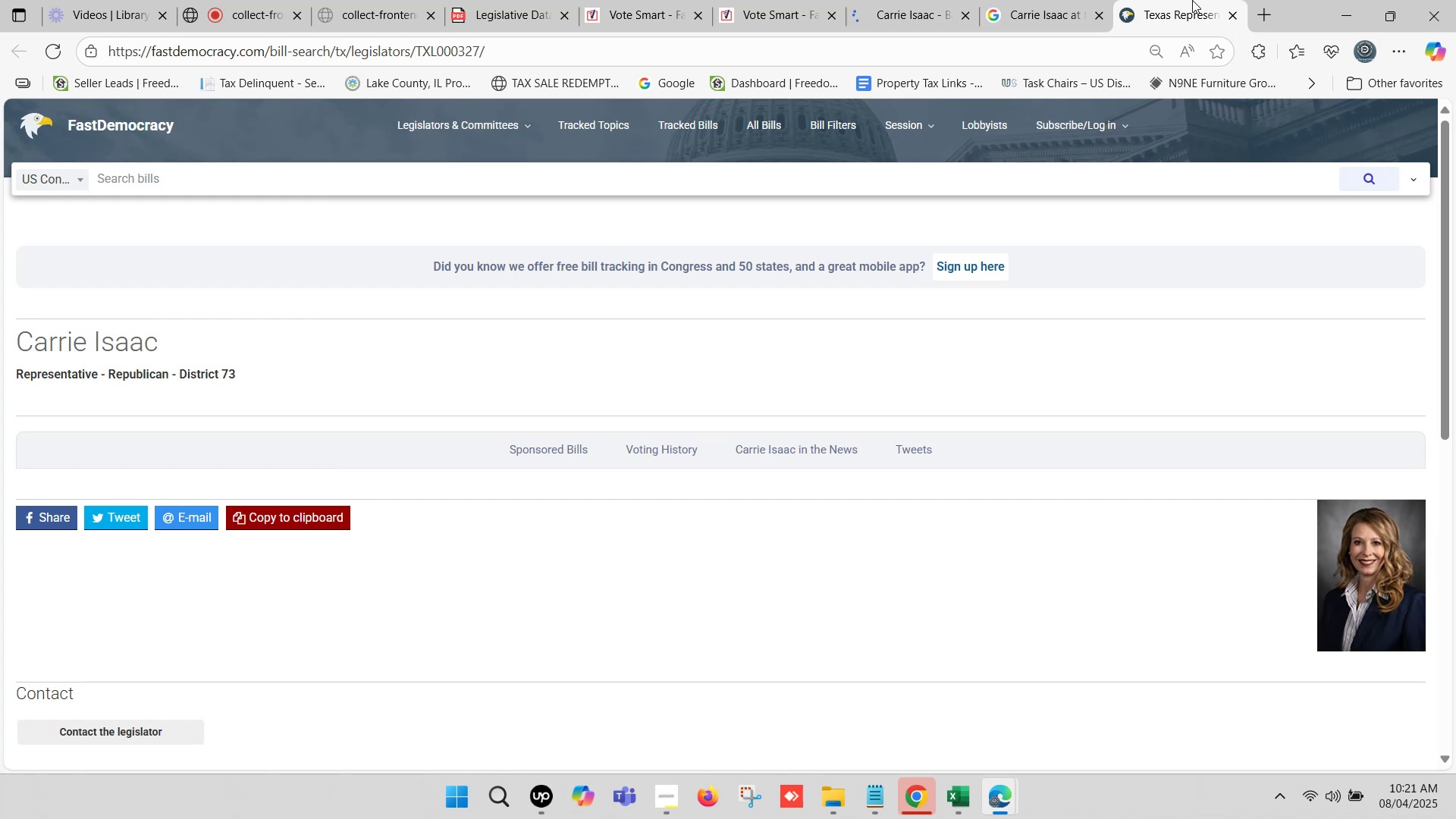 
scroll: coordinate [560, 356], scroll_direction: down, amount: 5.0
 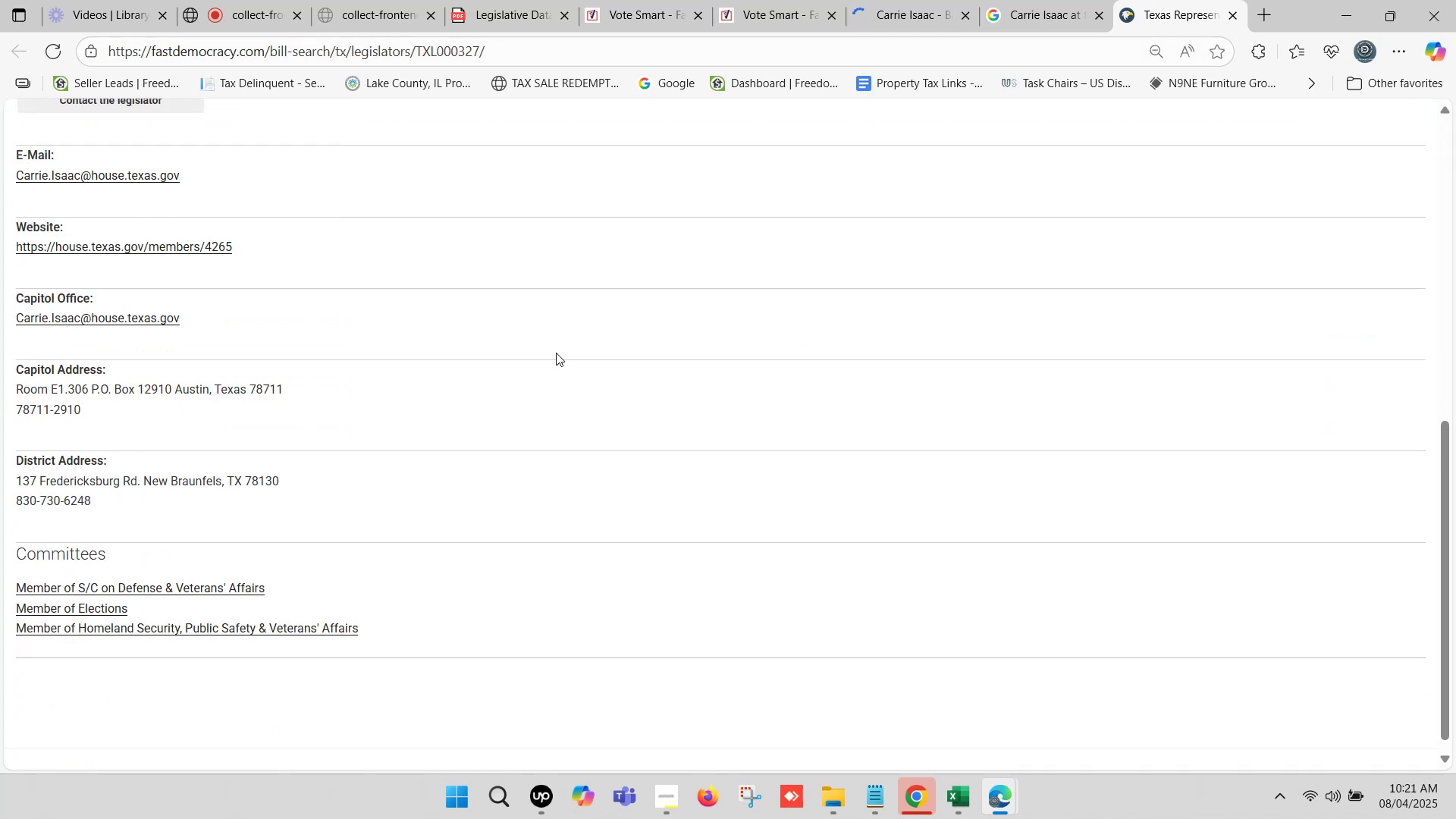 
scroll: coordinate [554, 350], scroll_direction: up, amount: 2.0
 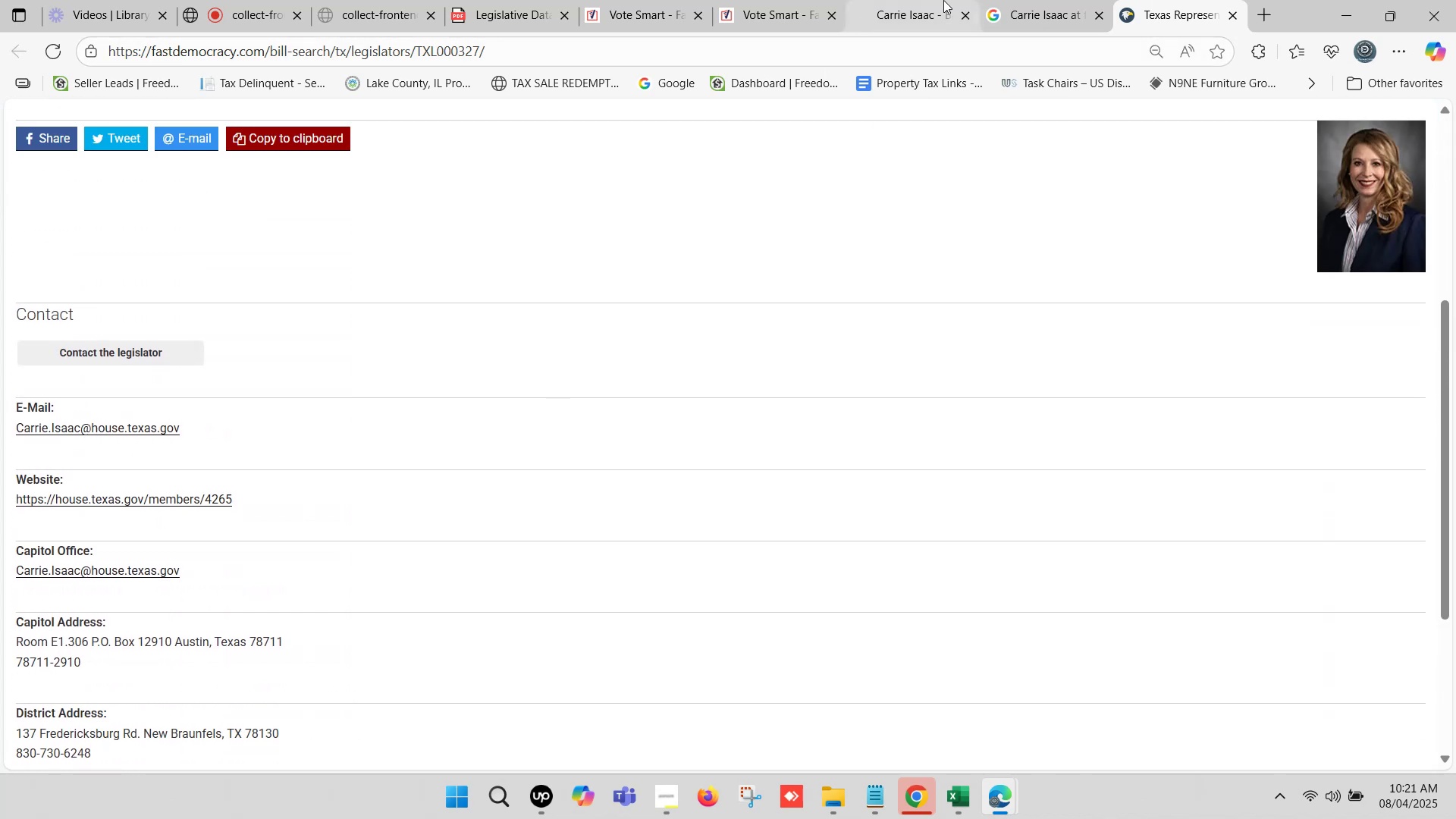 
left_click([943, 0])
 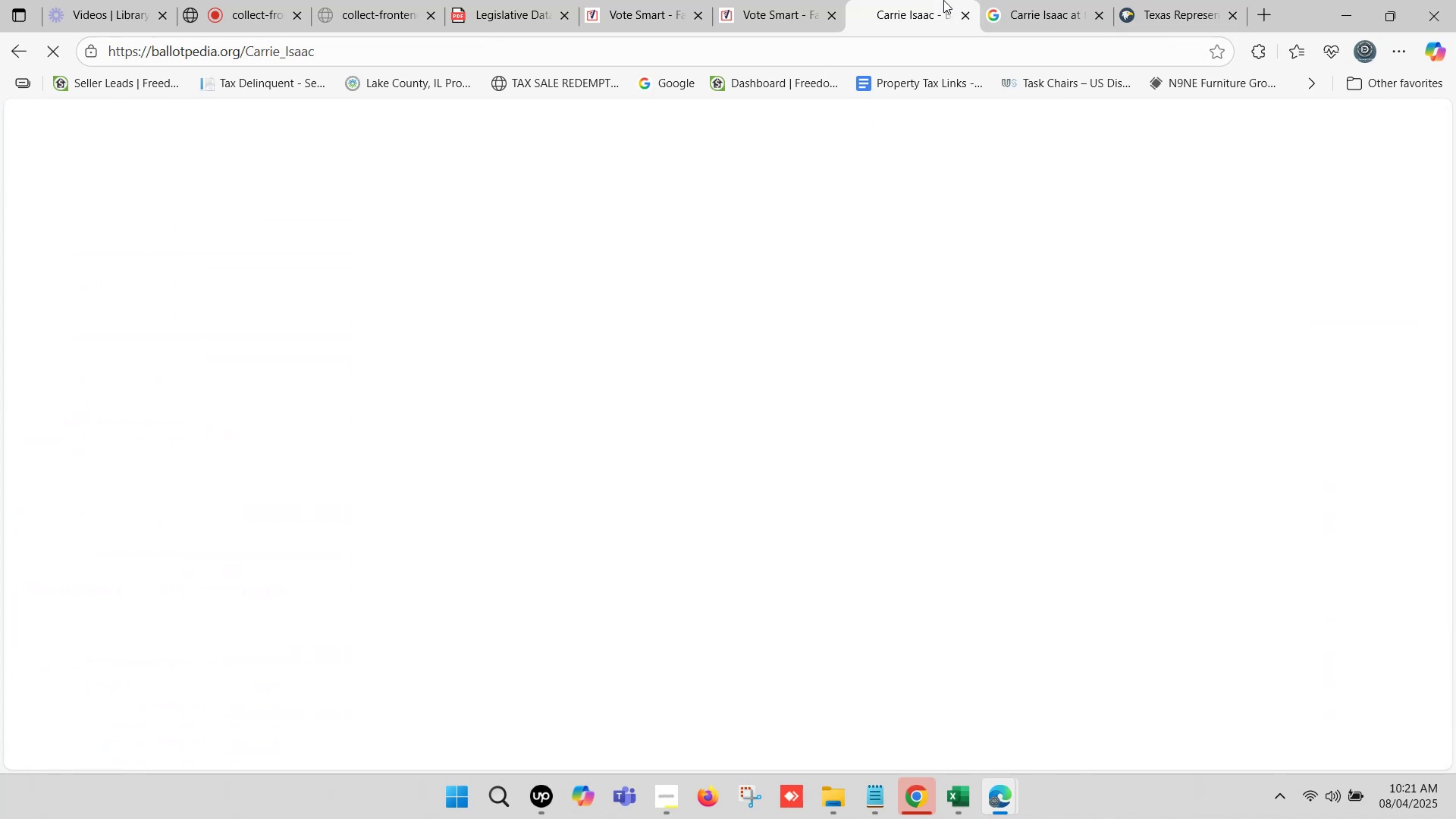 
scroll: coordinate [1084, 362], scroll_direction: down, amount: 11.0
 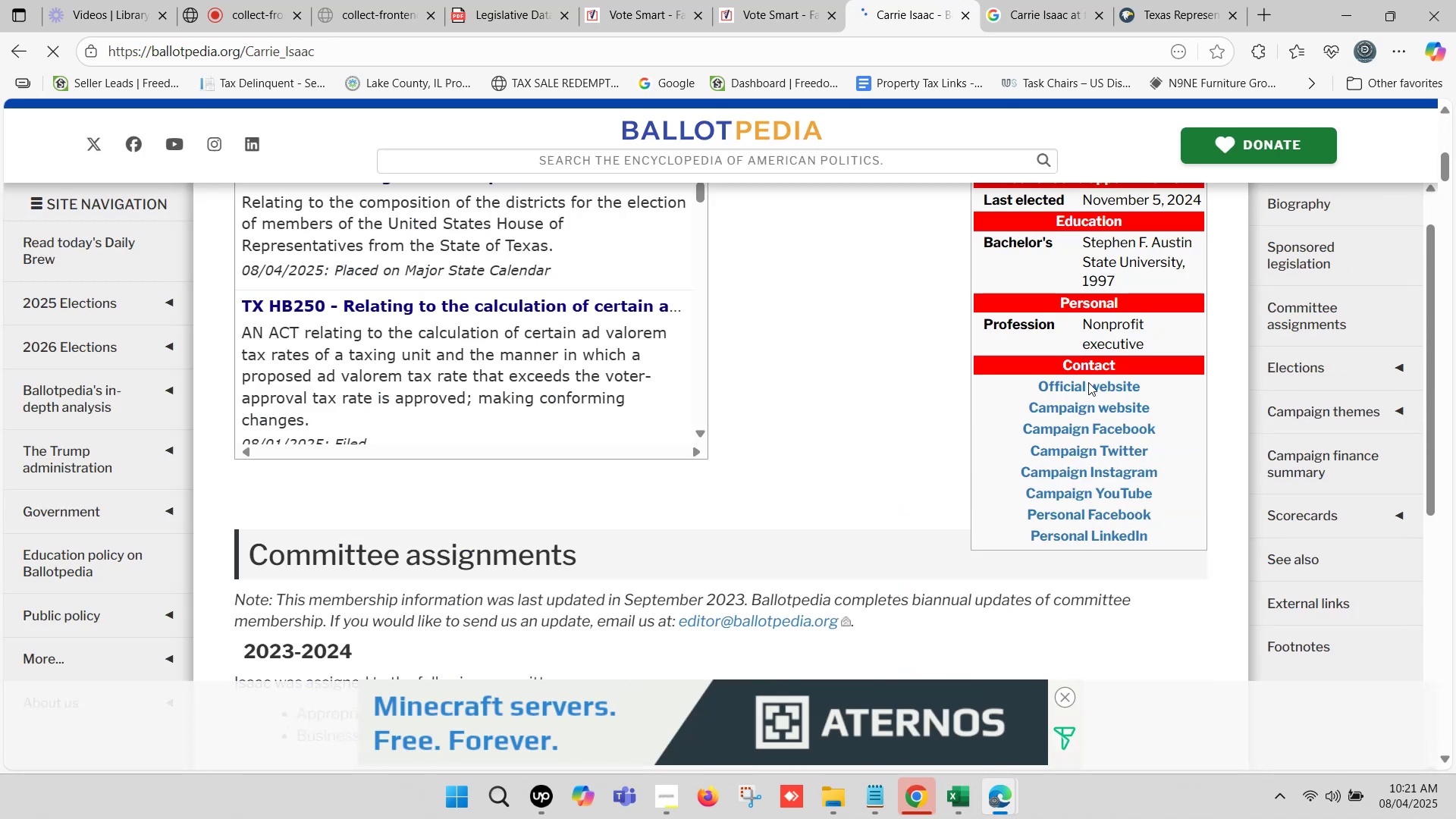 
hold_key(key=ControlLeft, duration=1.52)
left_click([1090, 388])
 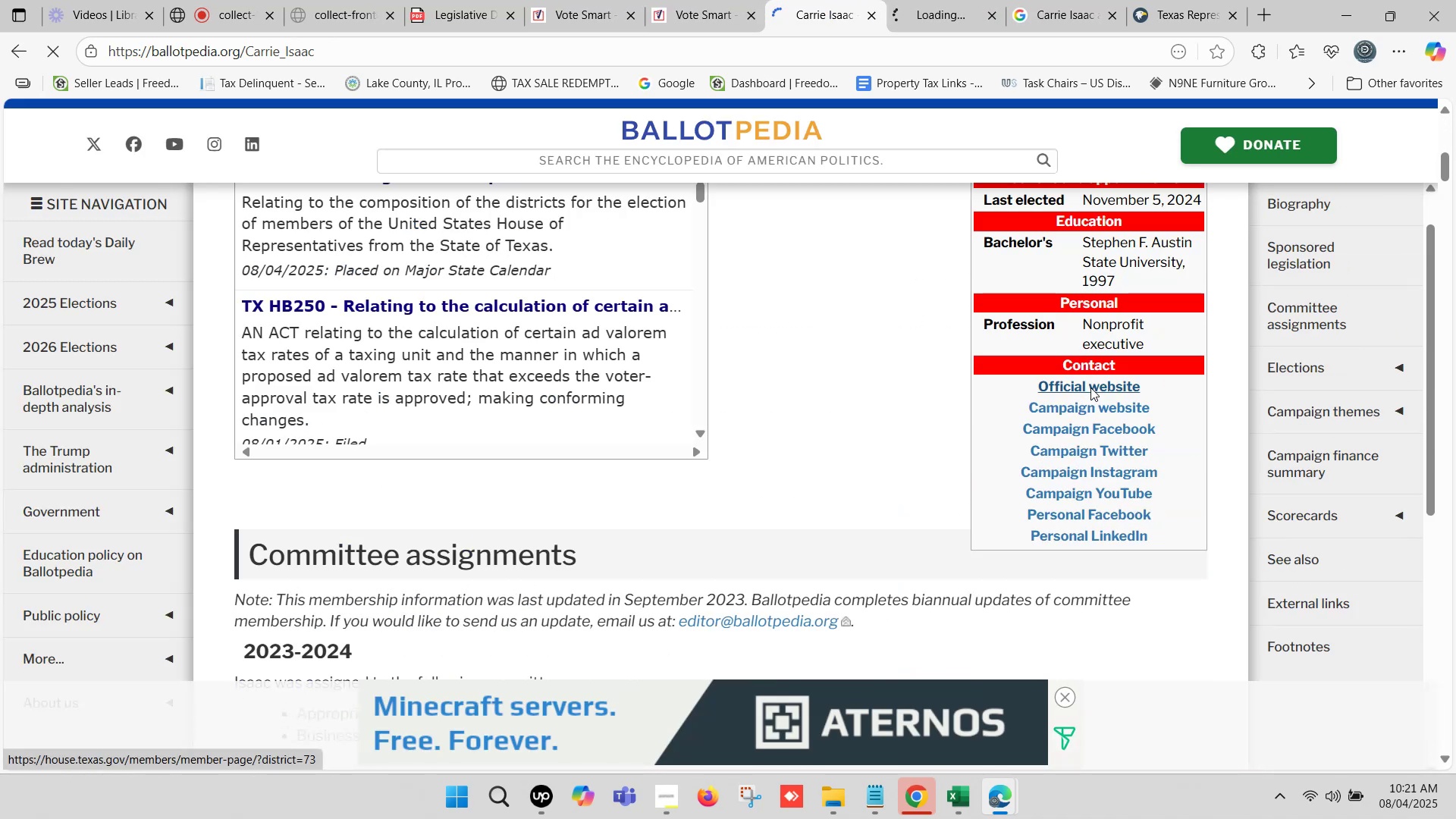 
hold_key(key=ControlLeft, duration=1.14)
 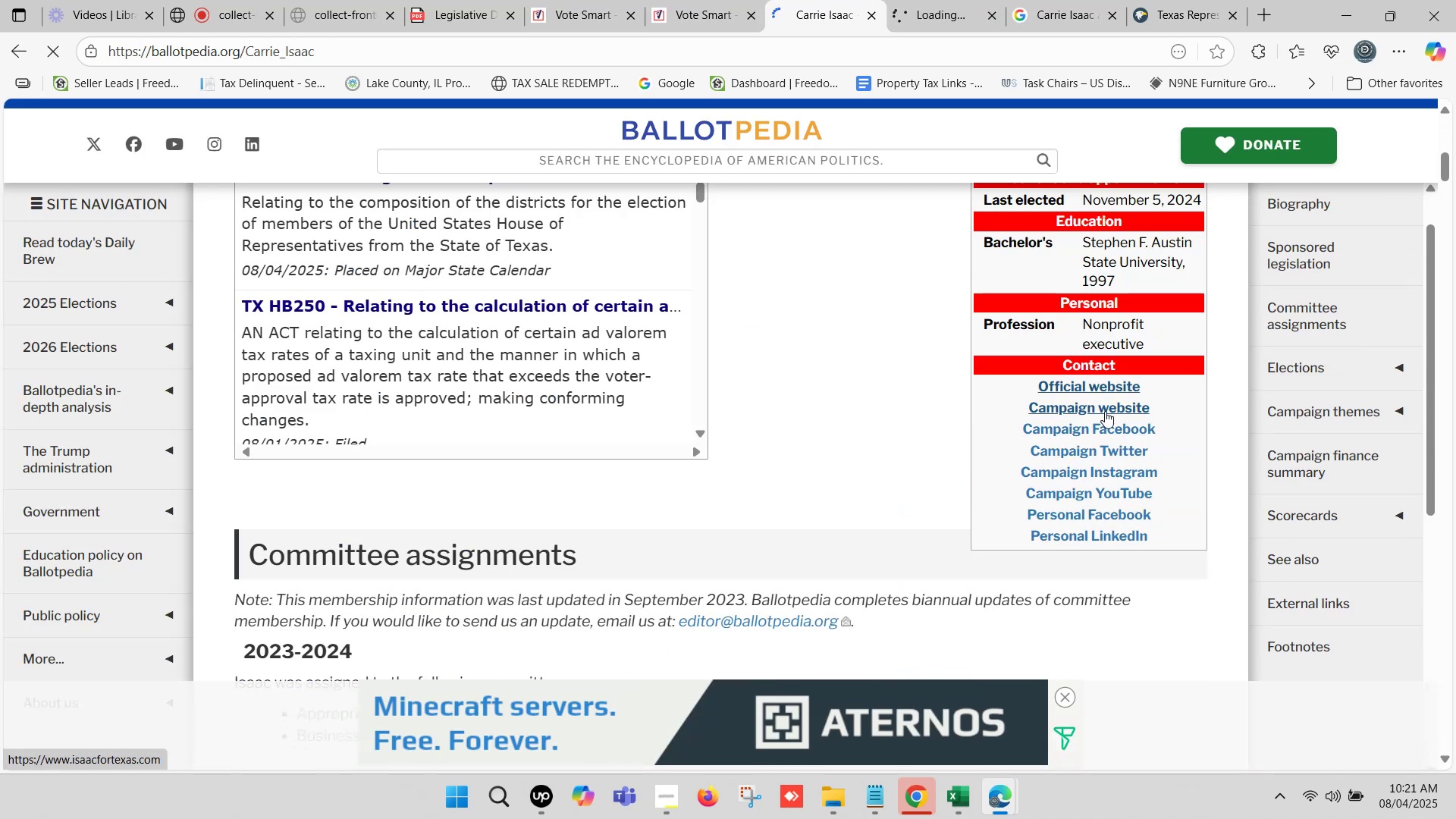 
hold_key(key=ControlLeft, duration=0.75)
left_click([1105, 410])
 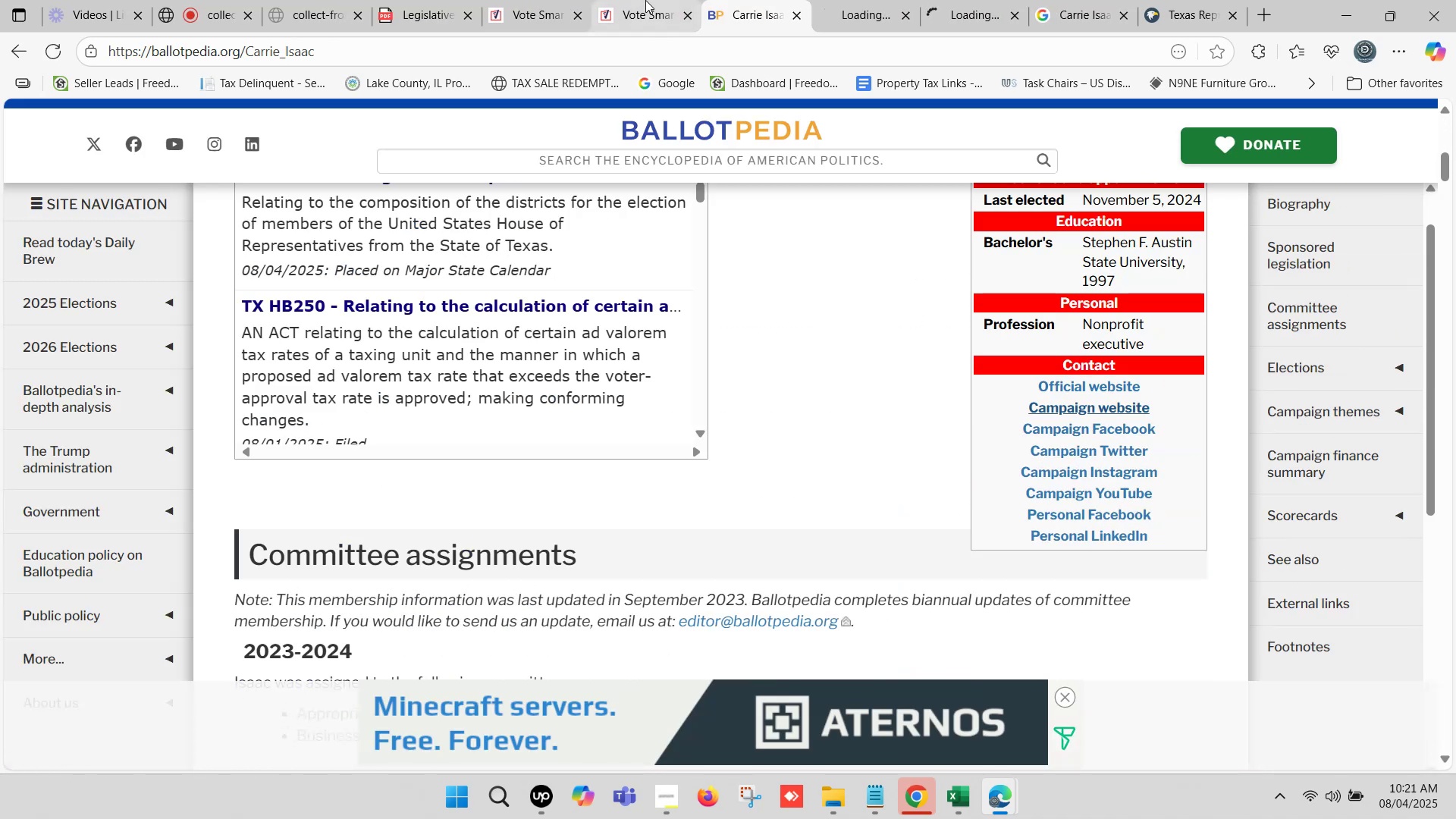 
scroll: coordinate [620, 284], scroll_direction: up, amount: 9.0
 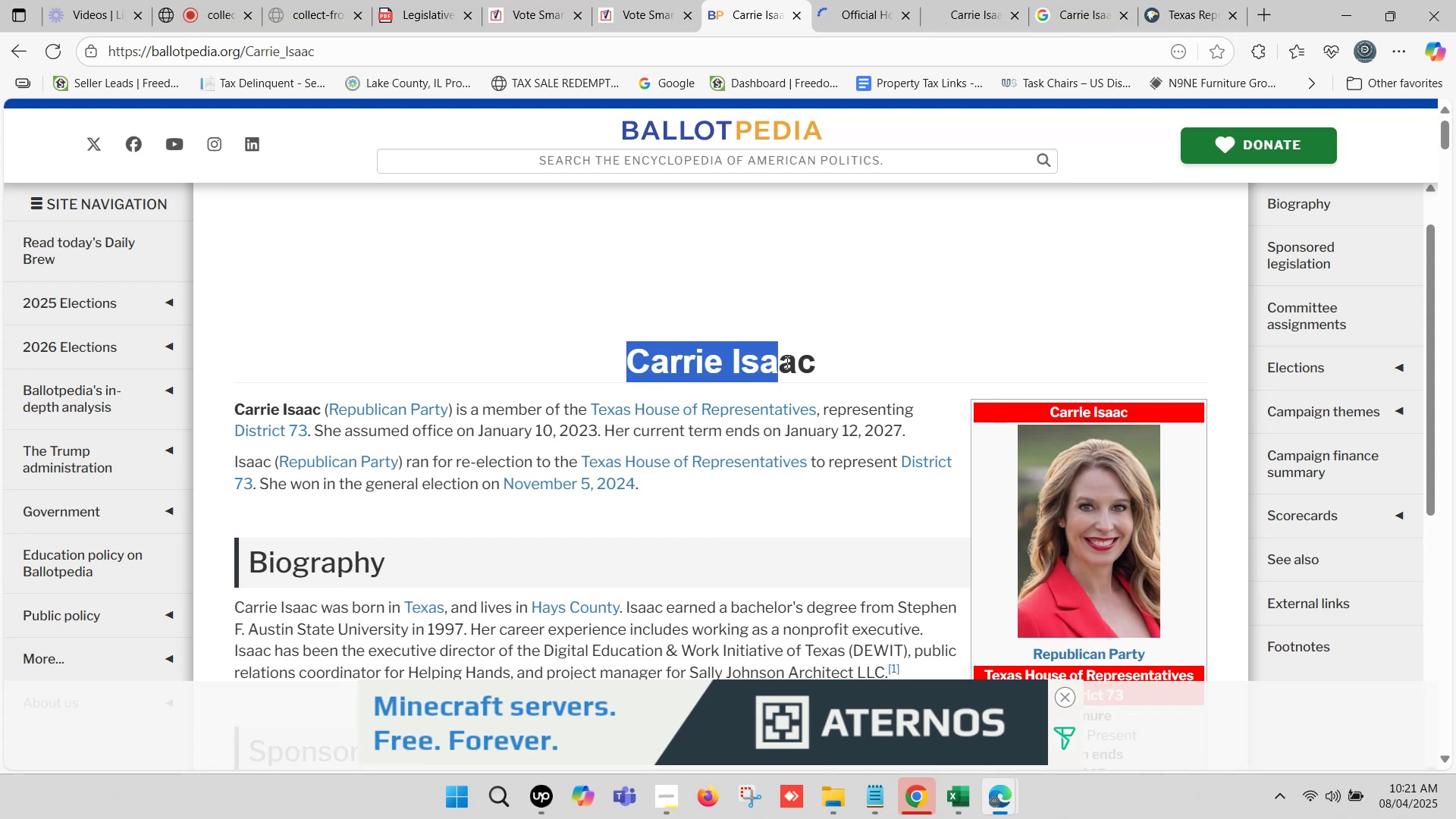 
key(Control+C)
 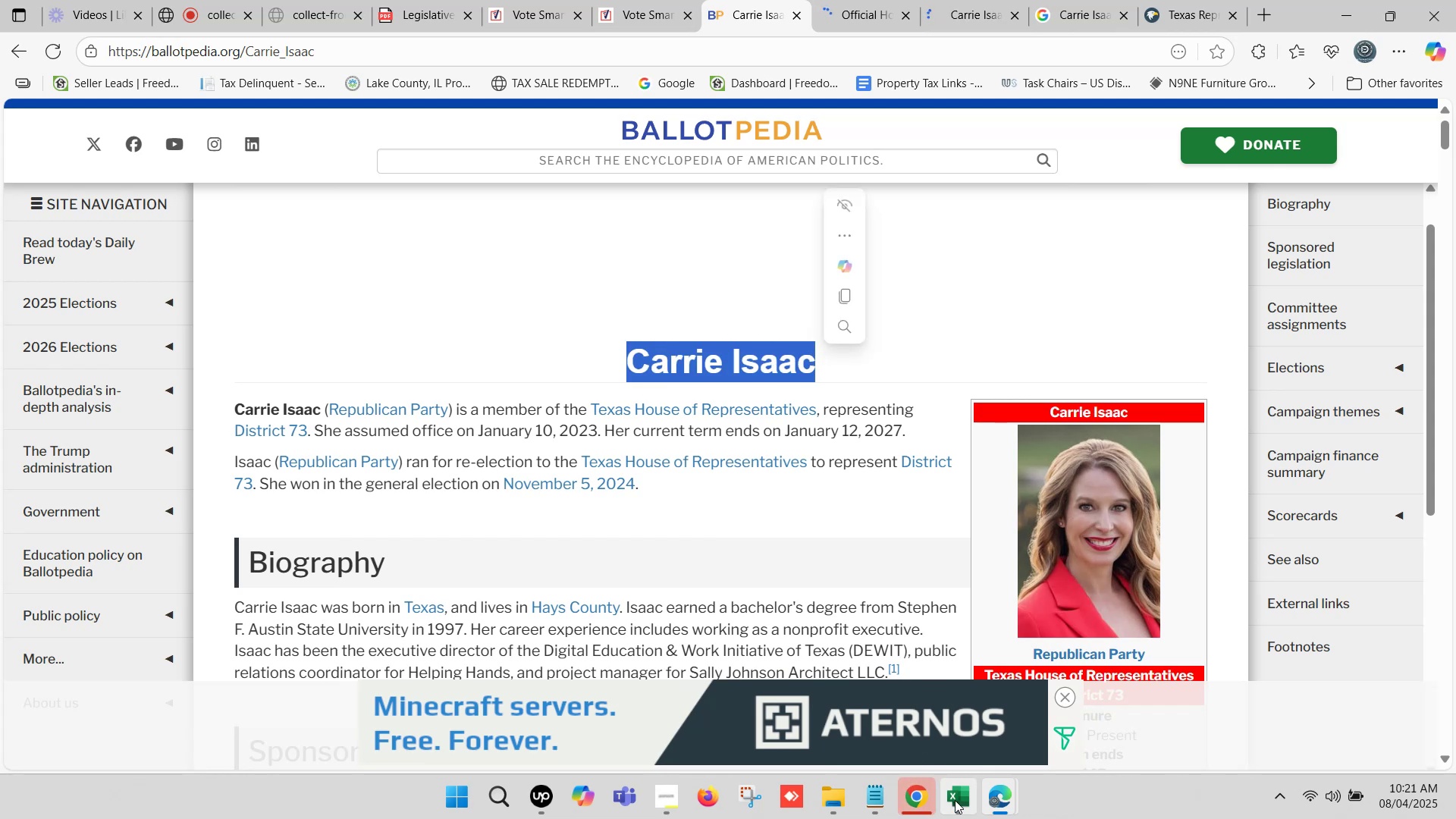 
left_click([955, 799])
 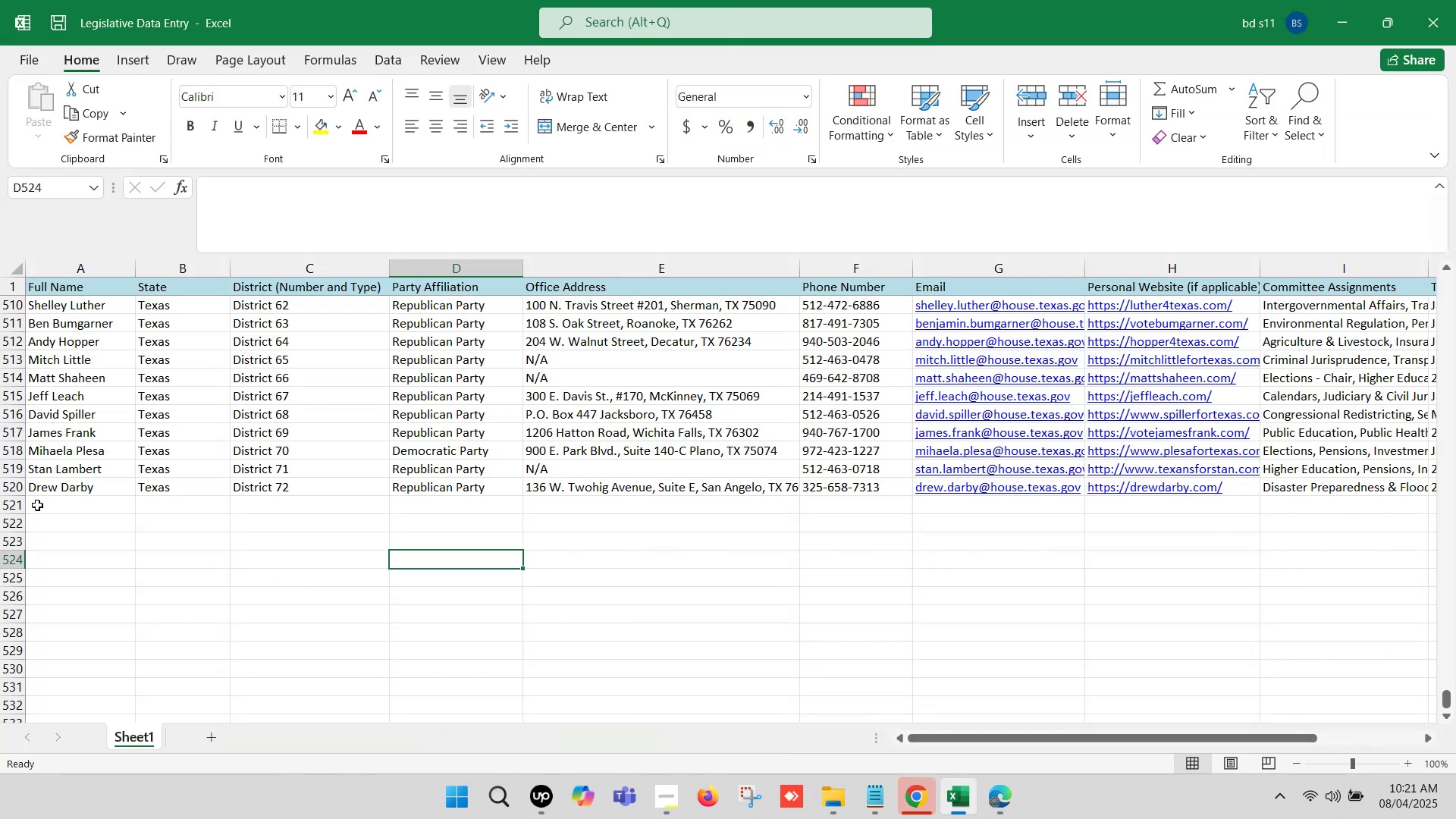 
double_click([38, 503])
 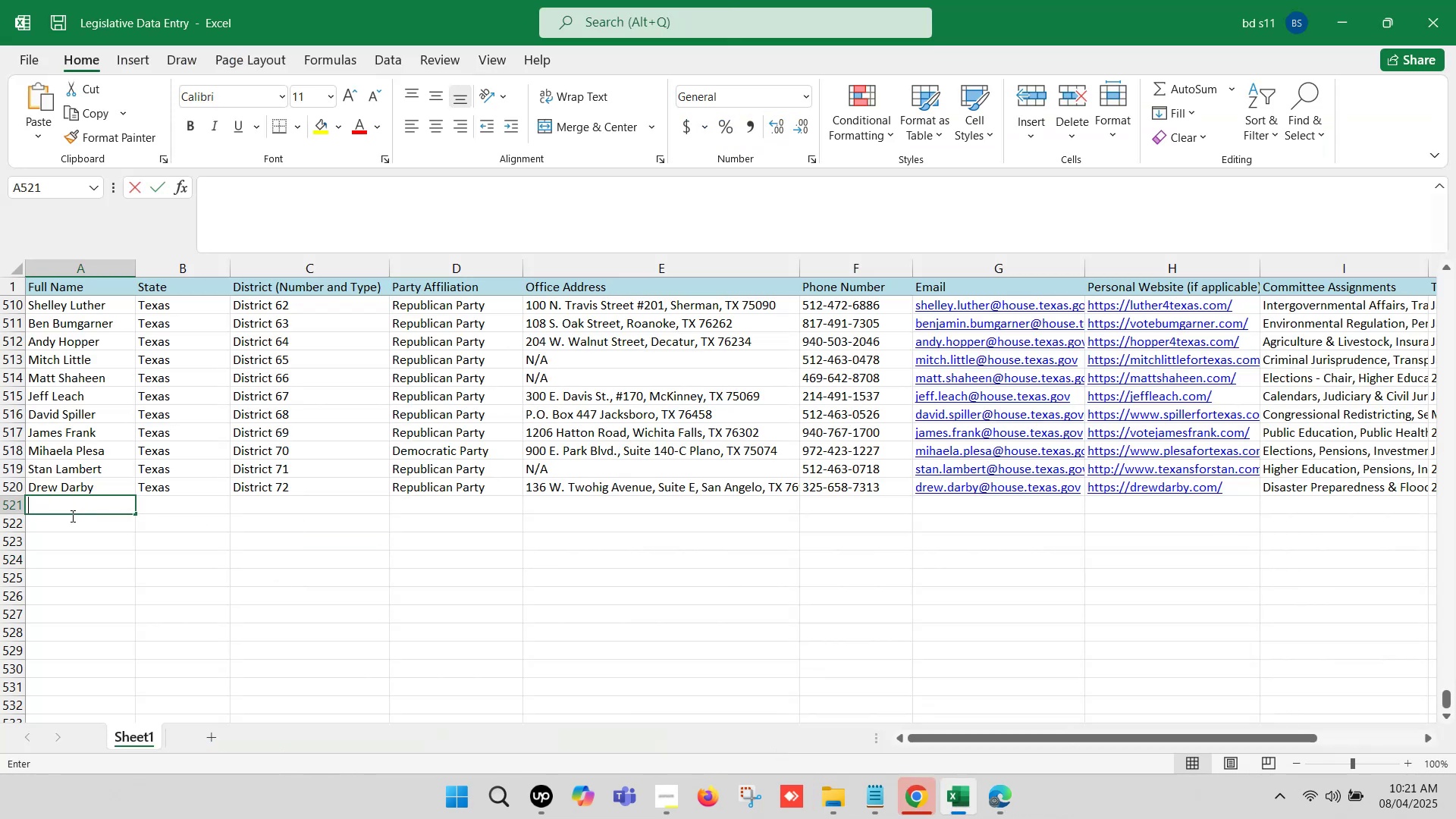 
key(Control+ControlLeft)
 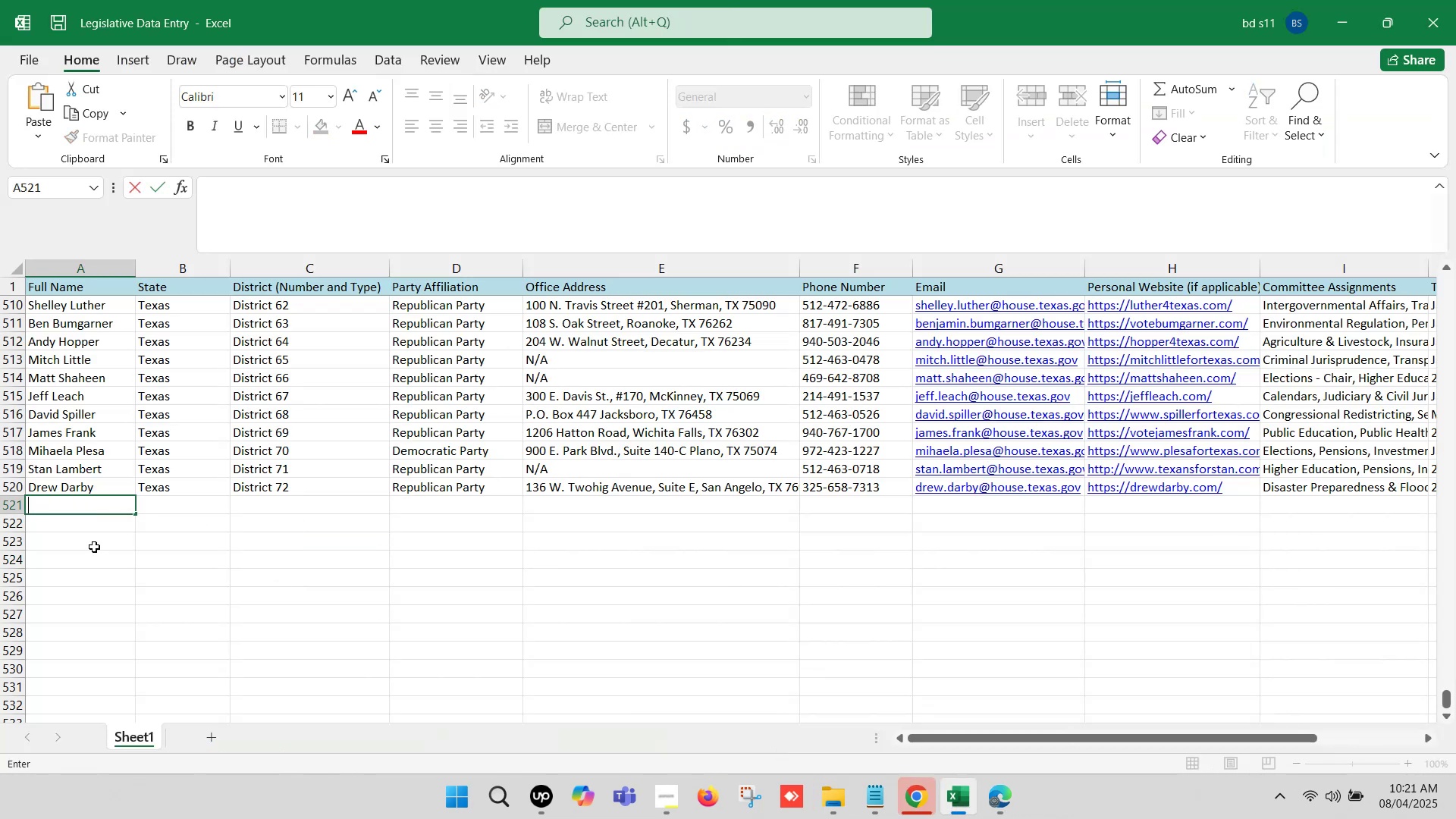 
key(Control+V)
 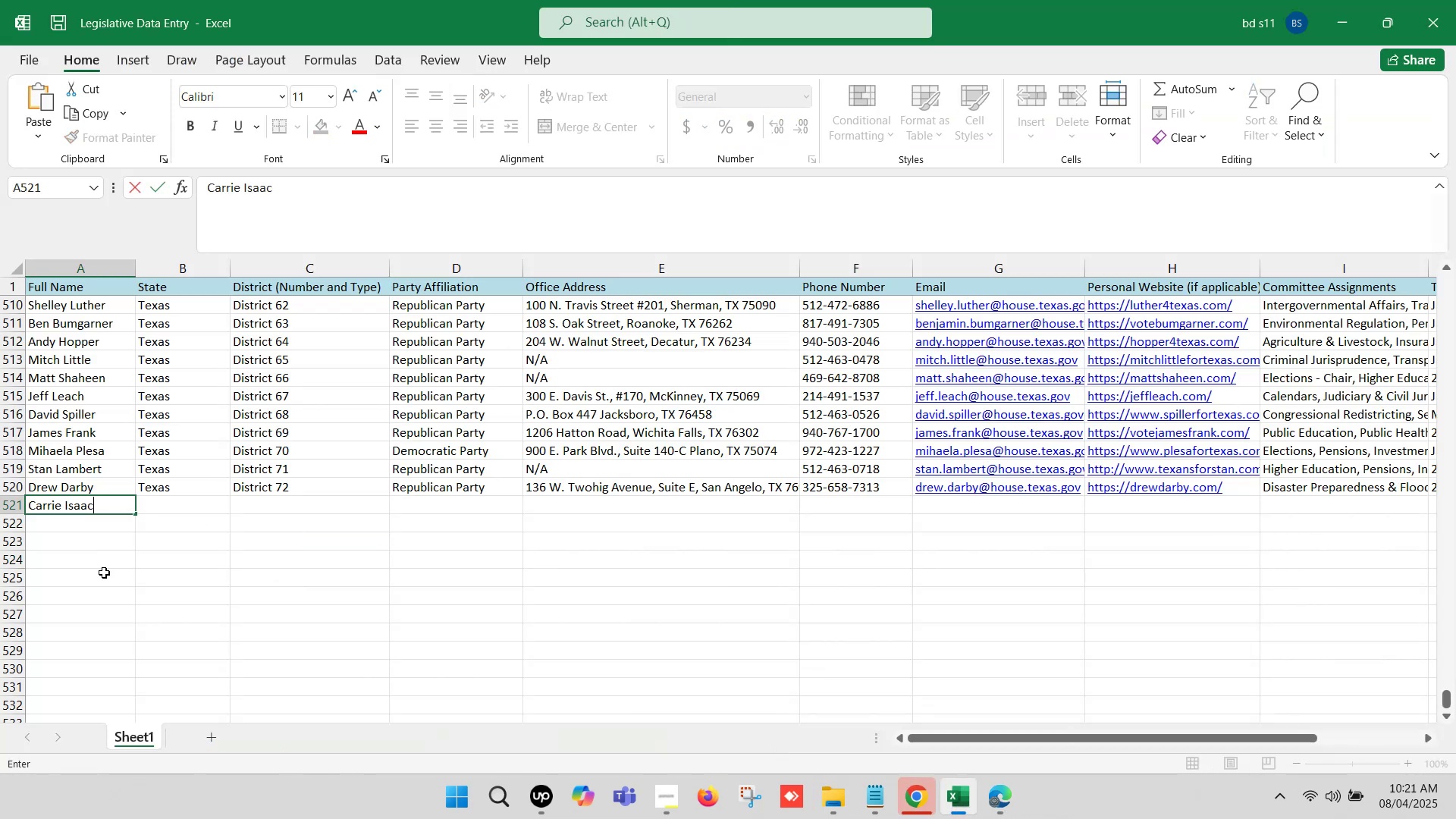 
left_click([104, 573])
 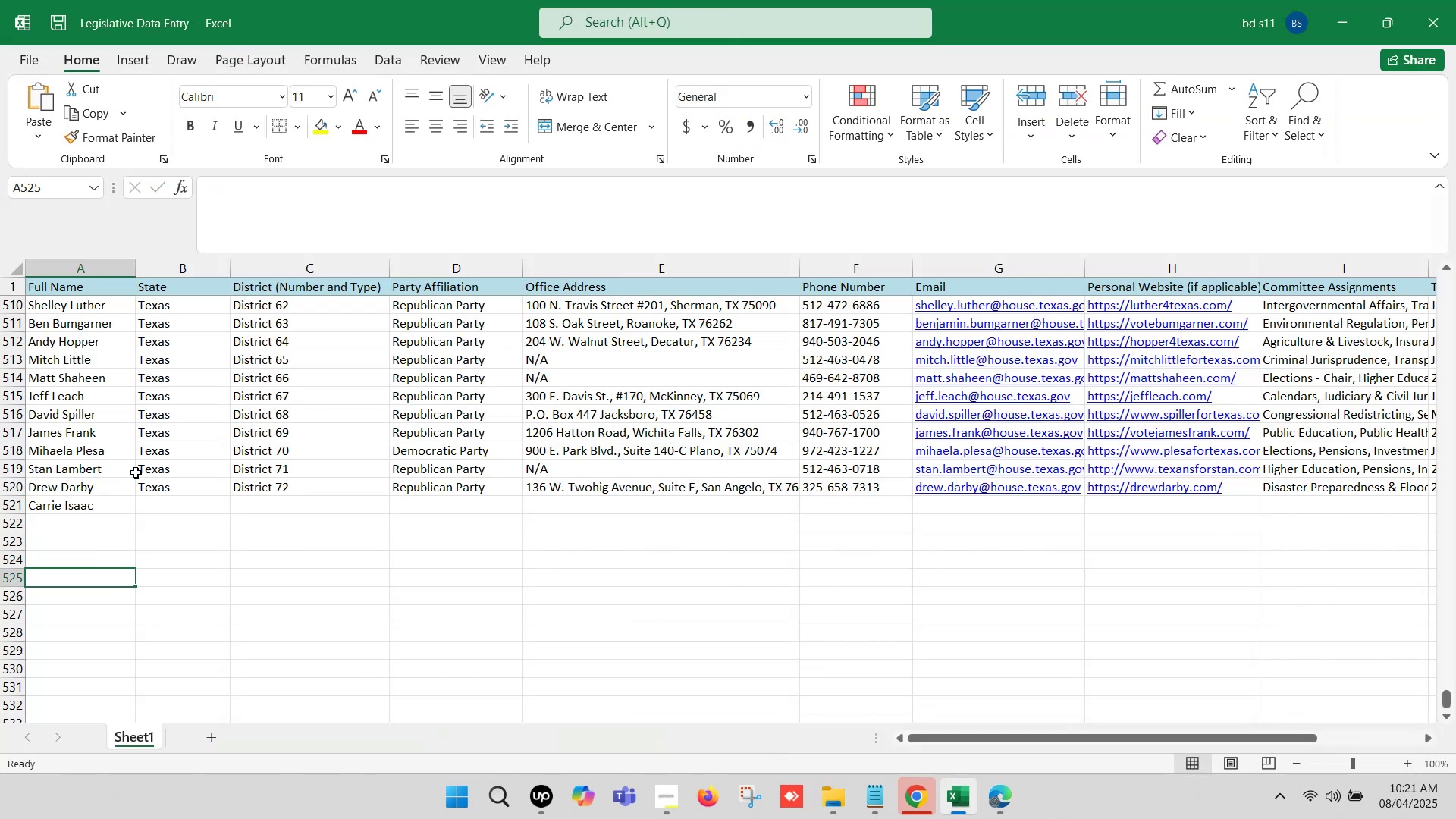 
scroll: coordinate [148, 437], scroll_direction: down, amount: 1.0
 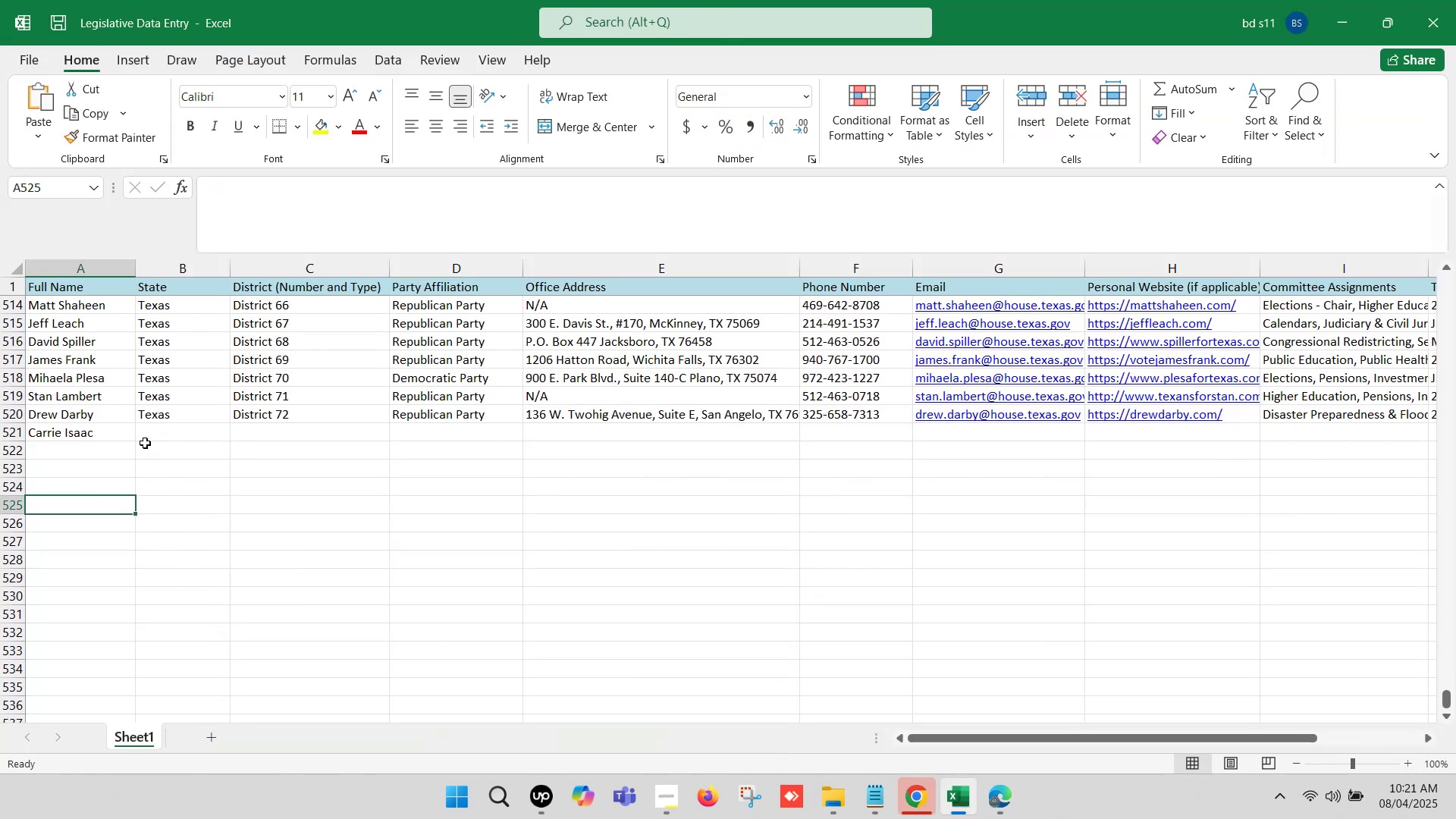 
left_click([152, 430])
 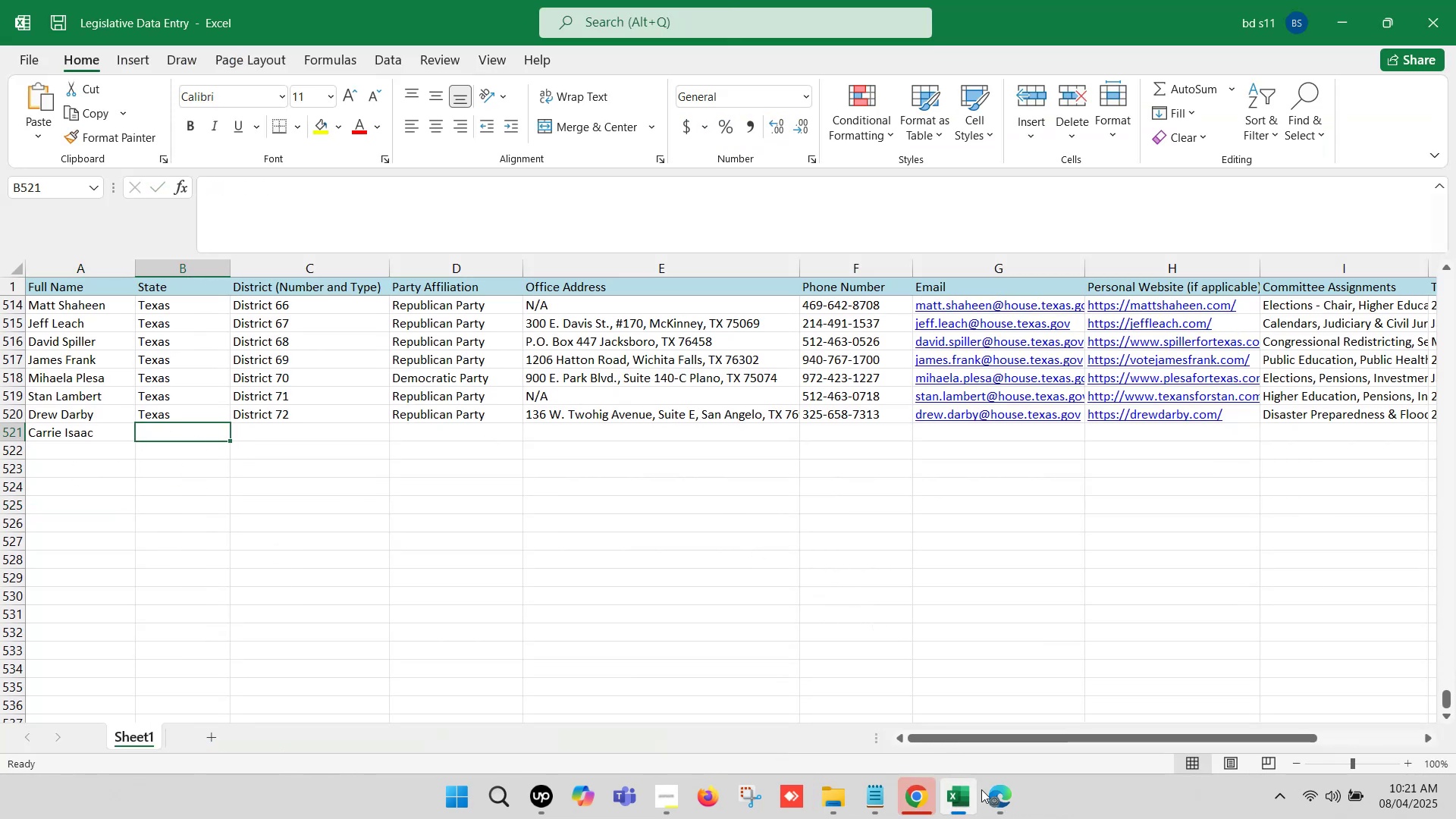 
left_click([992, 794])
 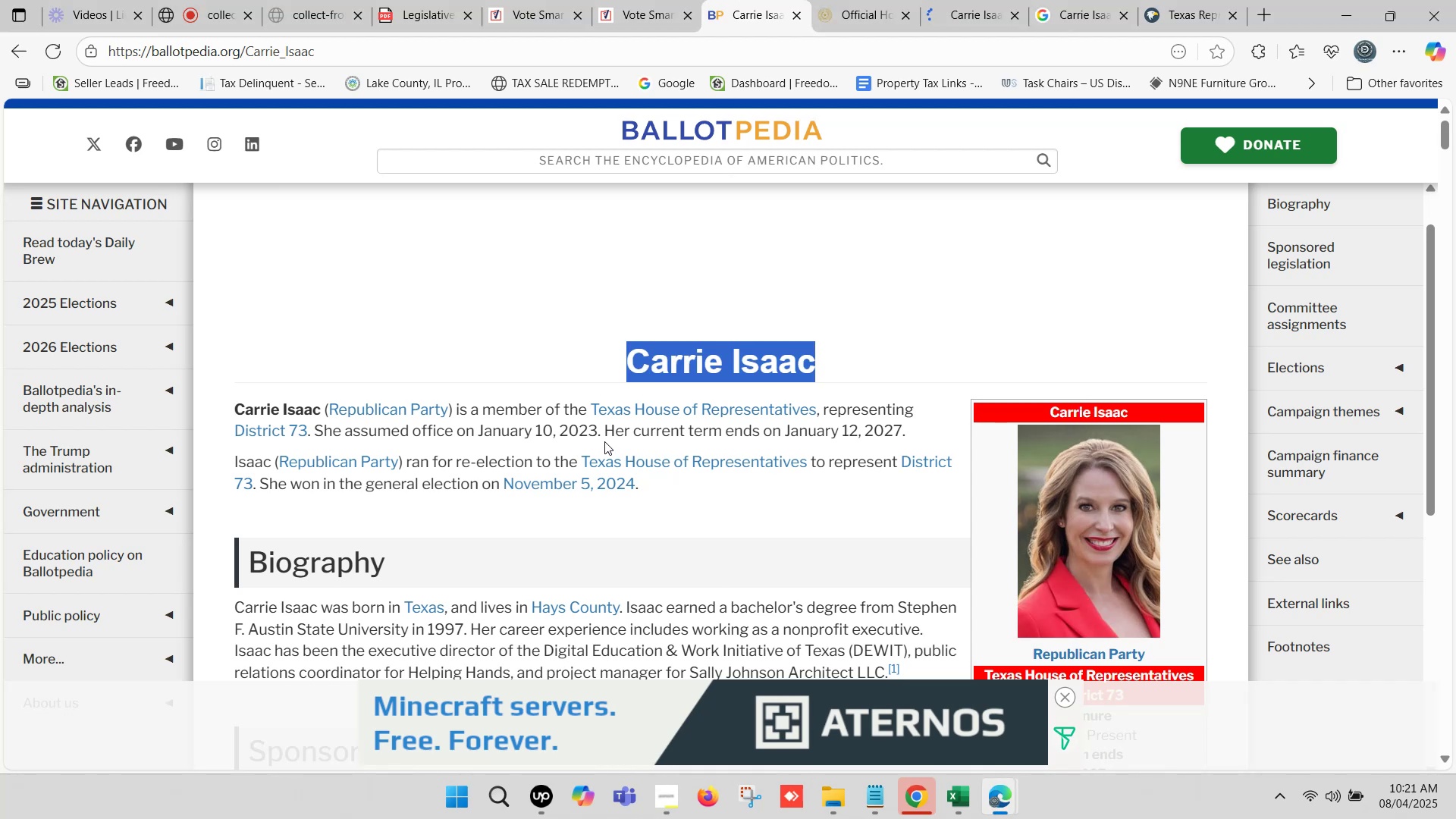 
scroll: coordinate [623, 429], scroll_direction: down, amount: 1.0
 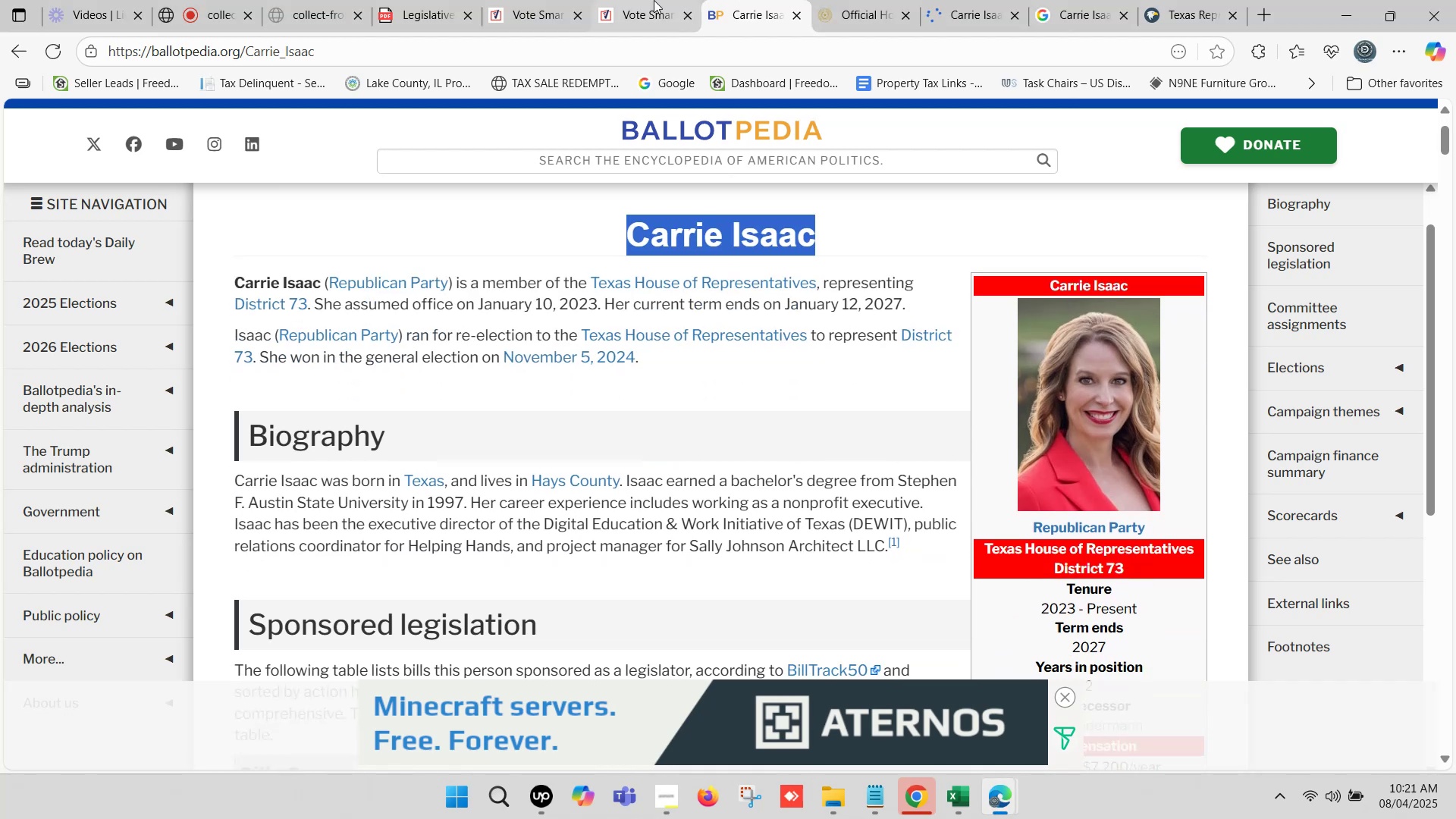 
left_click([654, 0])
 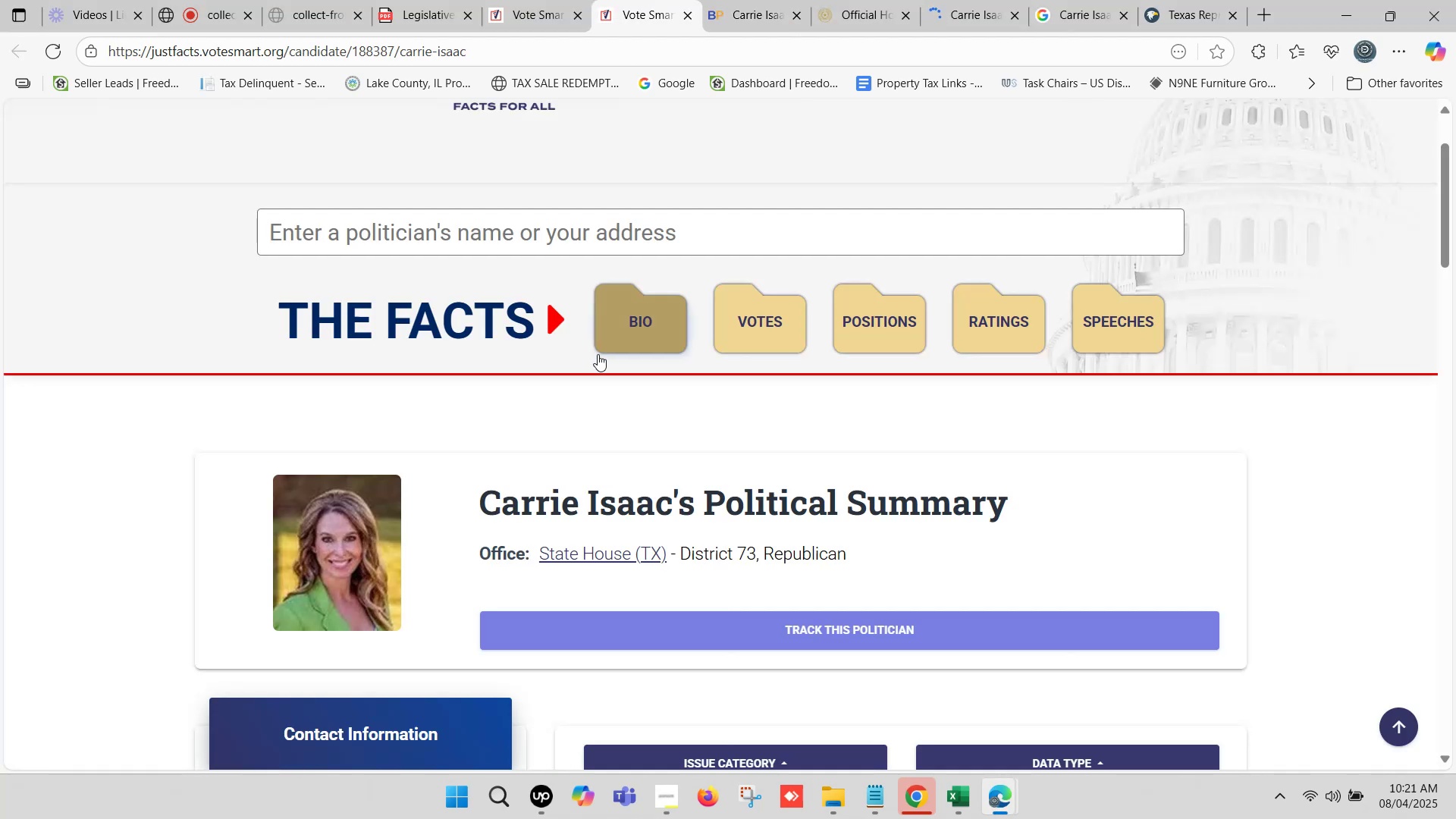 
scroll: coordinate [601, 367], scroll_direction: down, amount: 2.0
 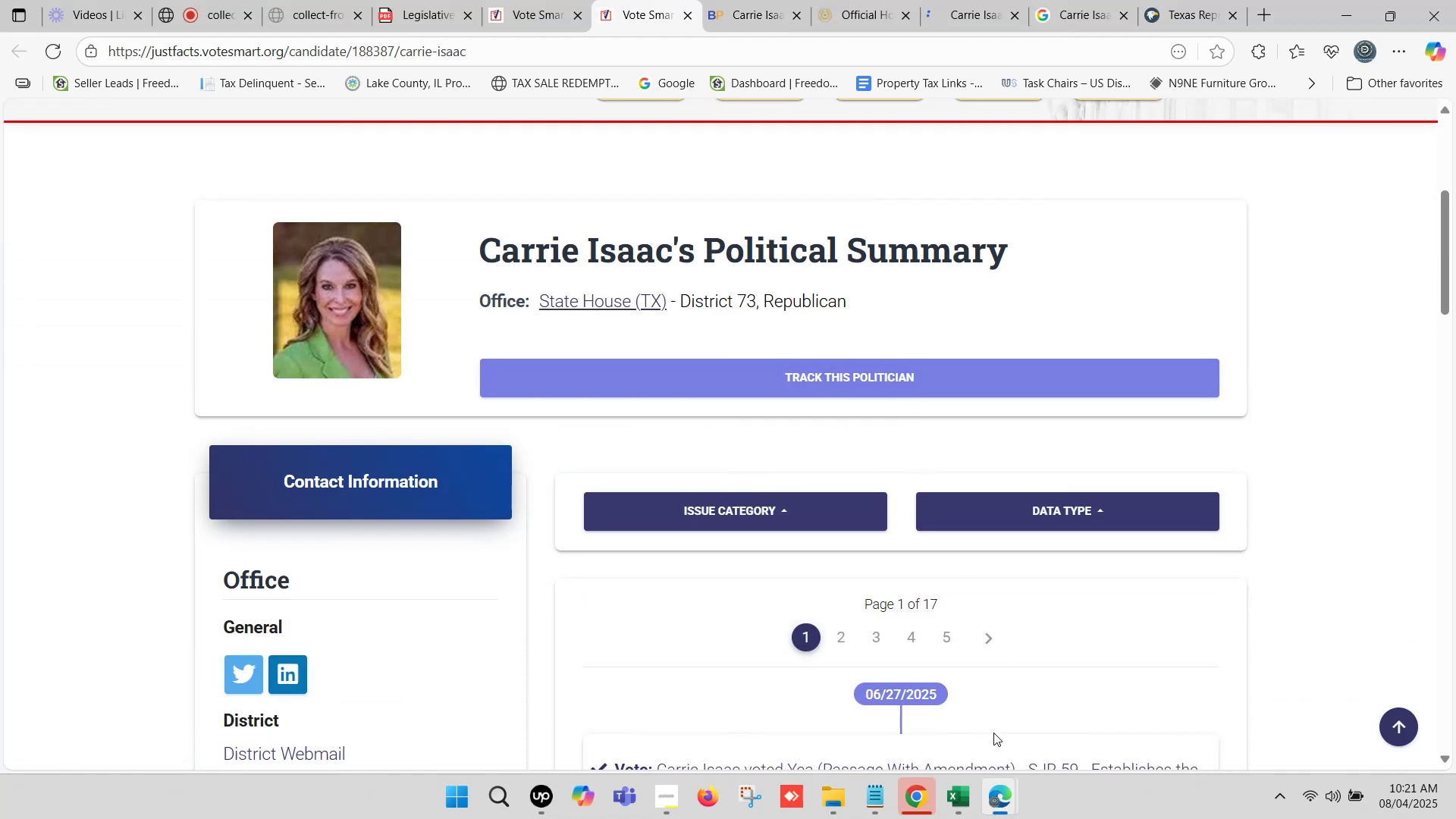 
left_click([959, 792])
 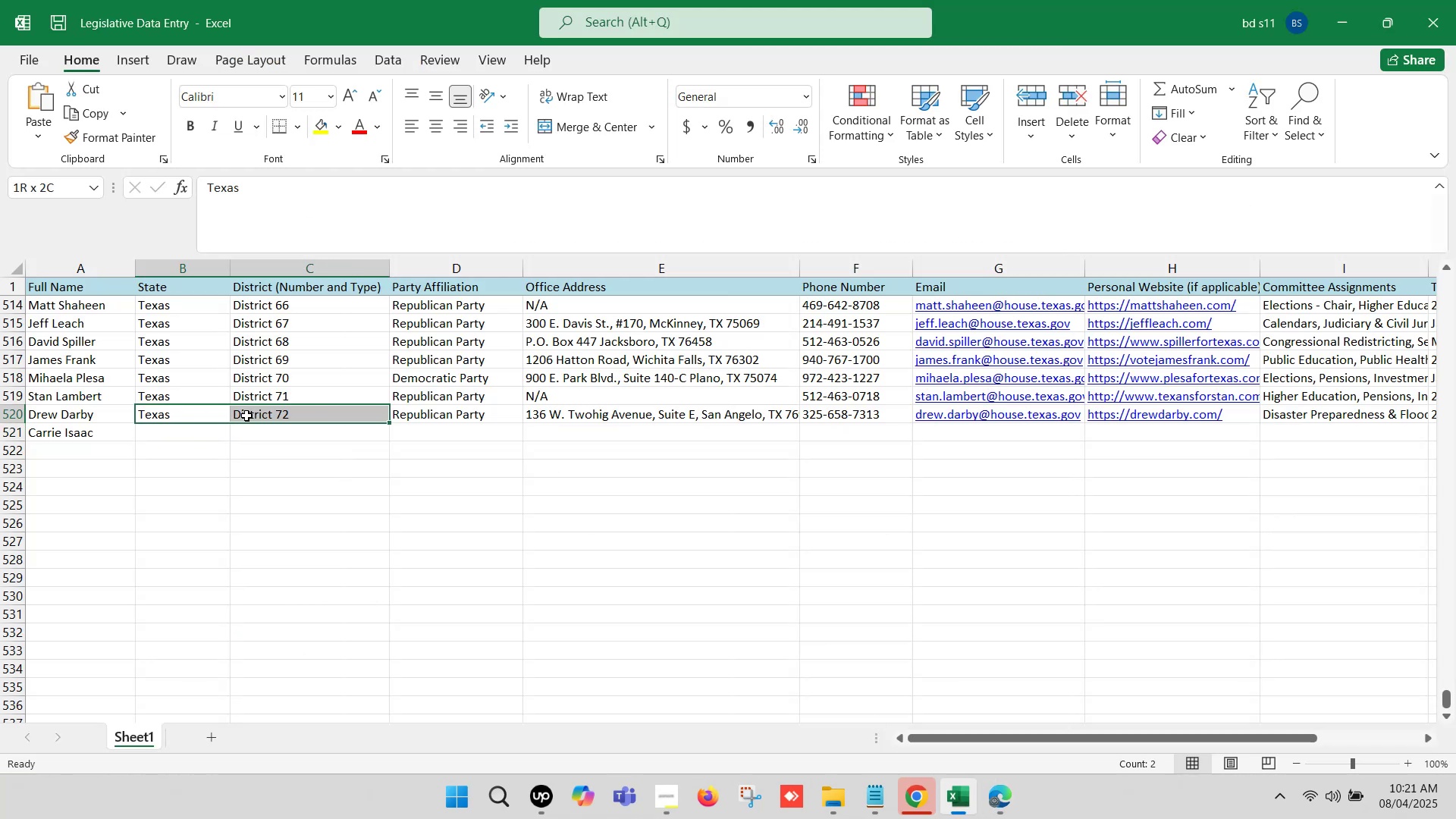 
key(Control+C)
 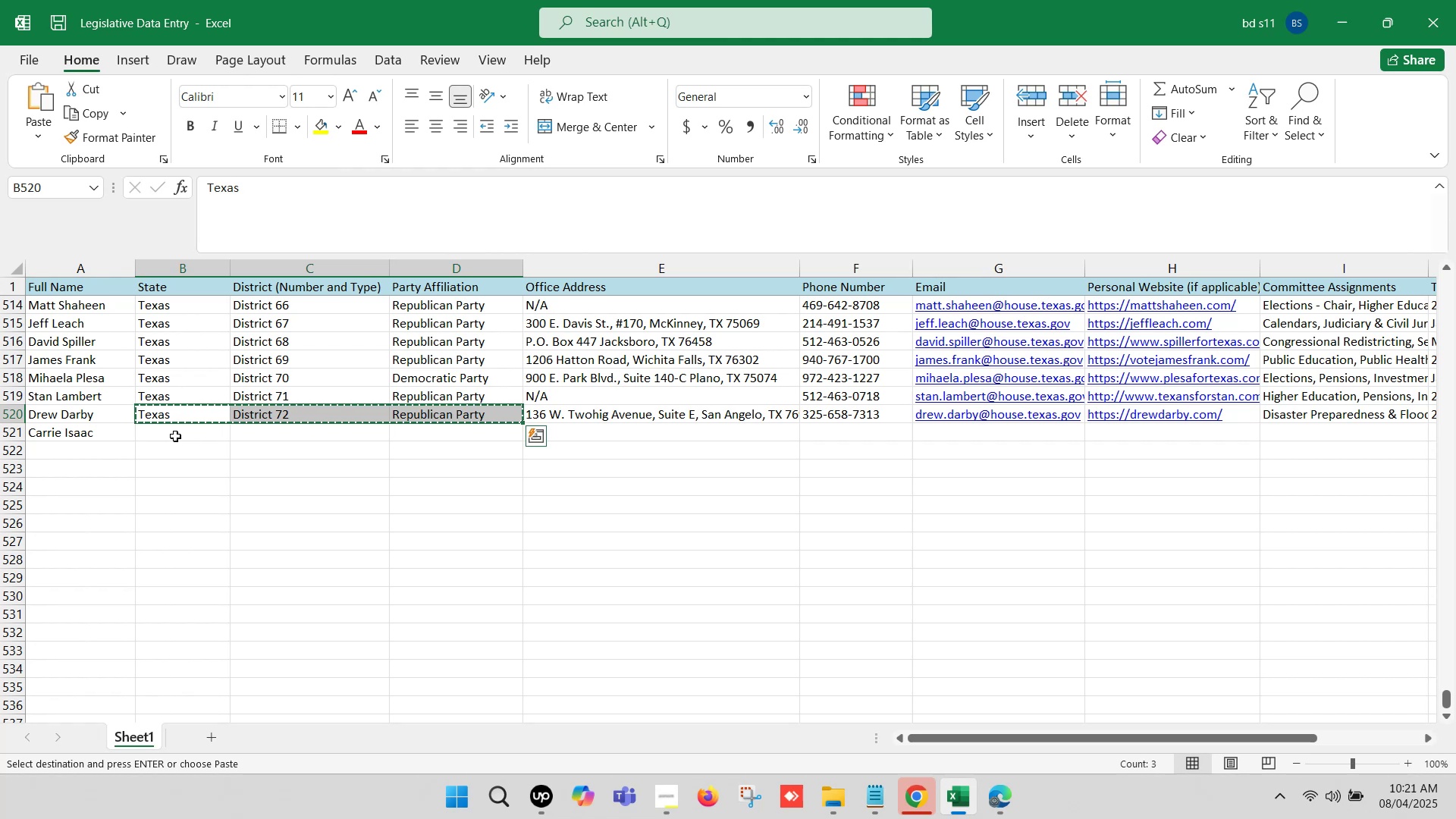 
key(Control+V)
 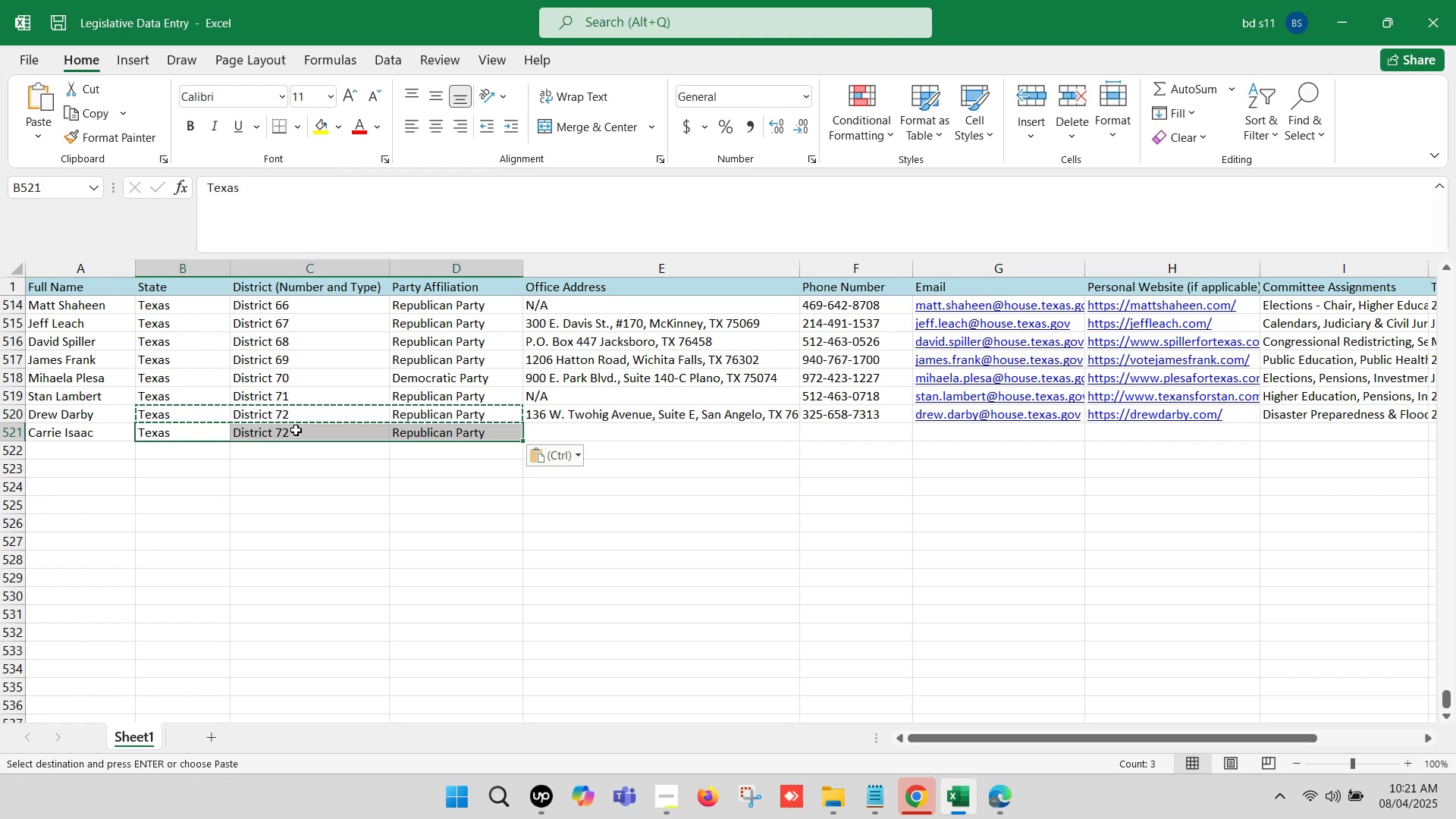 
double_click([296, 430])
 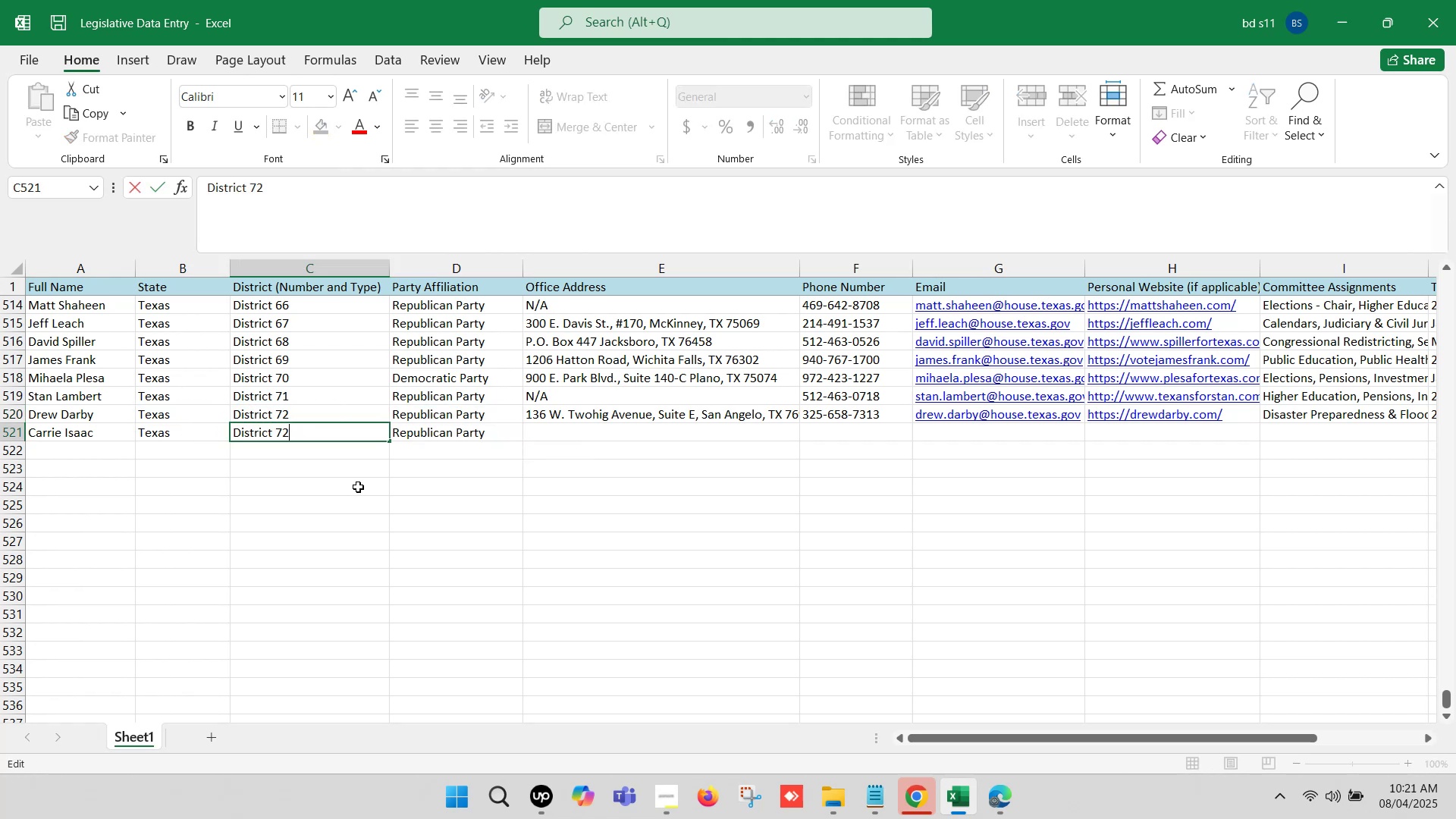 
key(Backspace)
 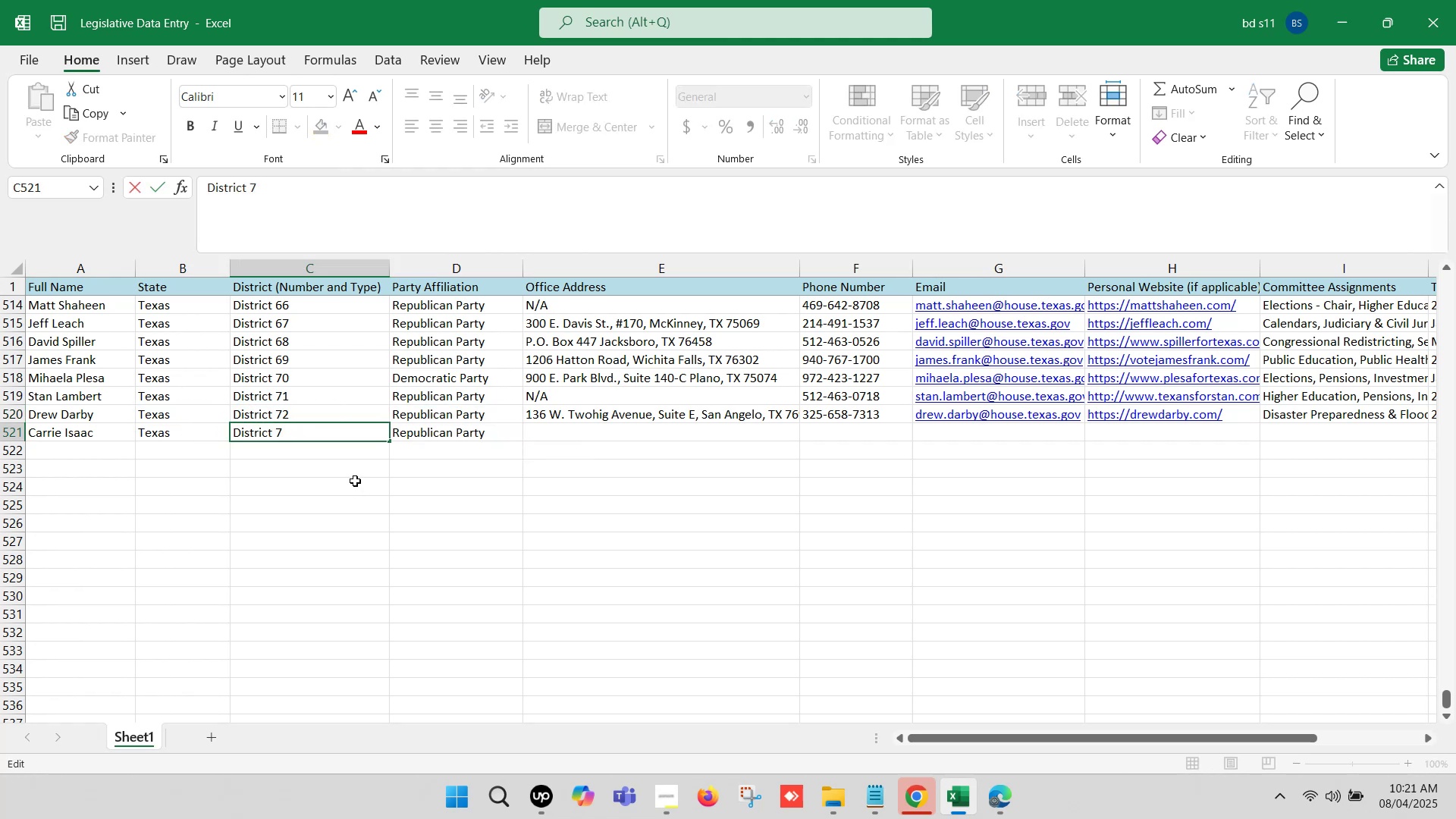 
key(3)
 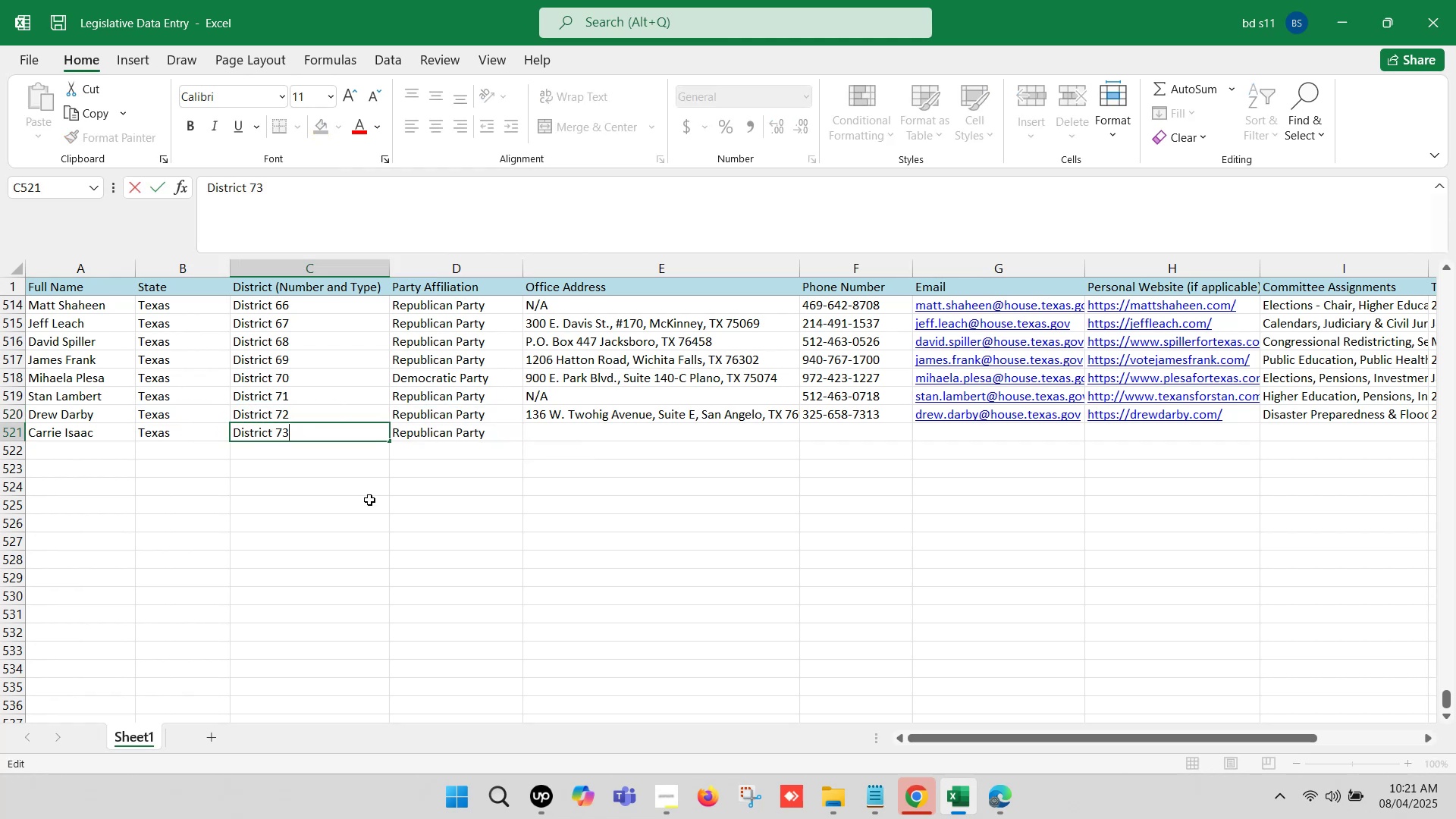 
left_click([367, 501])
 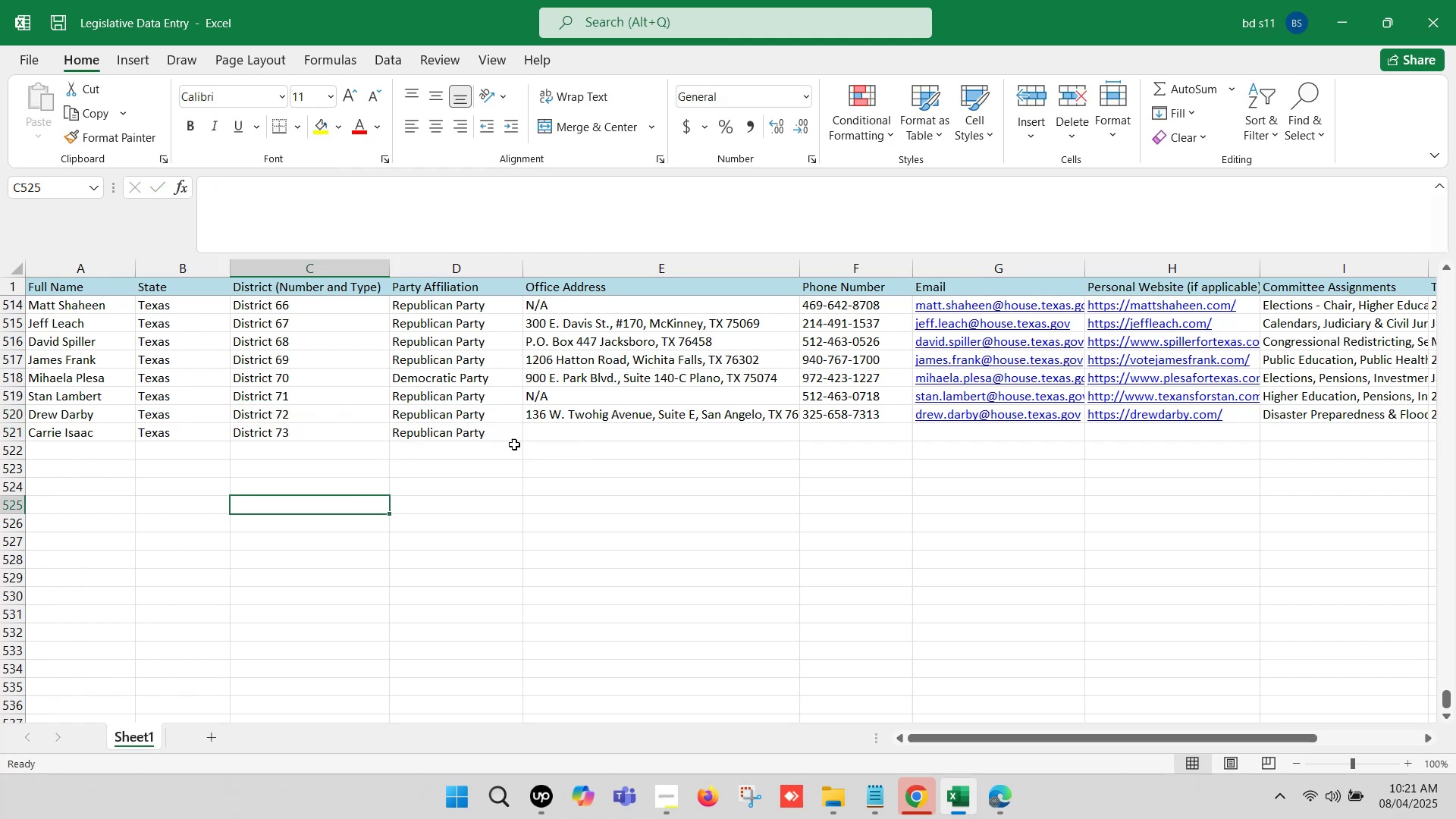 
left_click([538, 433])
 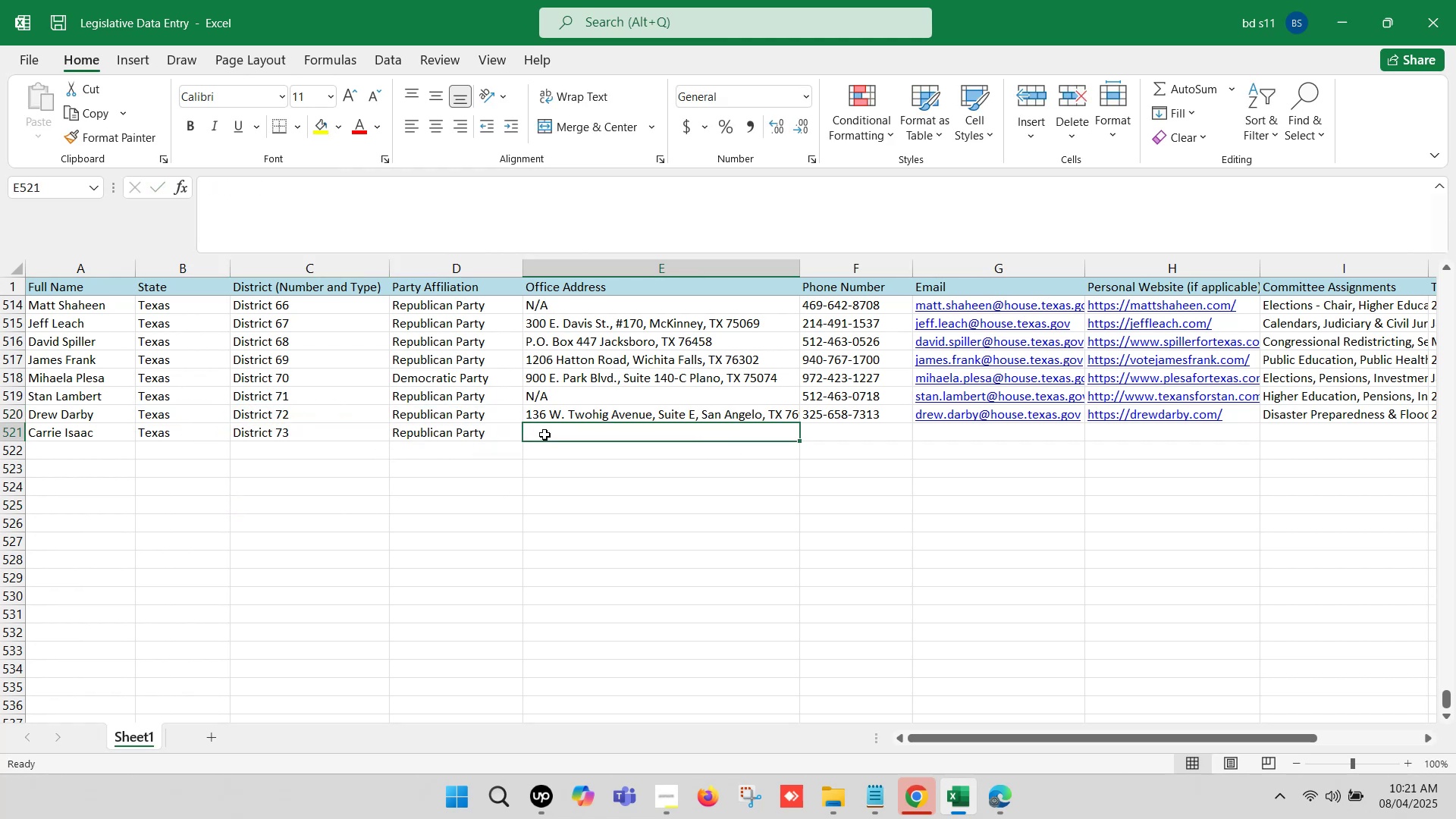 
key(Control+S)
 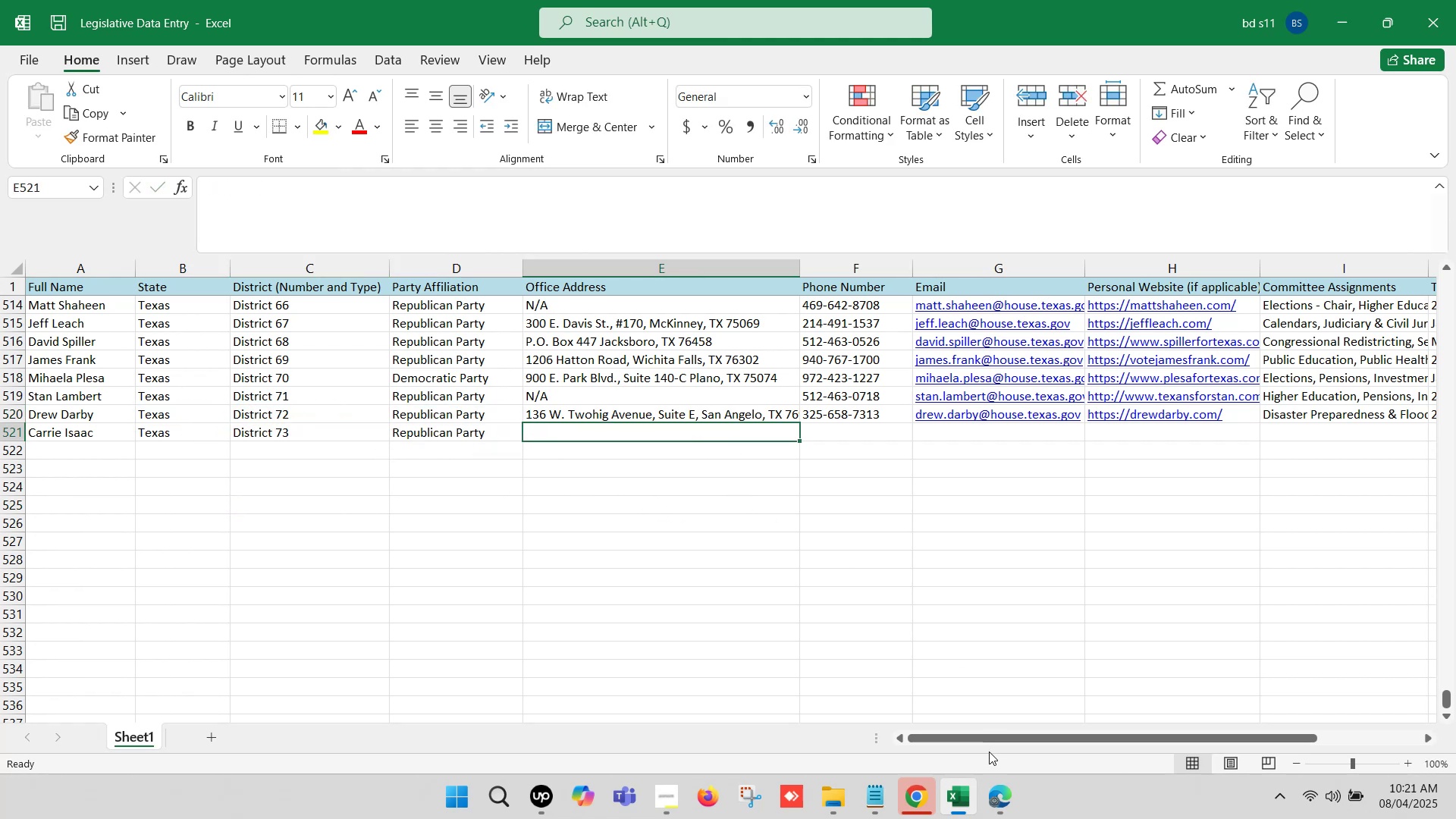 
left_click([1002, 803])
 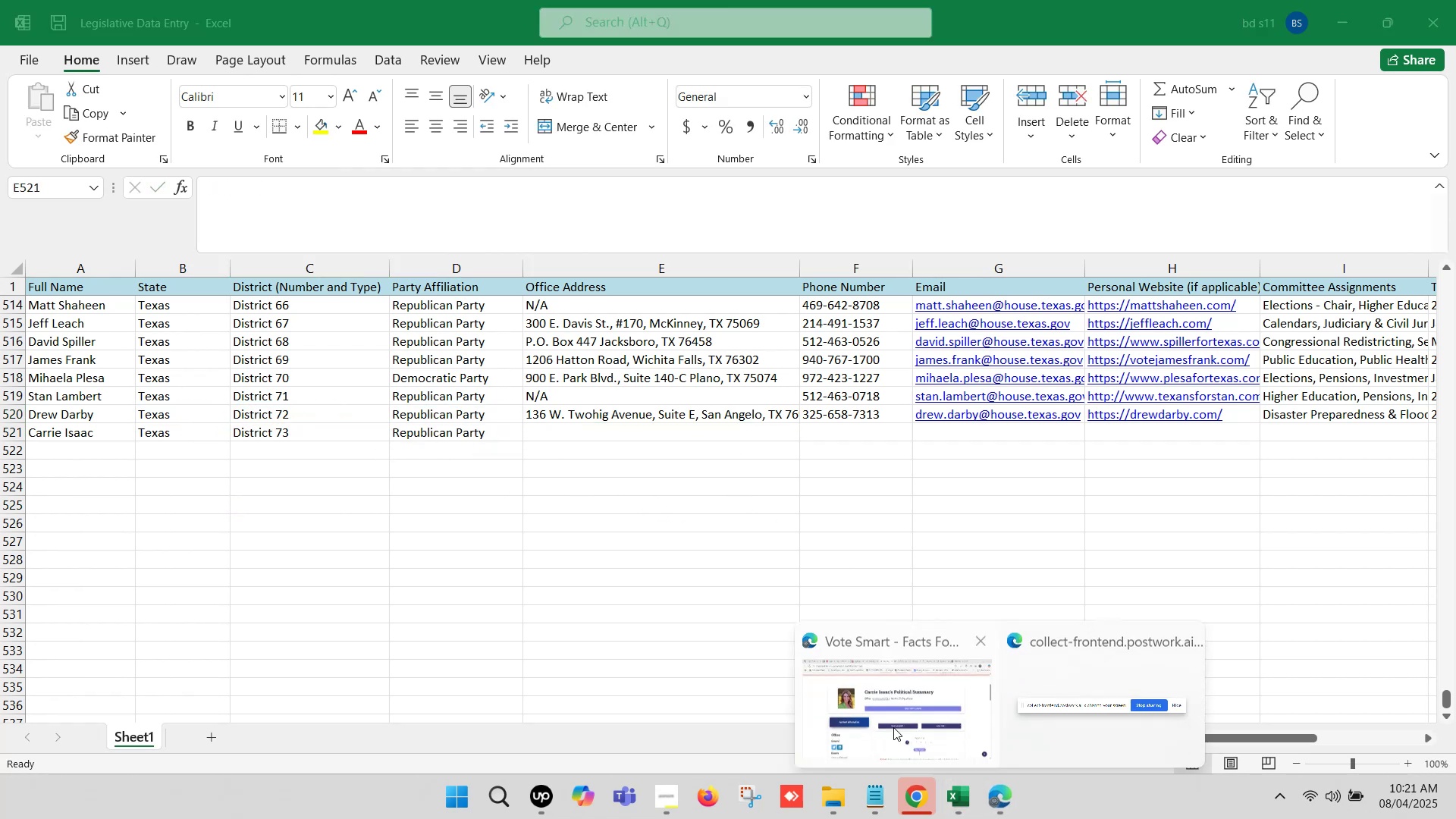 
left_click([882, 720])
 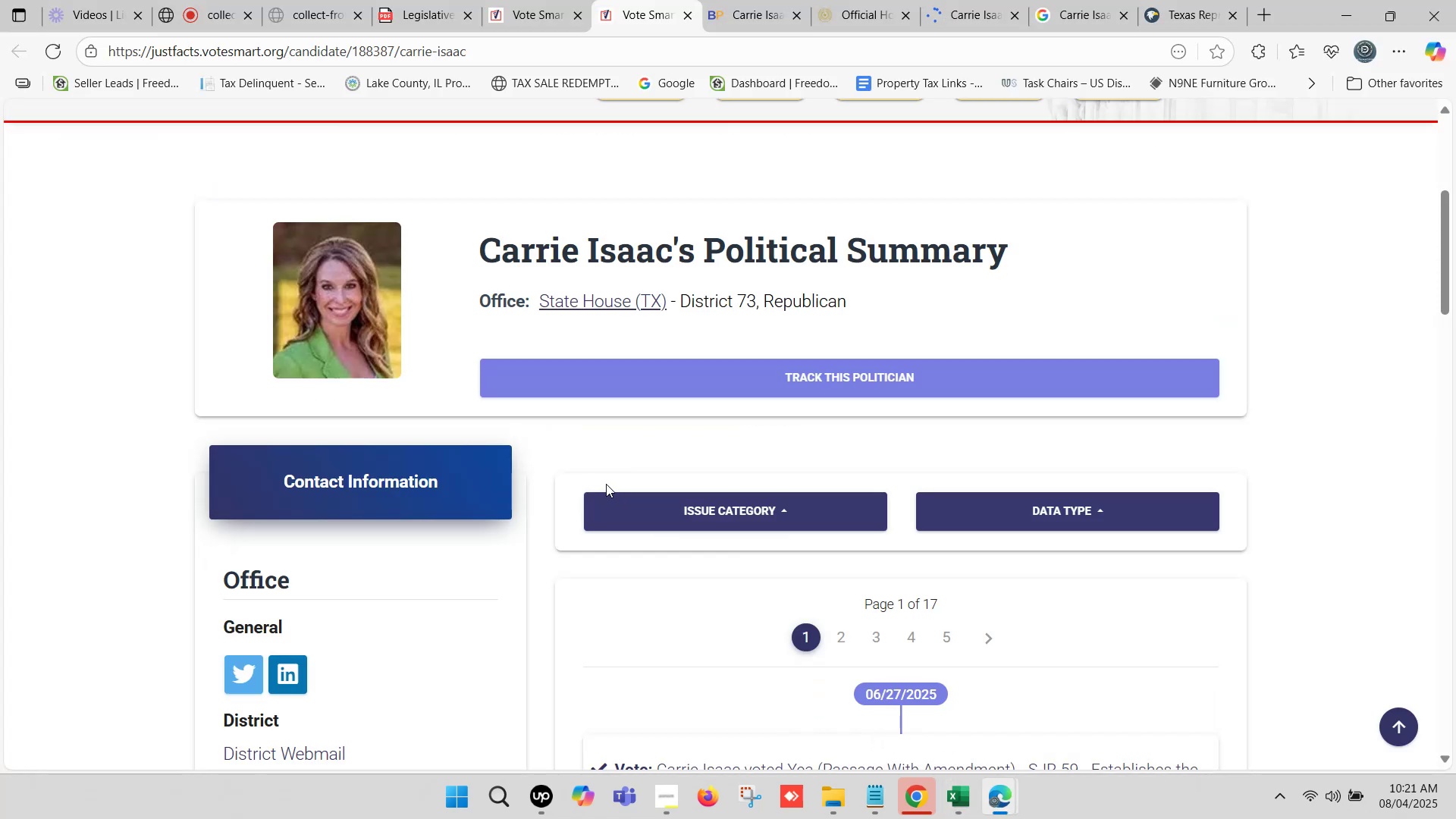 
scroll: coordinate [604, 482], scroll_direction: down, amount: 1.0
 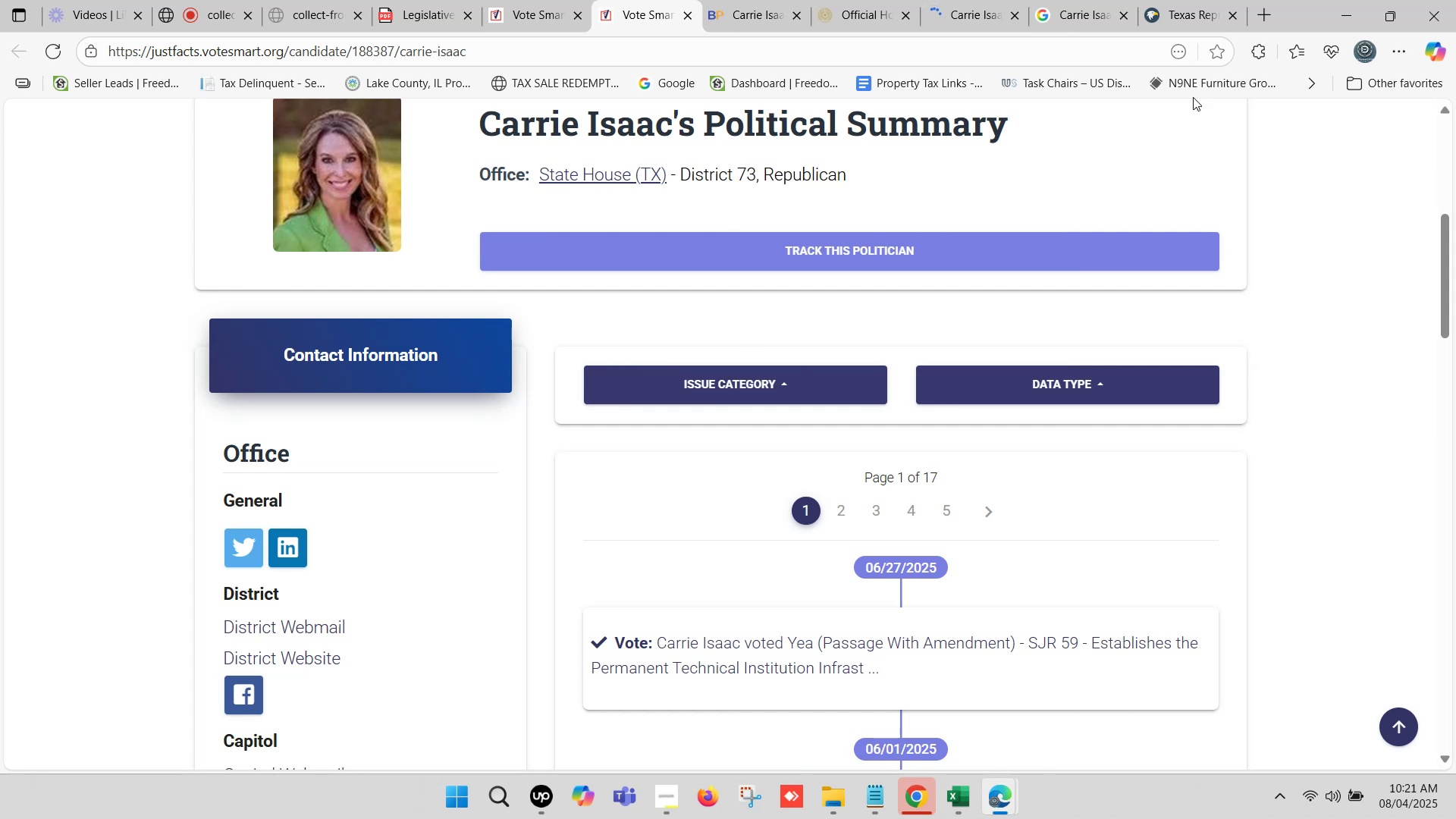 
left_click([1175, 0])
 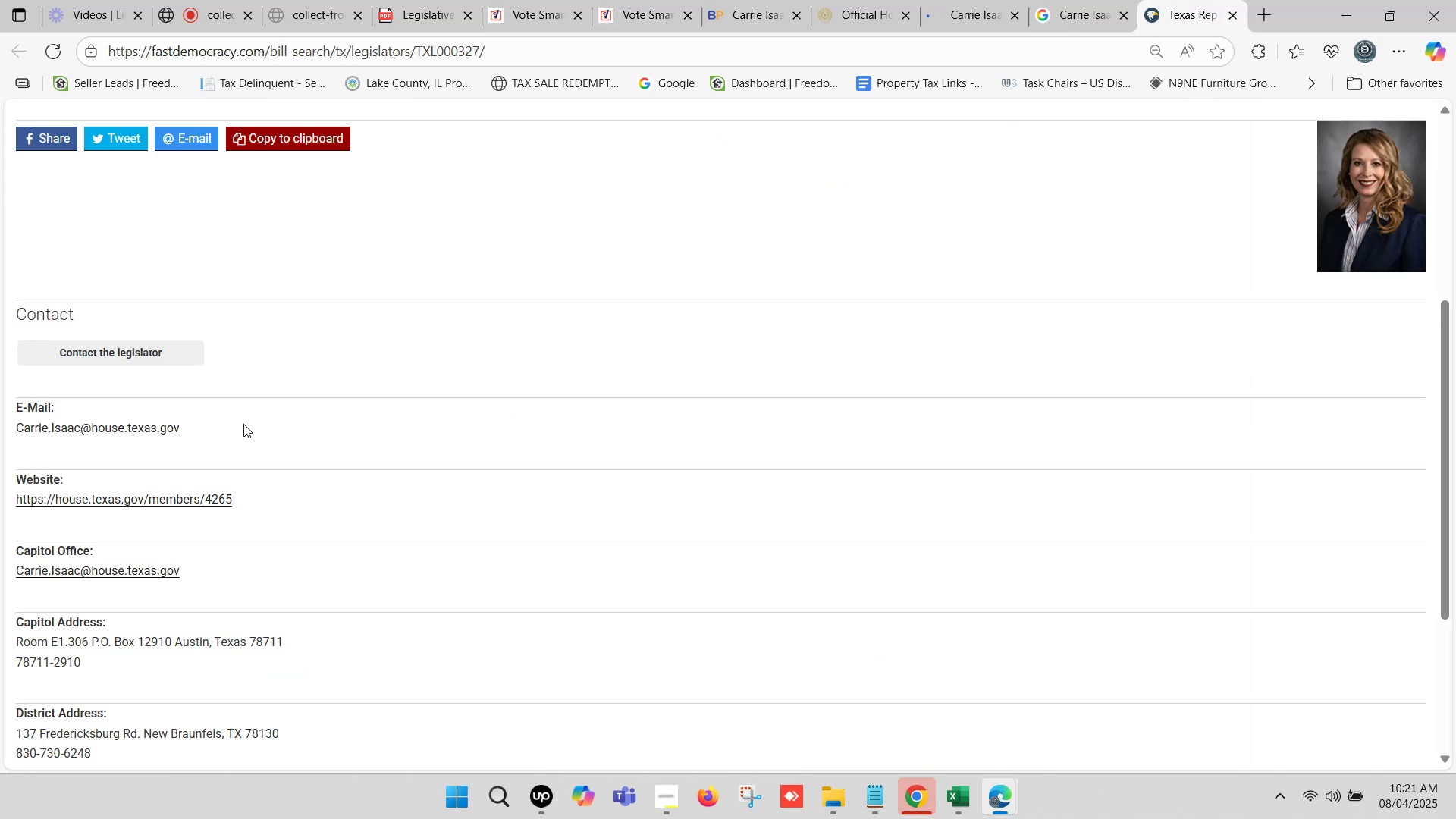 
scroll: coordinate [218, 417], scroll_direction: down, amount: 2.0
 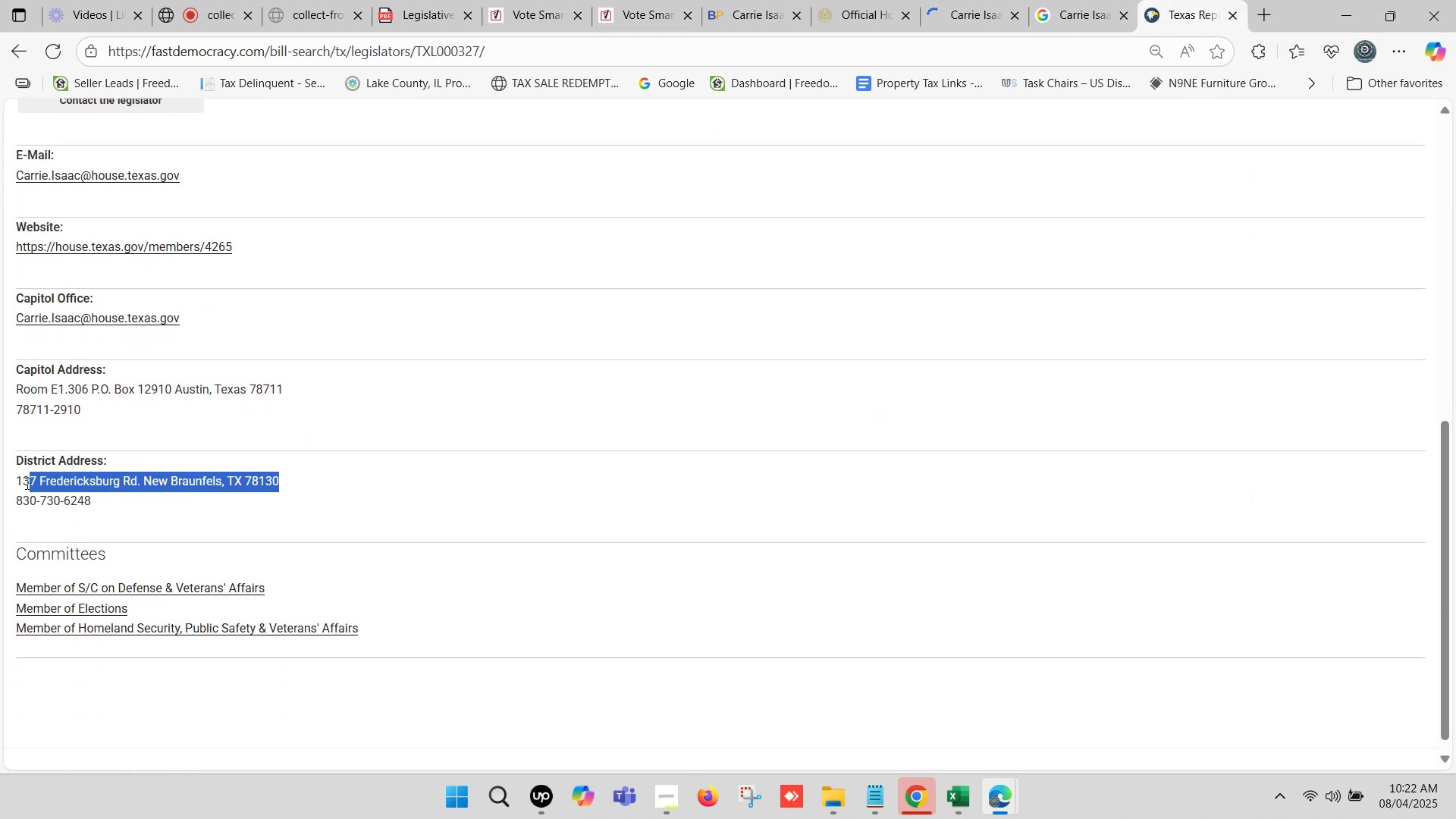 
key(Control+C)
 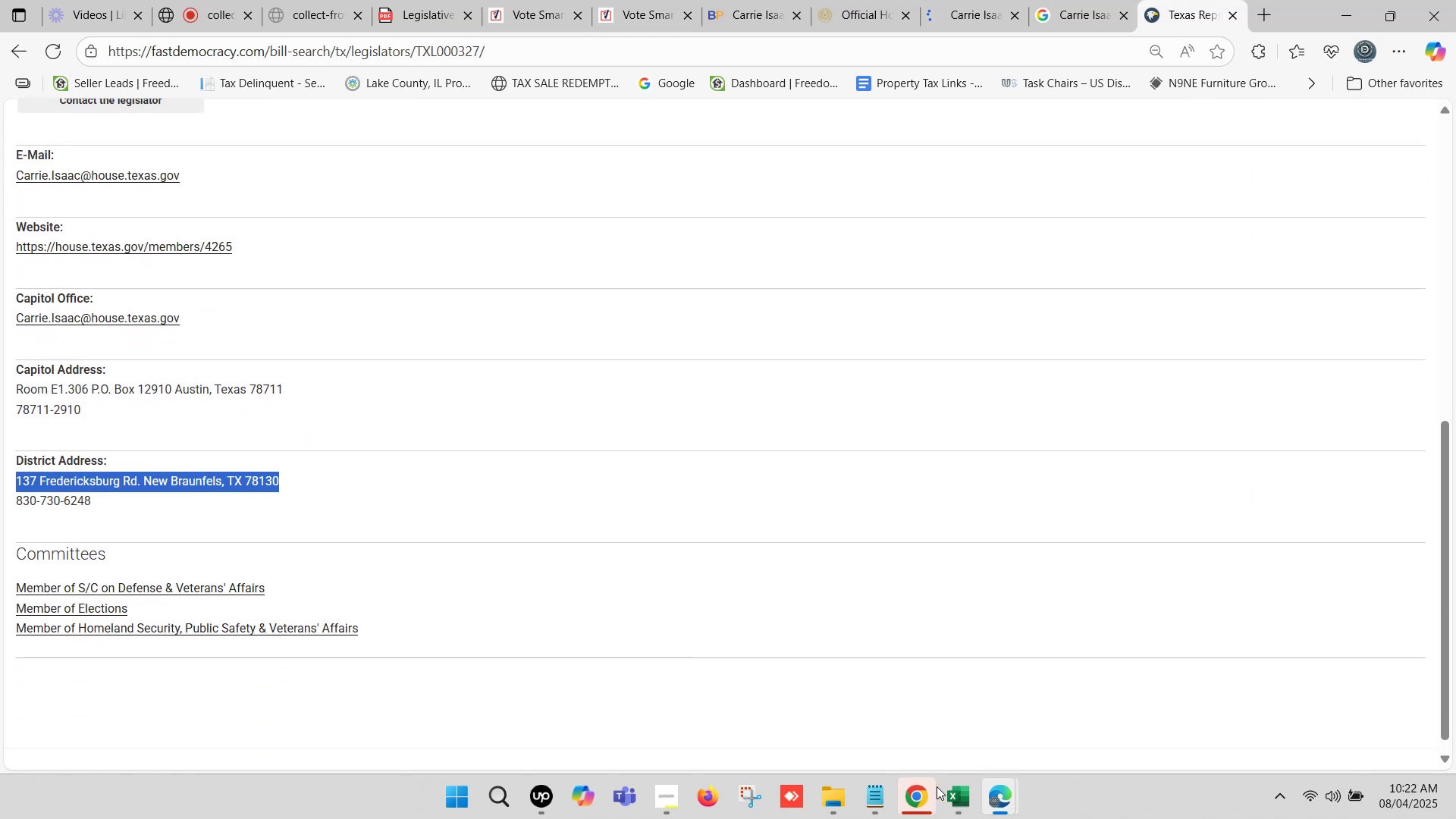 
left_click([944, 789])
 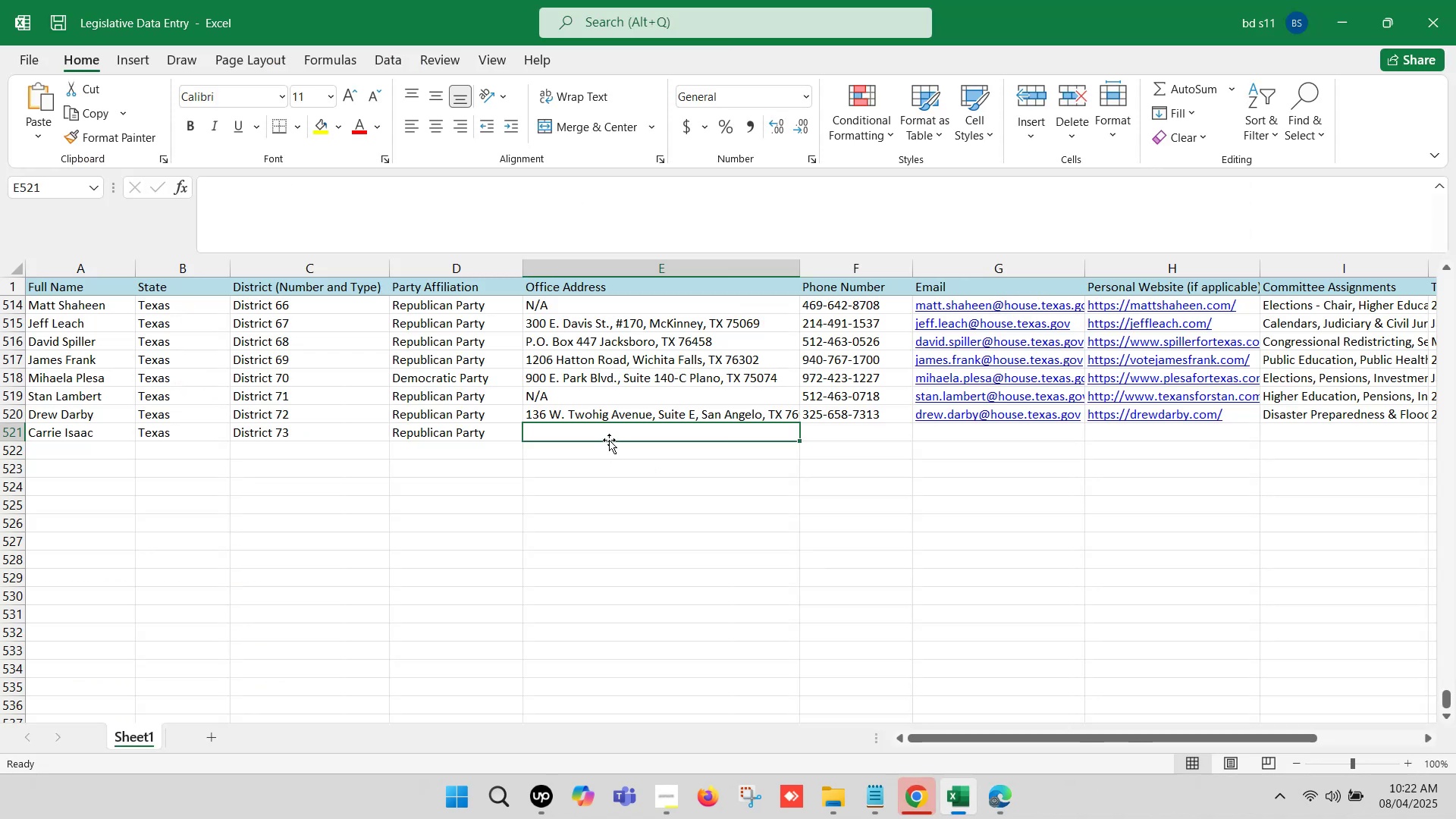 
double_click([609, 434])
 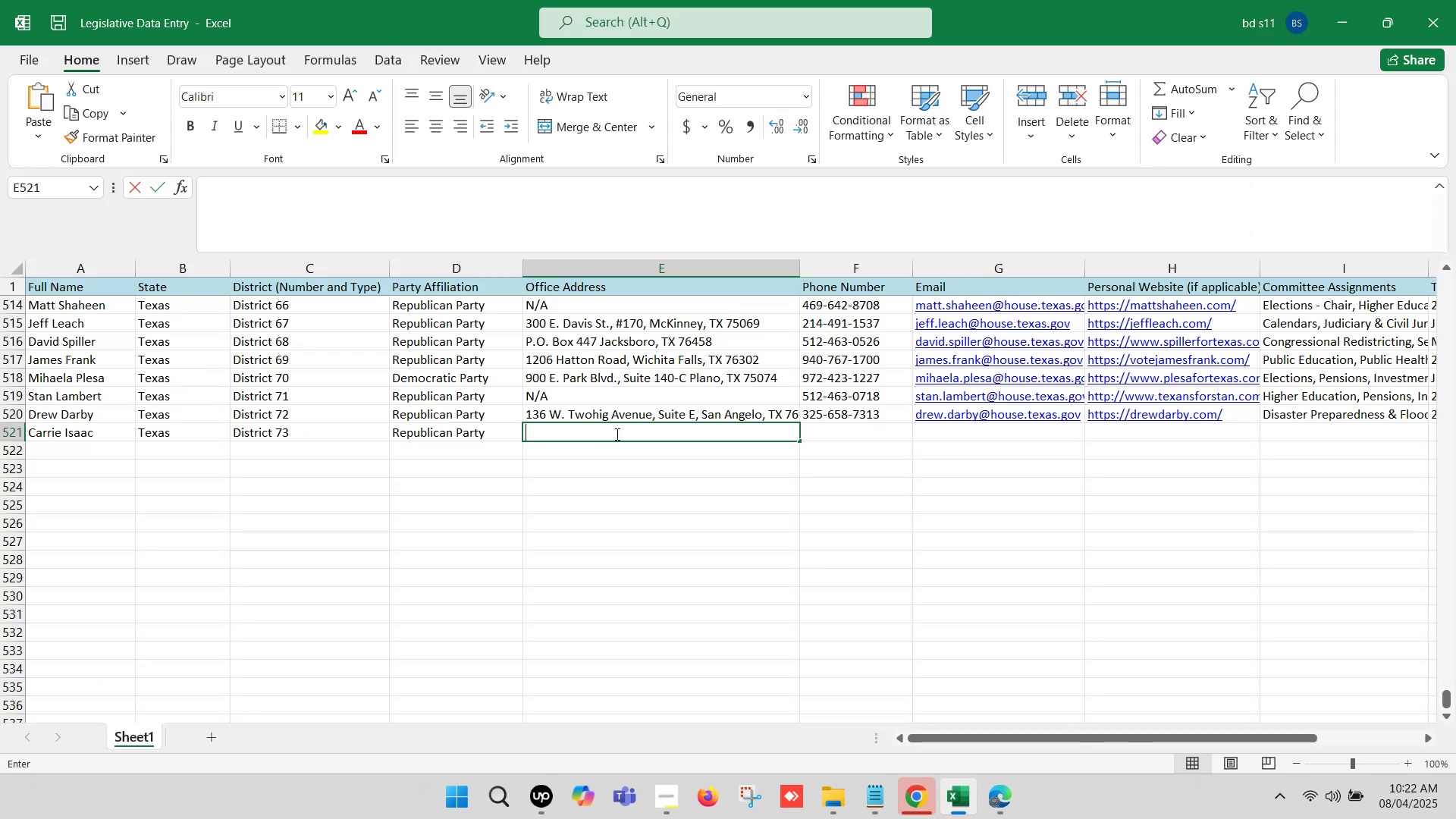 
key(Control+V)
 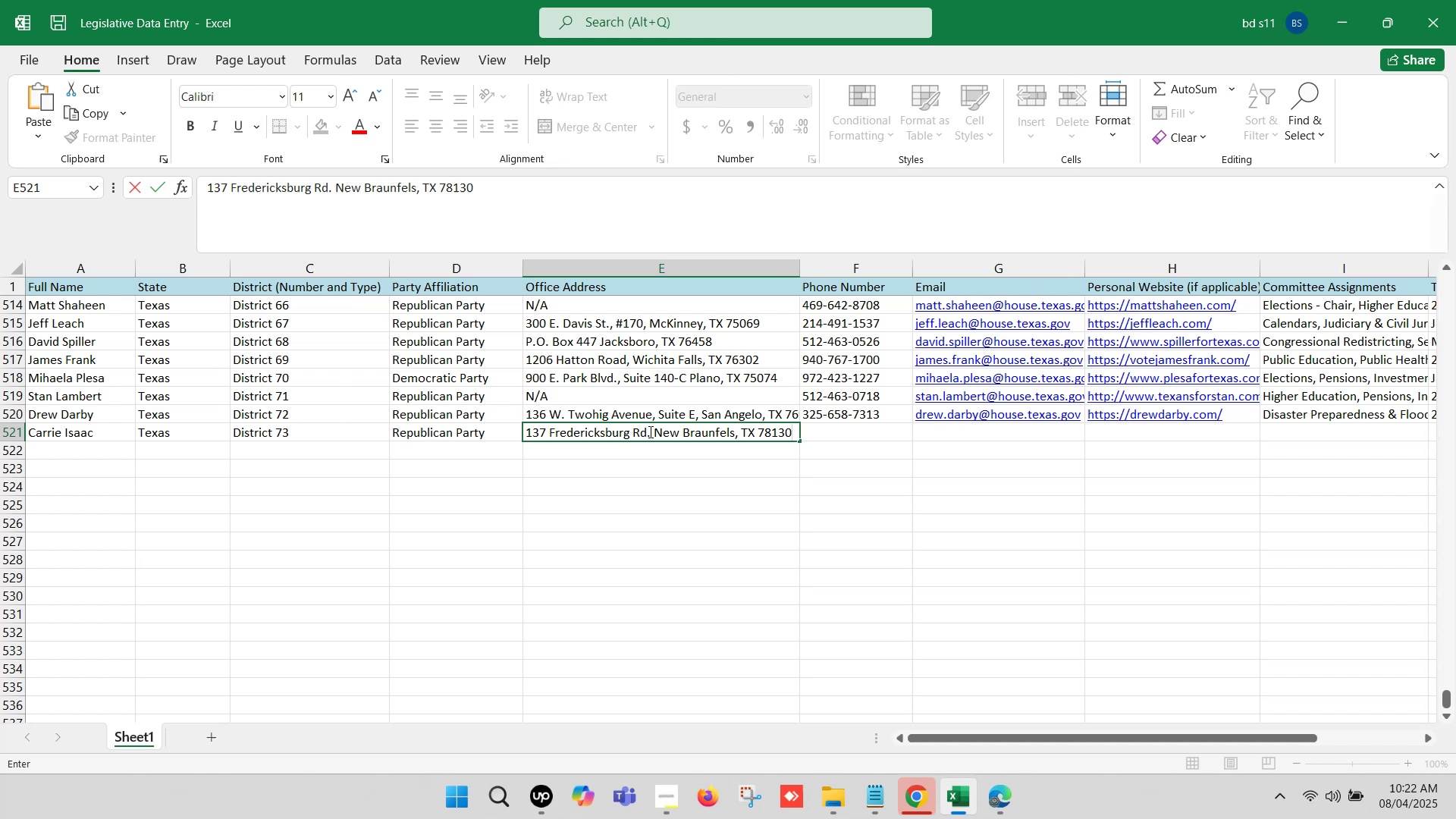 
left_click([647, 431])
 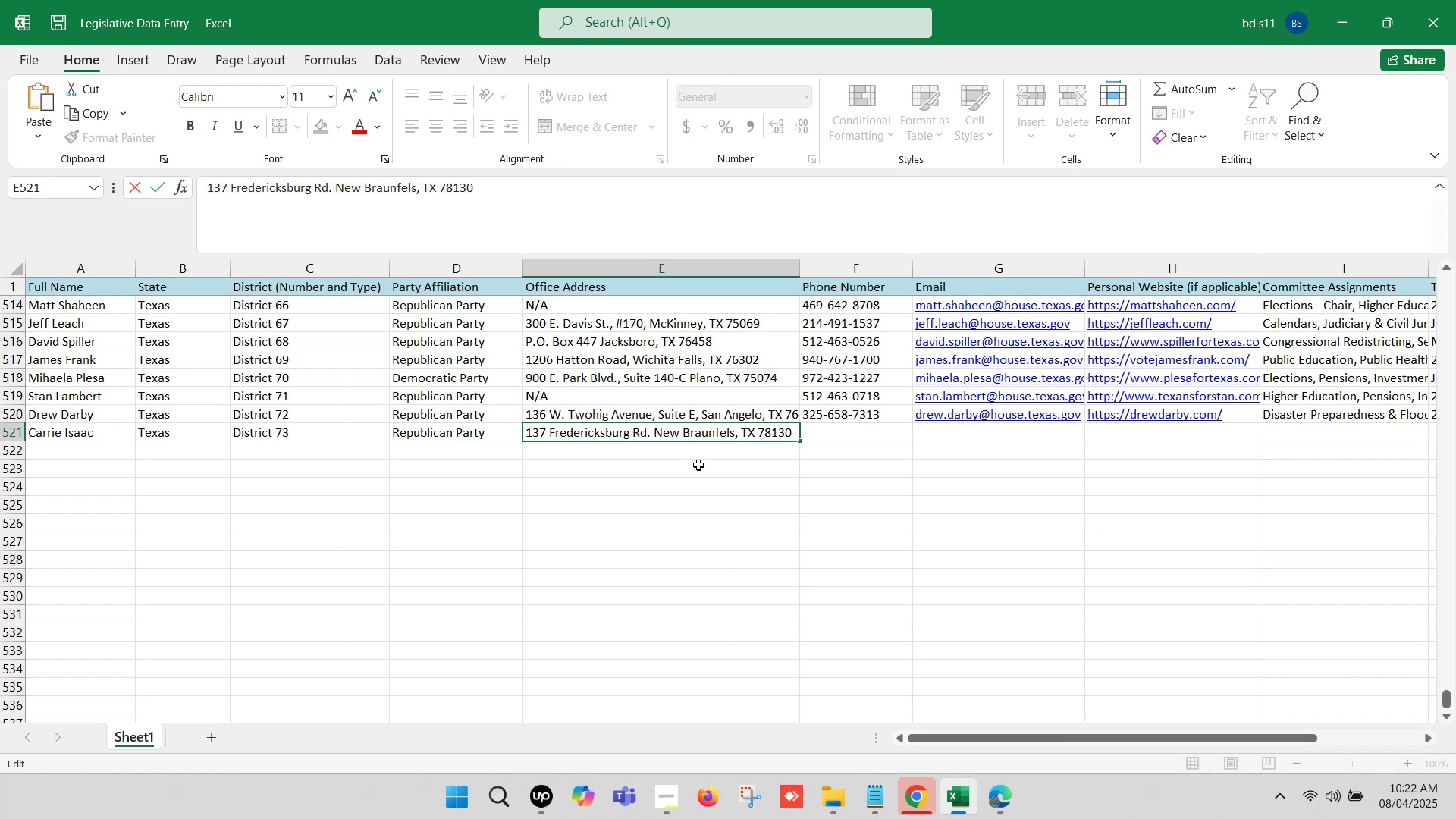 
key(Delete)
 